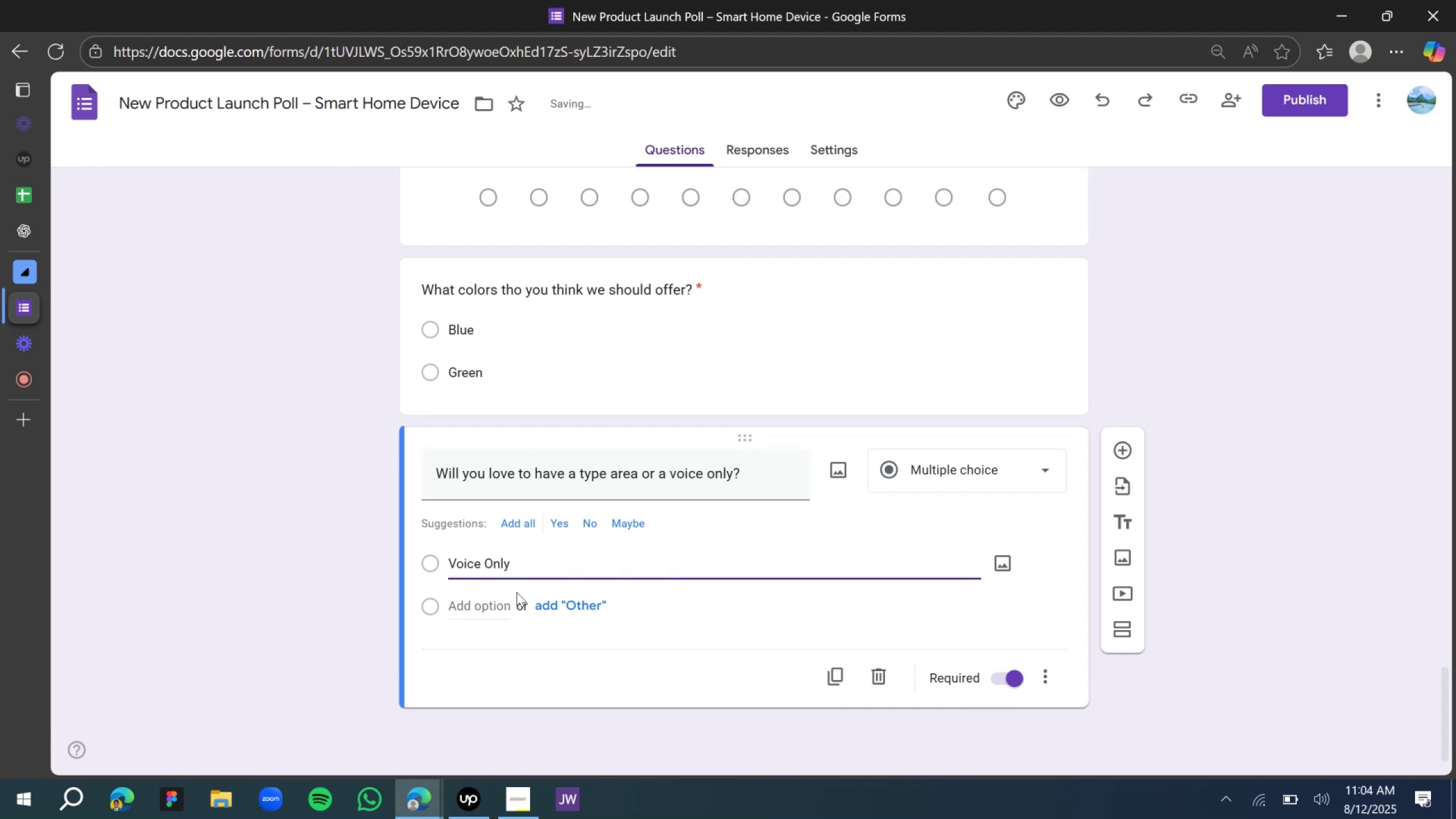 
left_click([499, 608])
 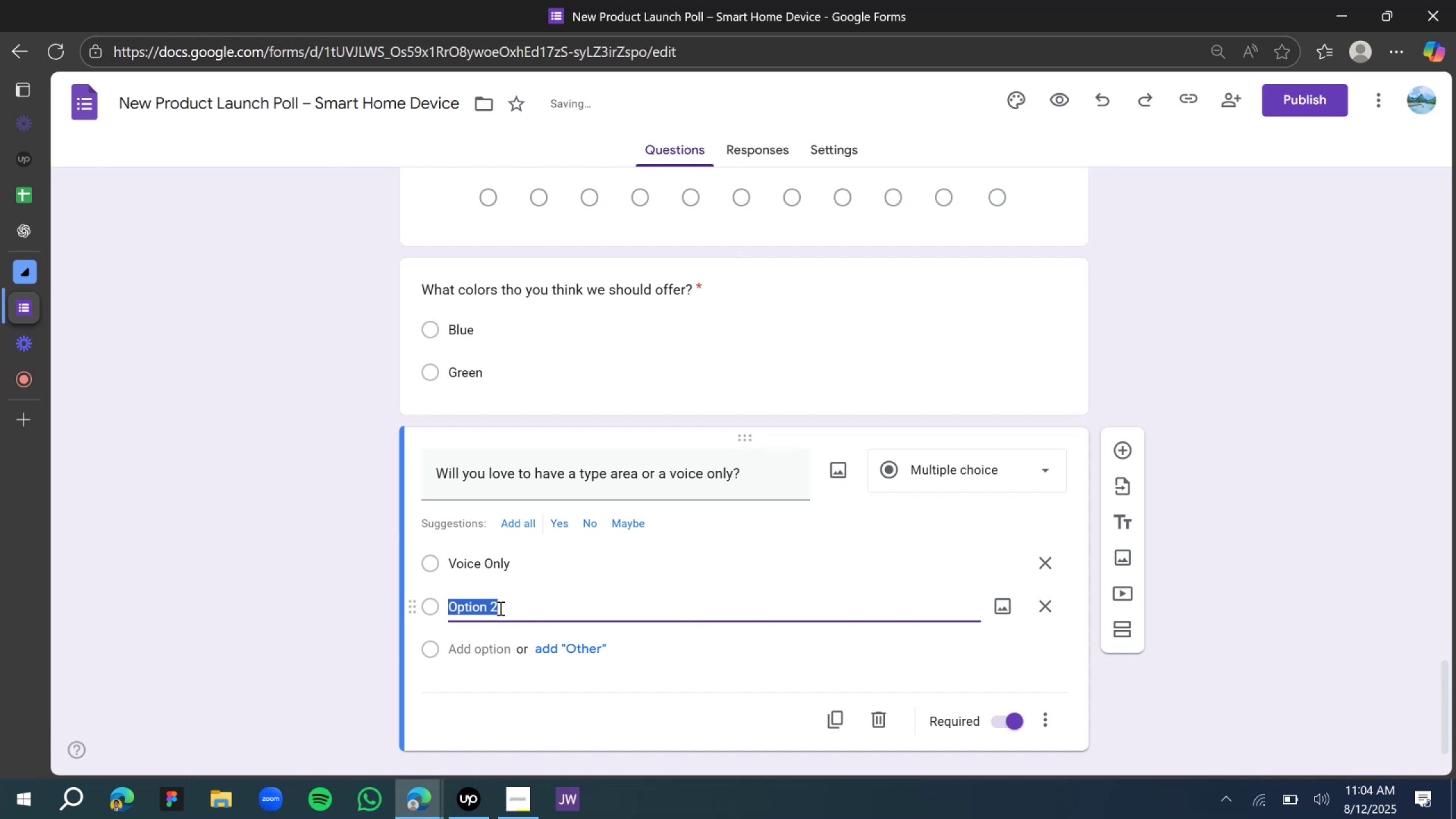 
type(Tye Rea)
key(Backspace)
key(Backspace)
key(Backspace)
key(Backspace)
key(Backspace)
key(Backspace)
type(pe )
key(Backspace)
key(Backspace)
key(Backspace)
type(ype area)
 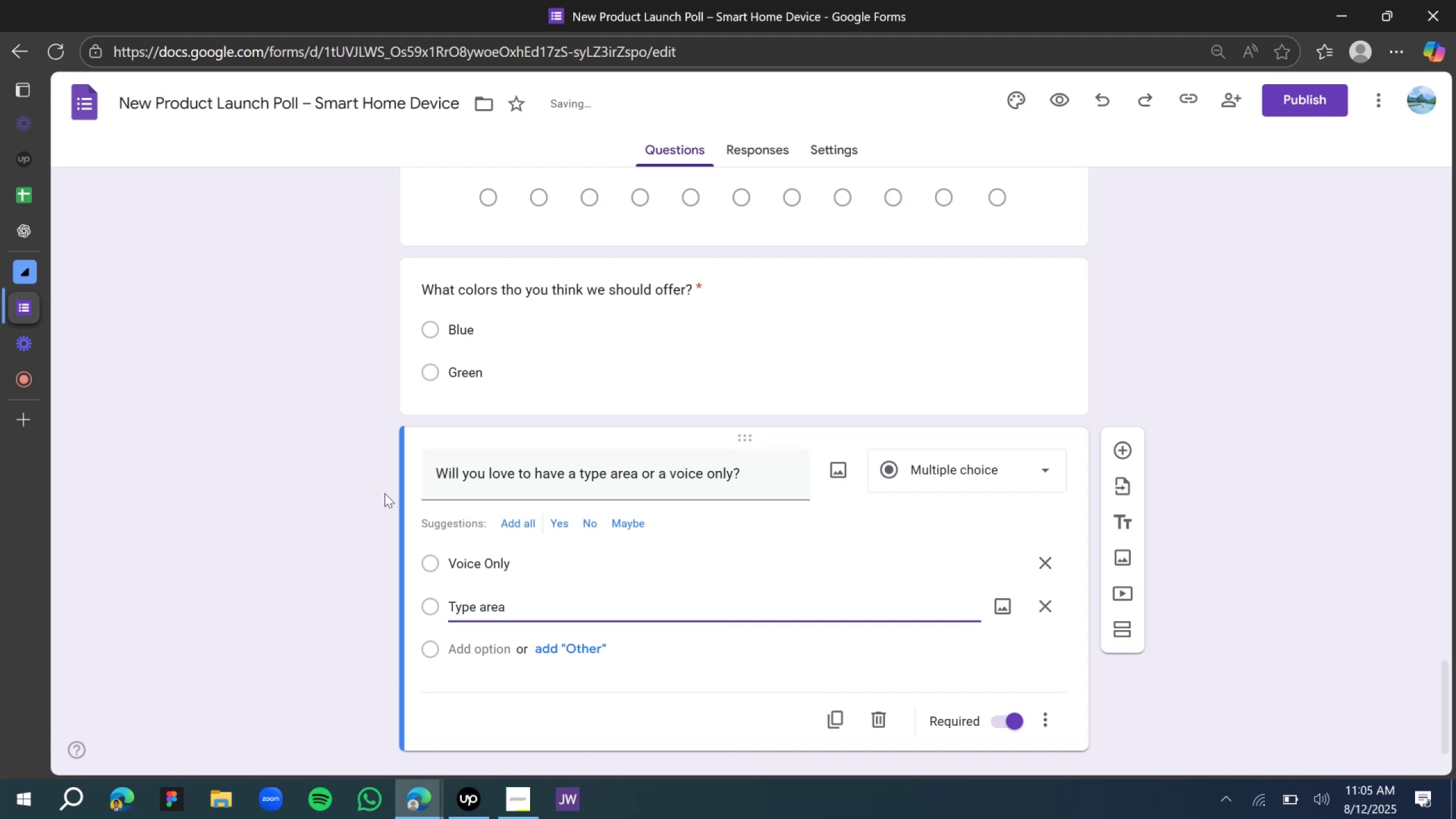 
wait(5.31)
 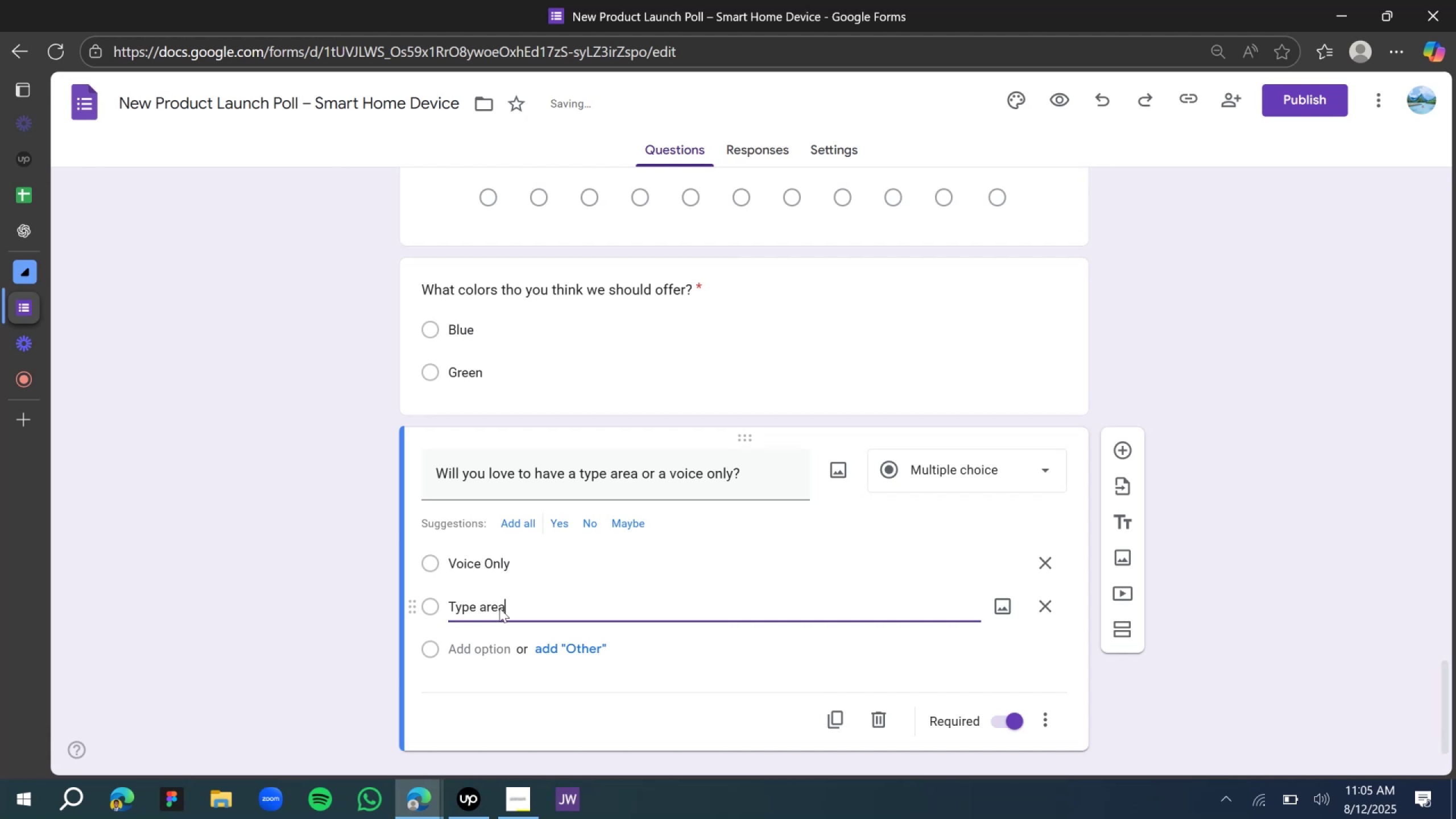 
scroll: coordinate [993, 453], scroll_direction: down, amount: 5.0
 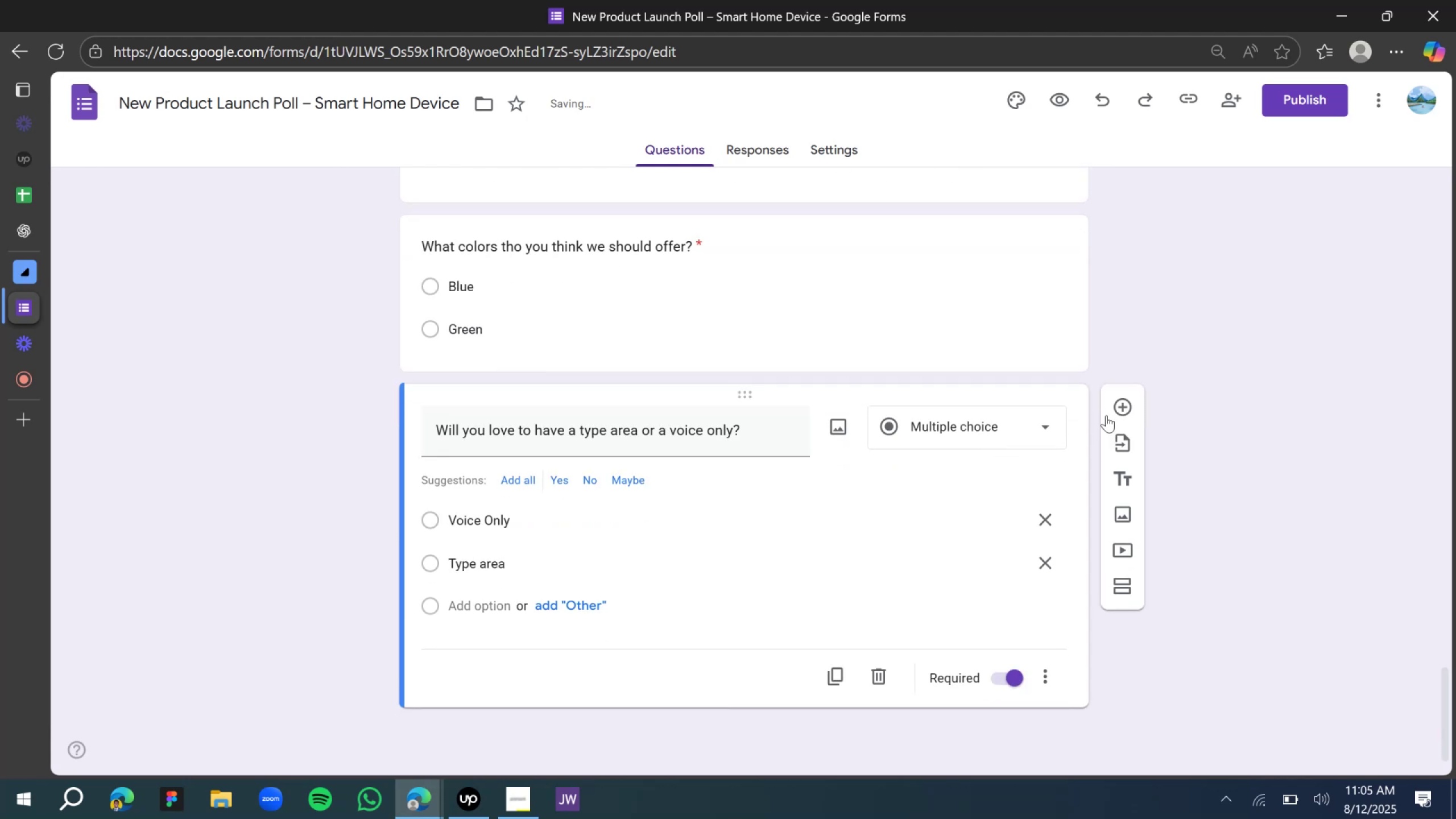 
left_click([1119, 408])
 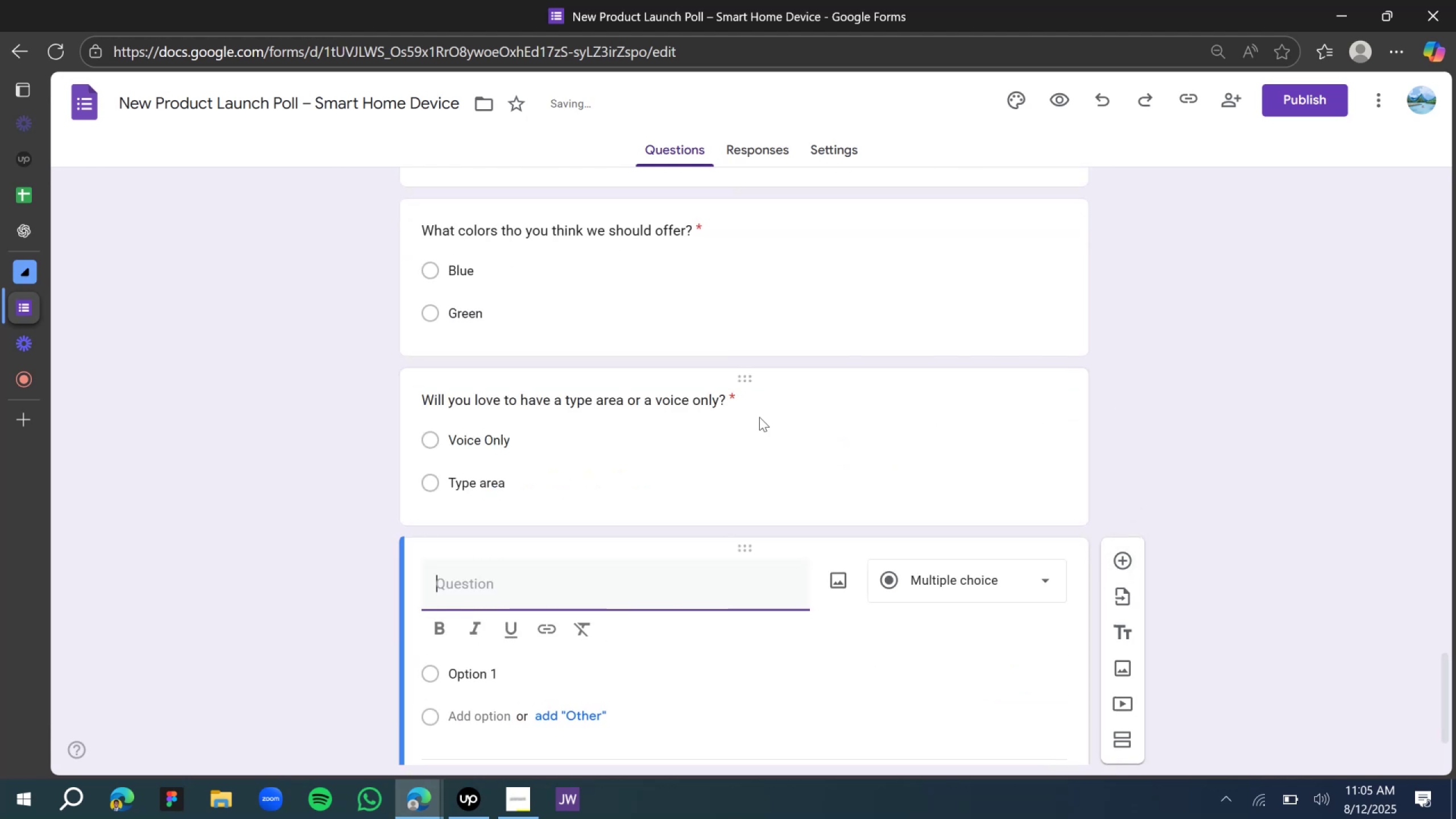 
scroll: coordinate [413, 458], scroll_direction: down, amount: 5.0
 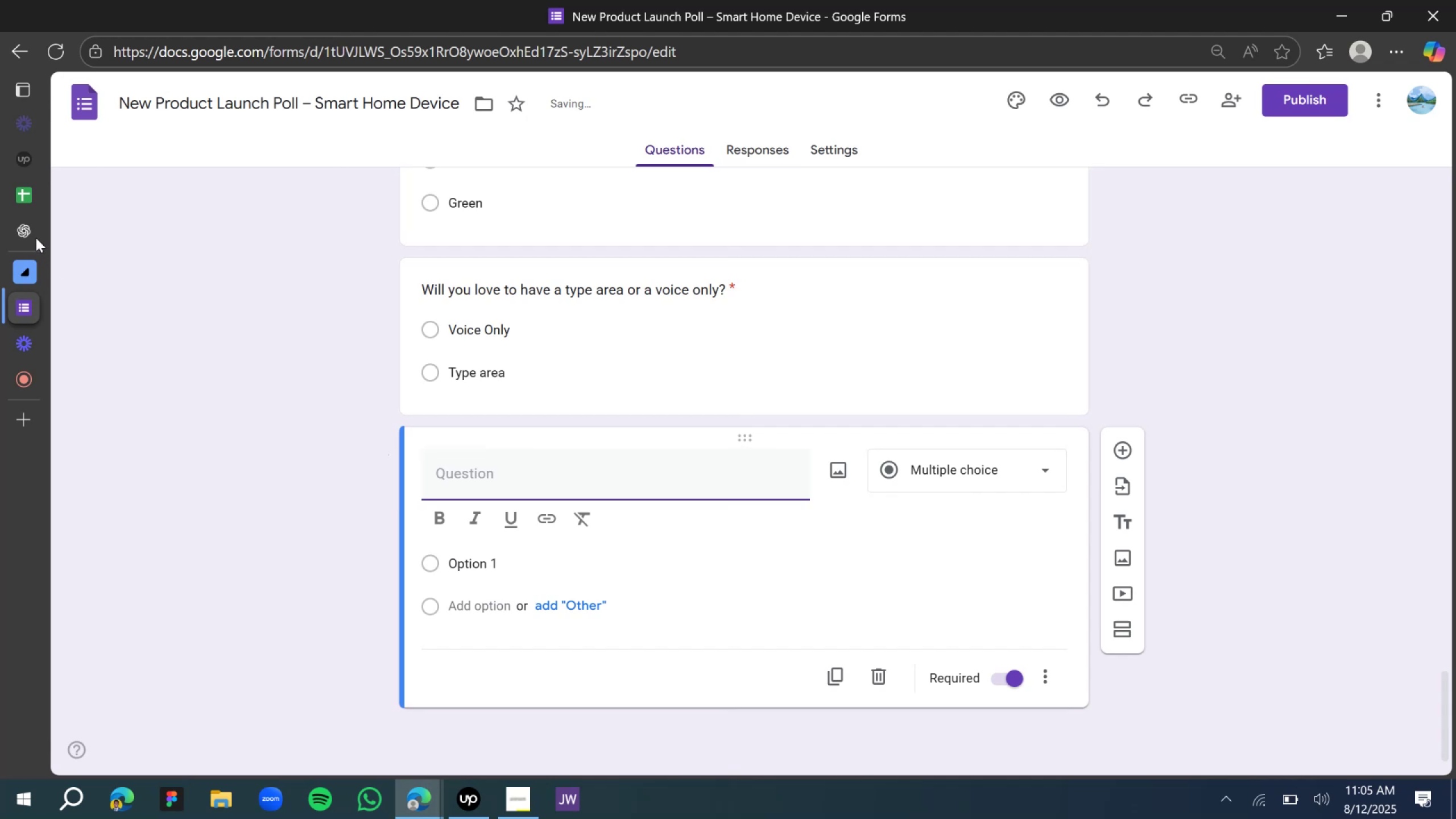 
left_click([30, 231])
 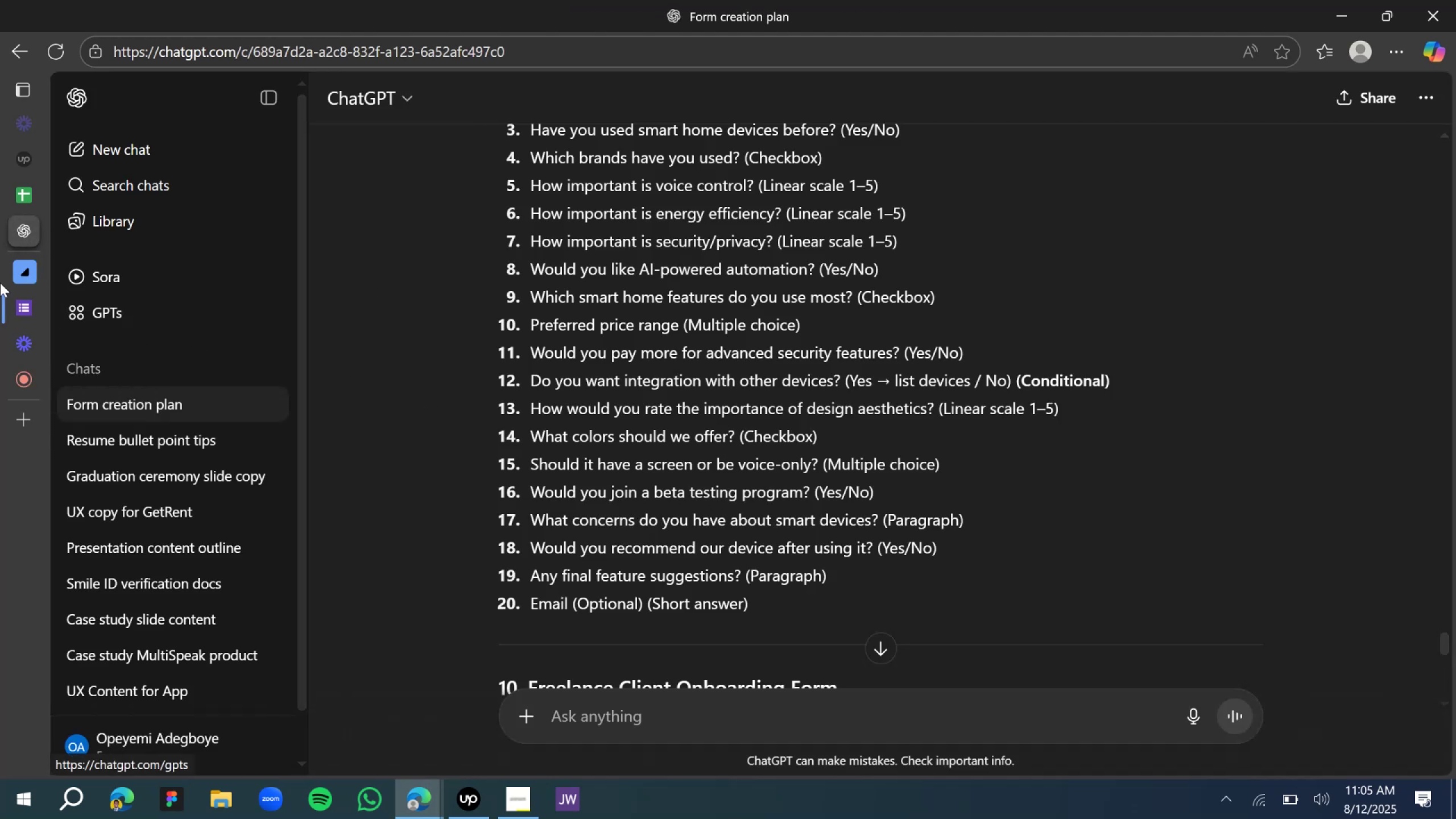 
wait(7.81)
 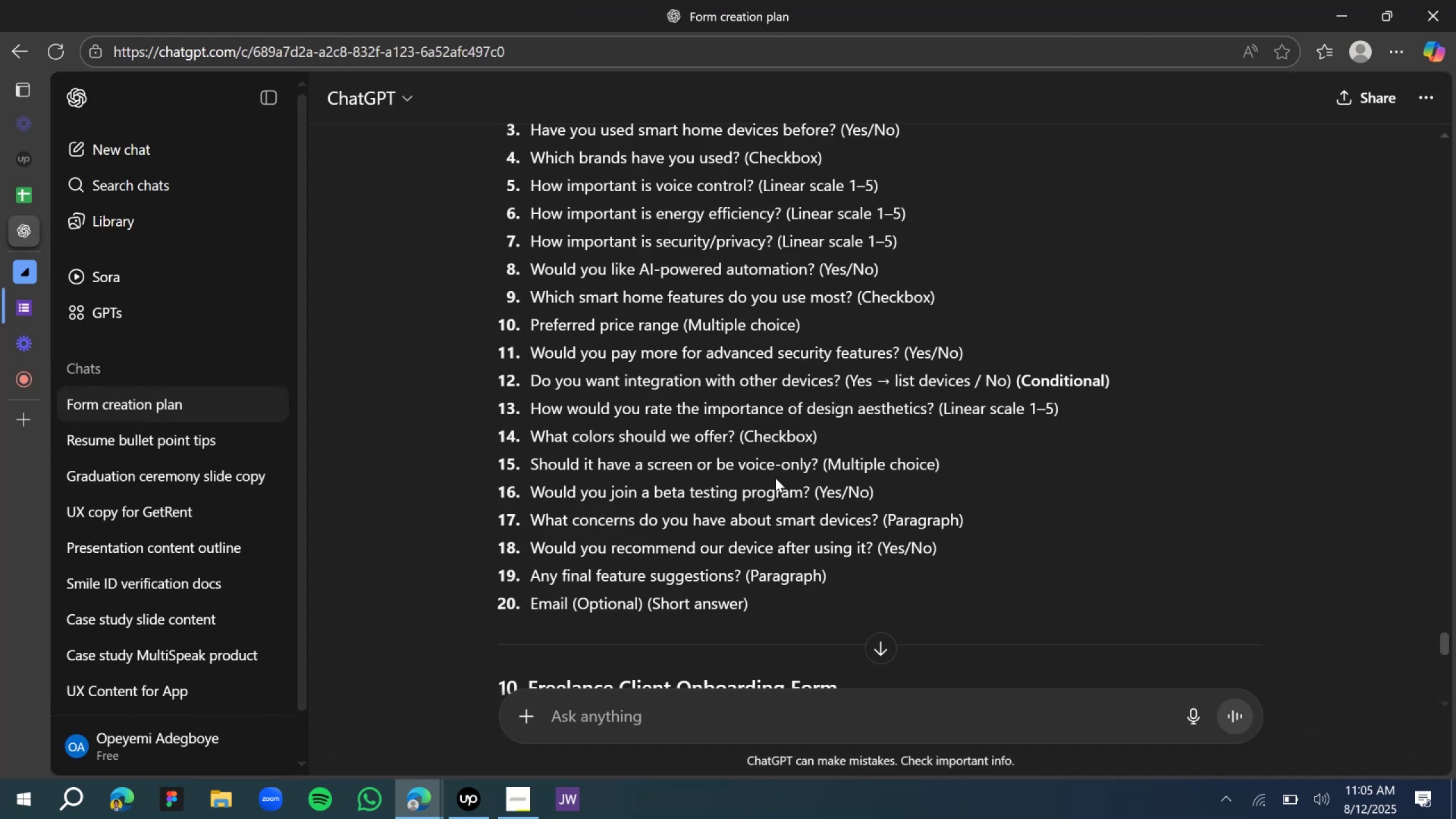 
left_click([75, 348])
 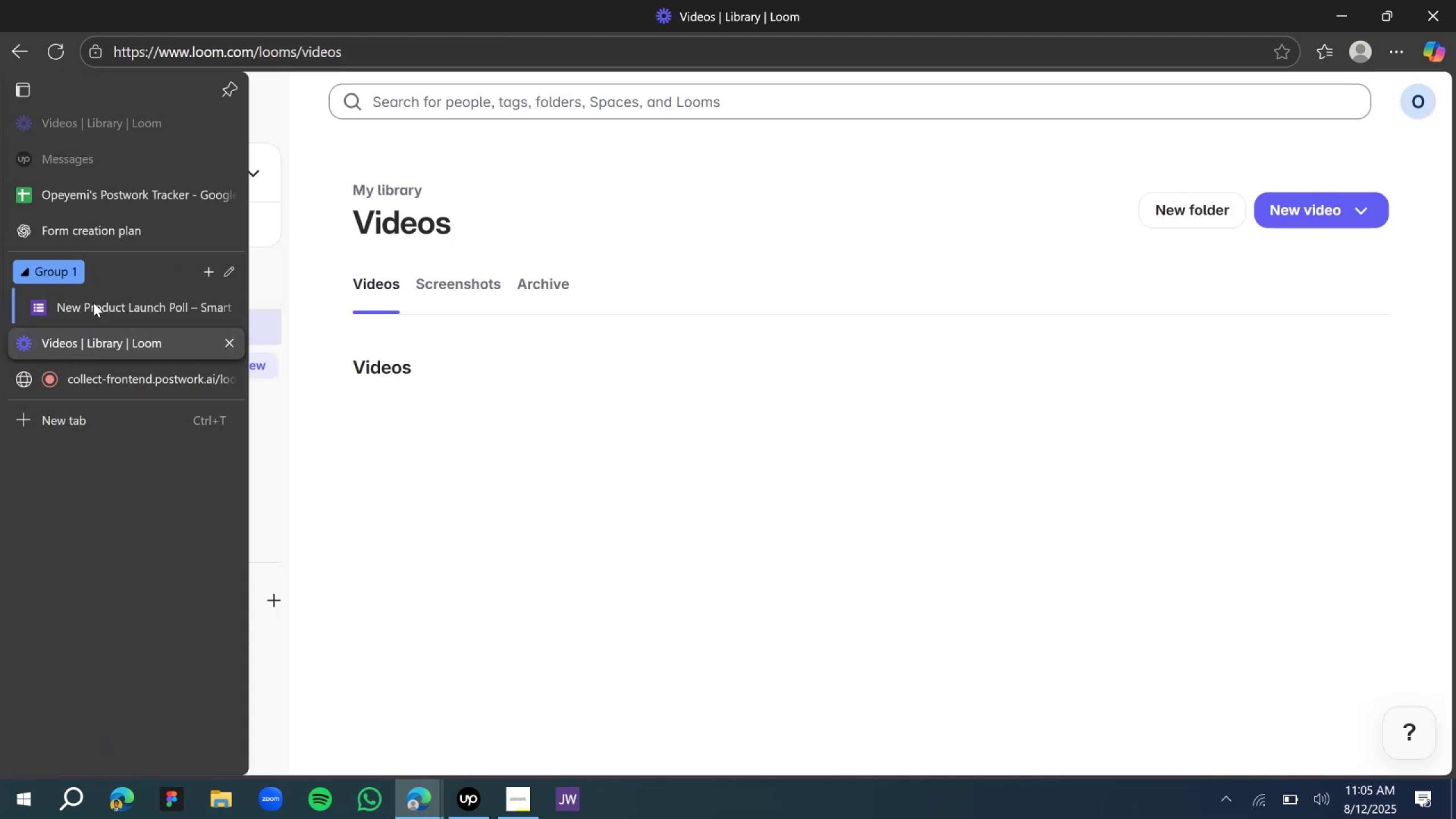 
left_click([93, 307])
 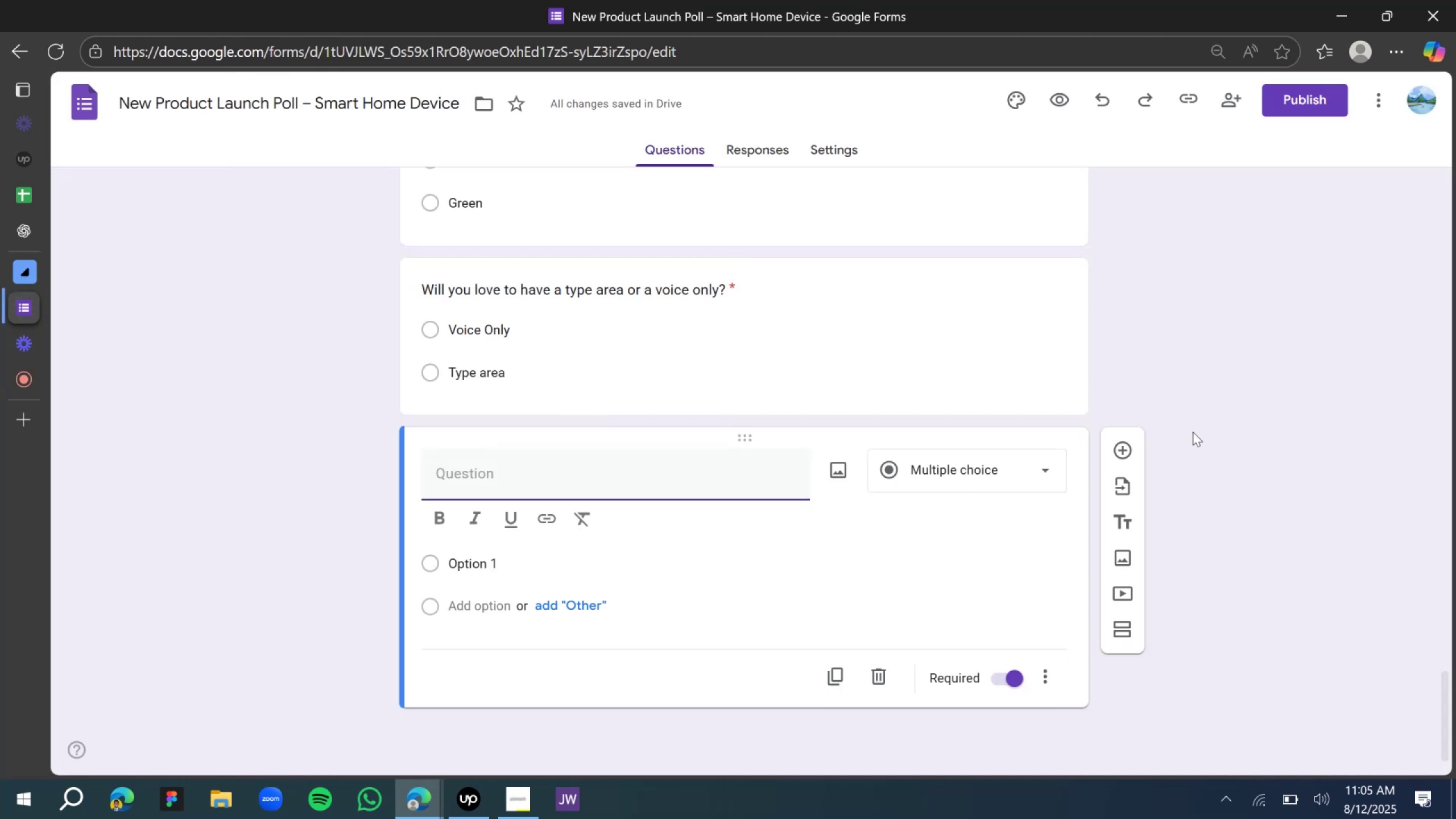 
left_click([1119, 455])
 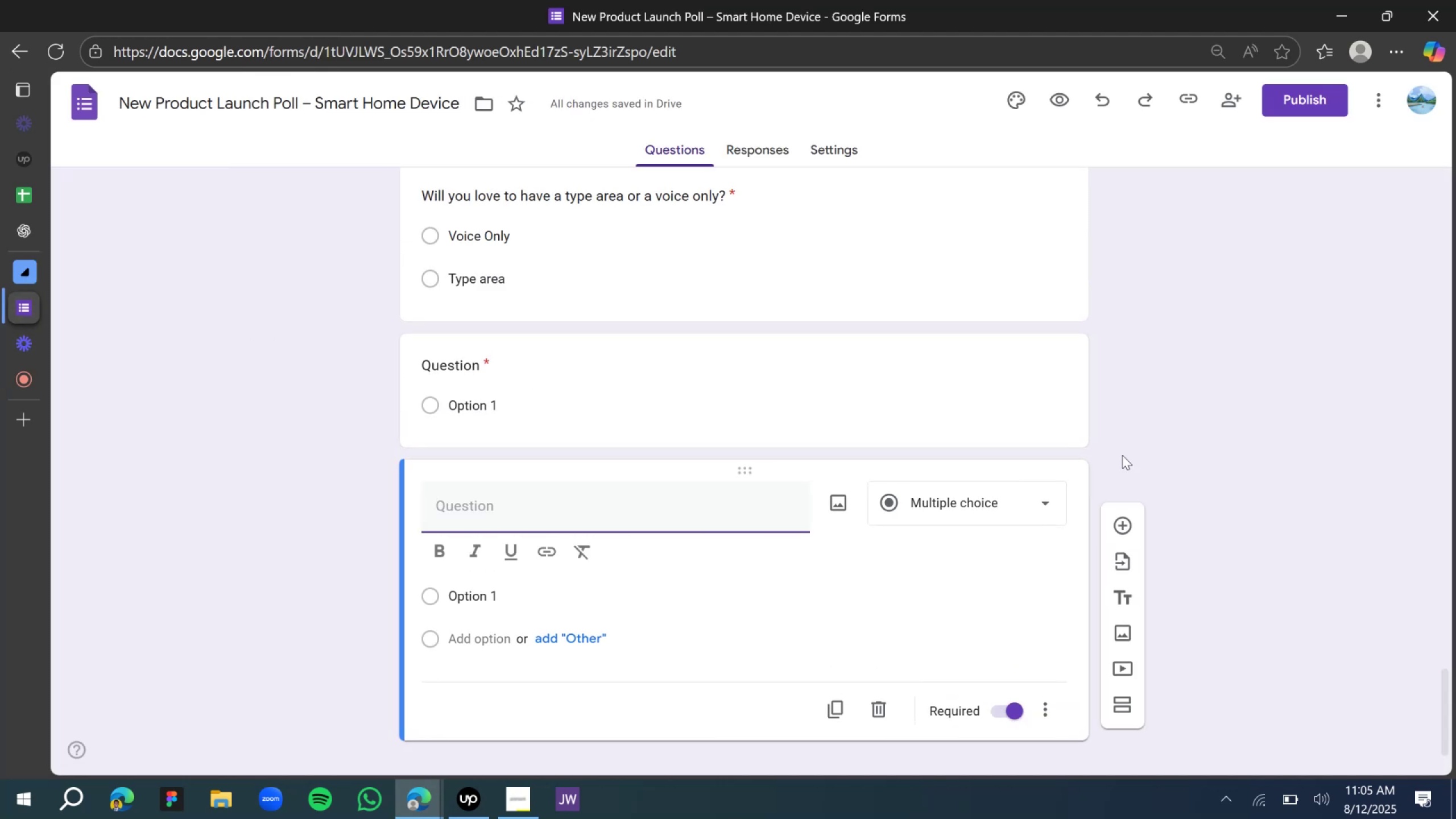 
type(Would you love to )
 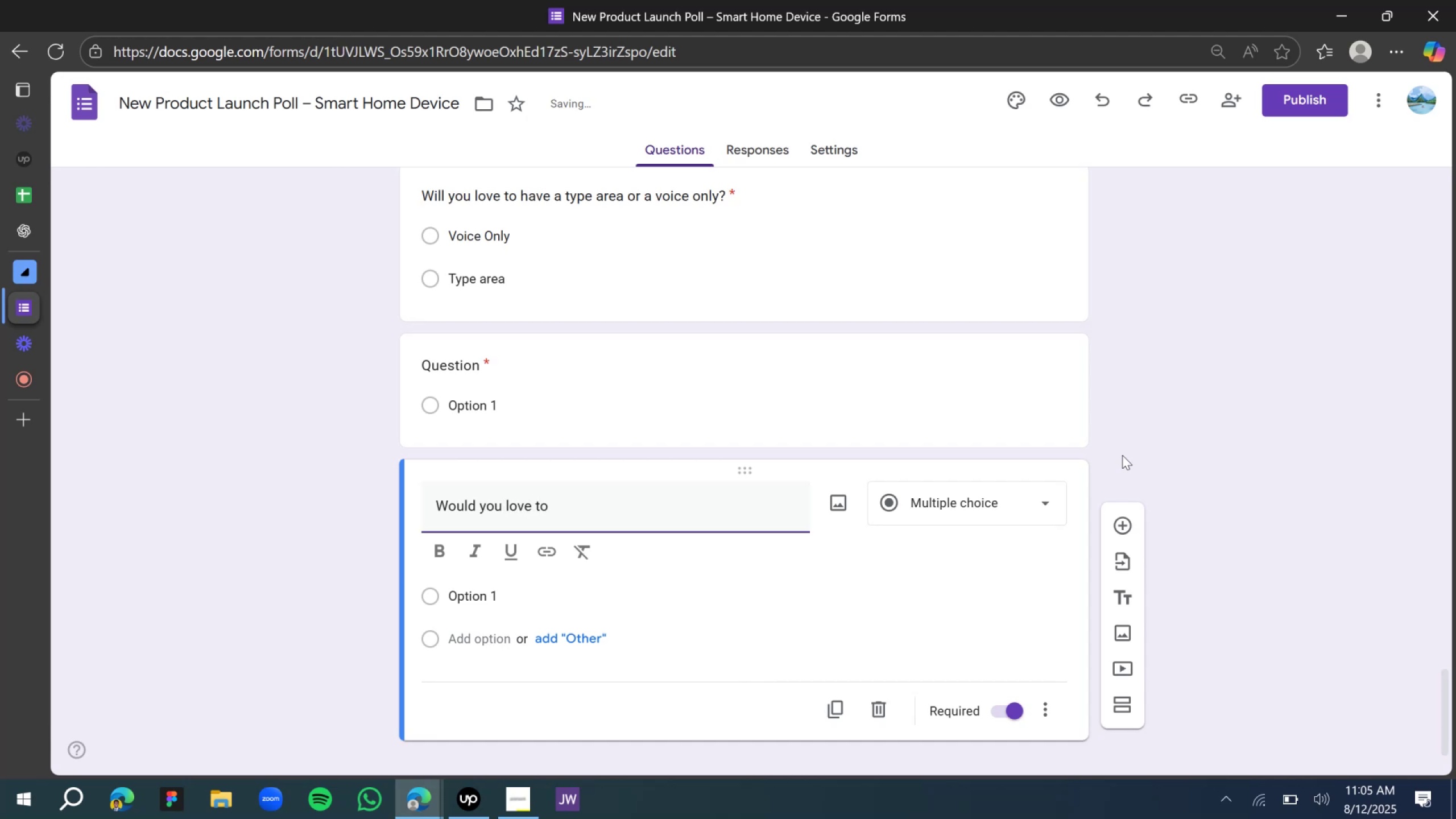 
wait(7.06)
 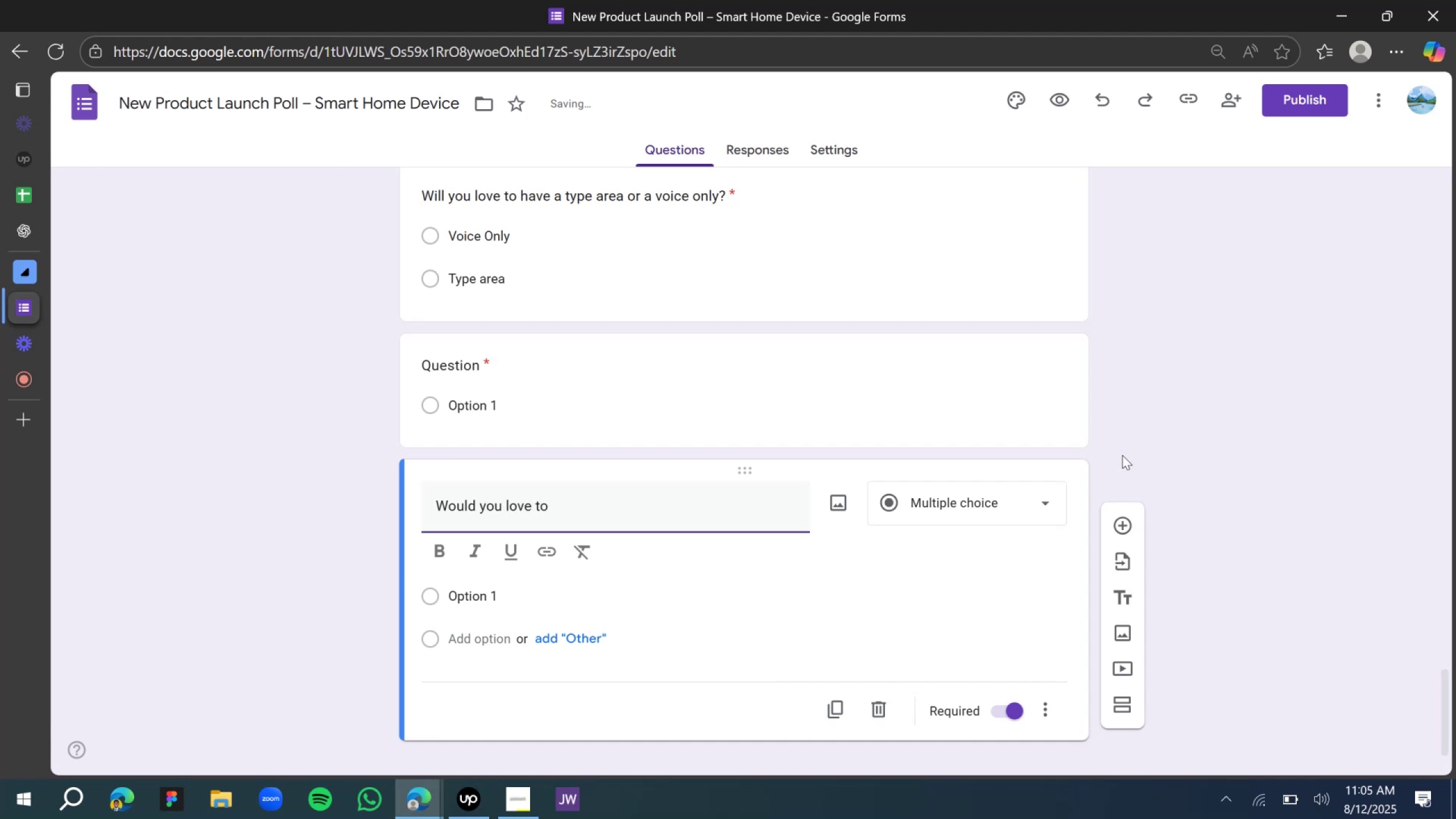 
type(be part )
 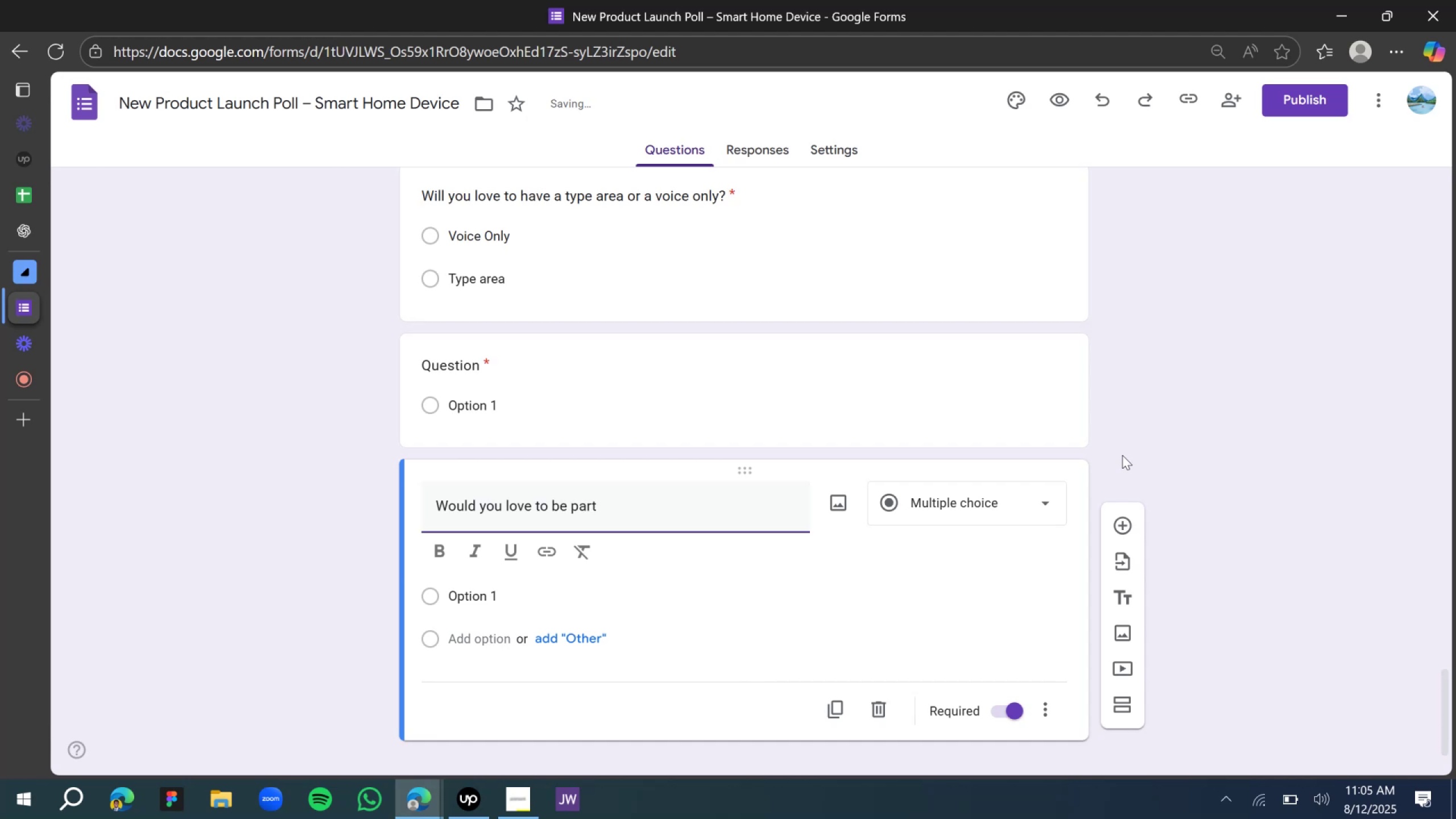 
wait(9.29)
 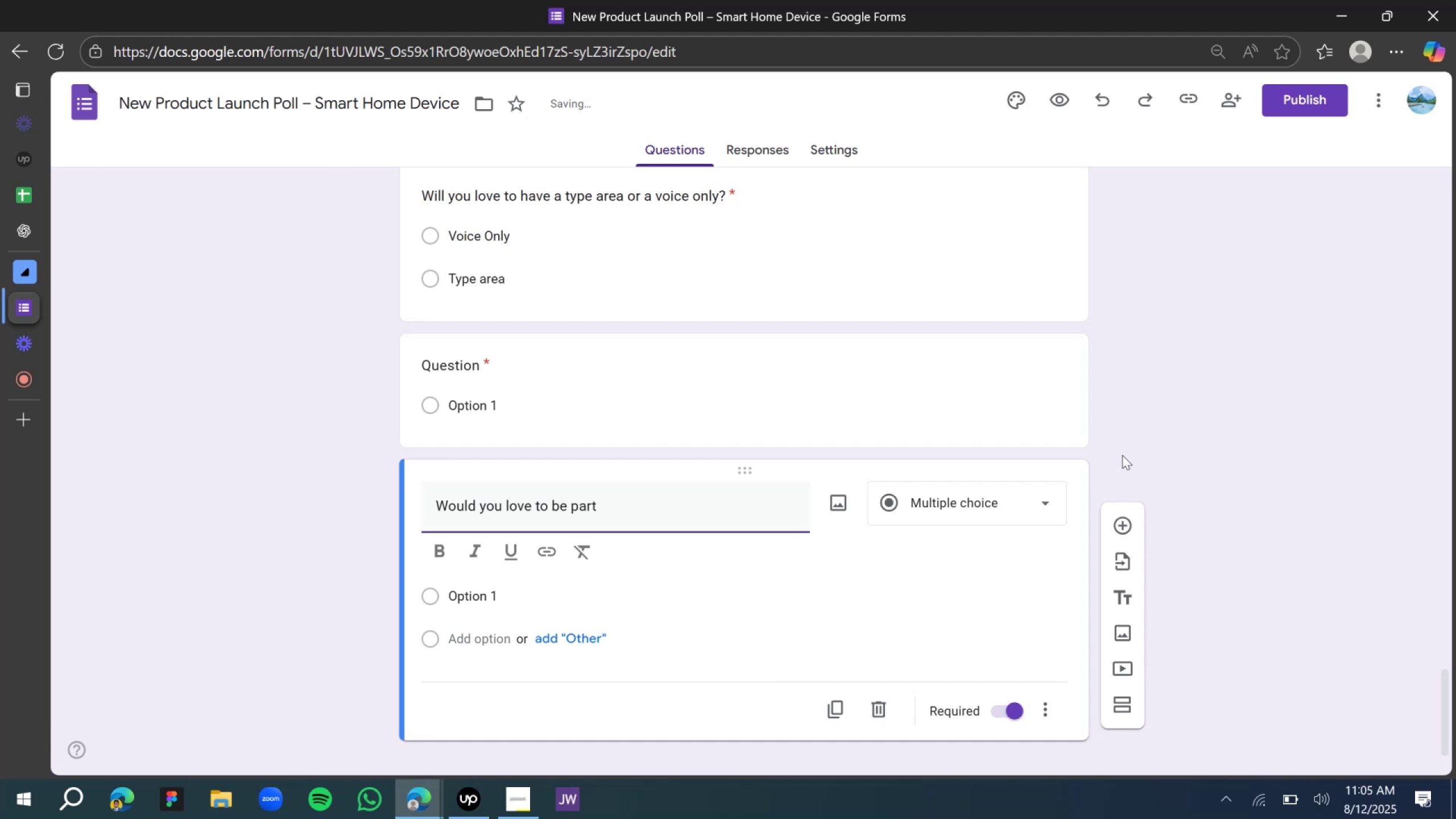 
type(of our beta testing )
 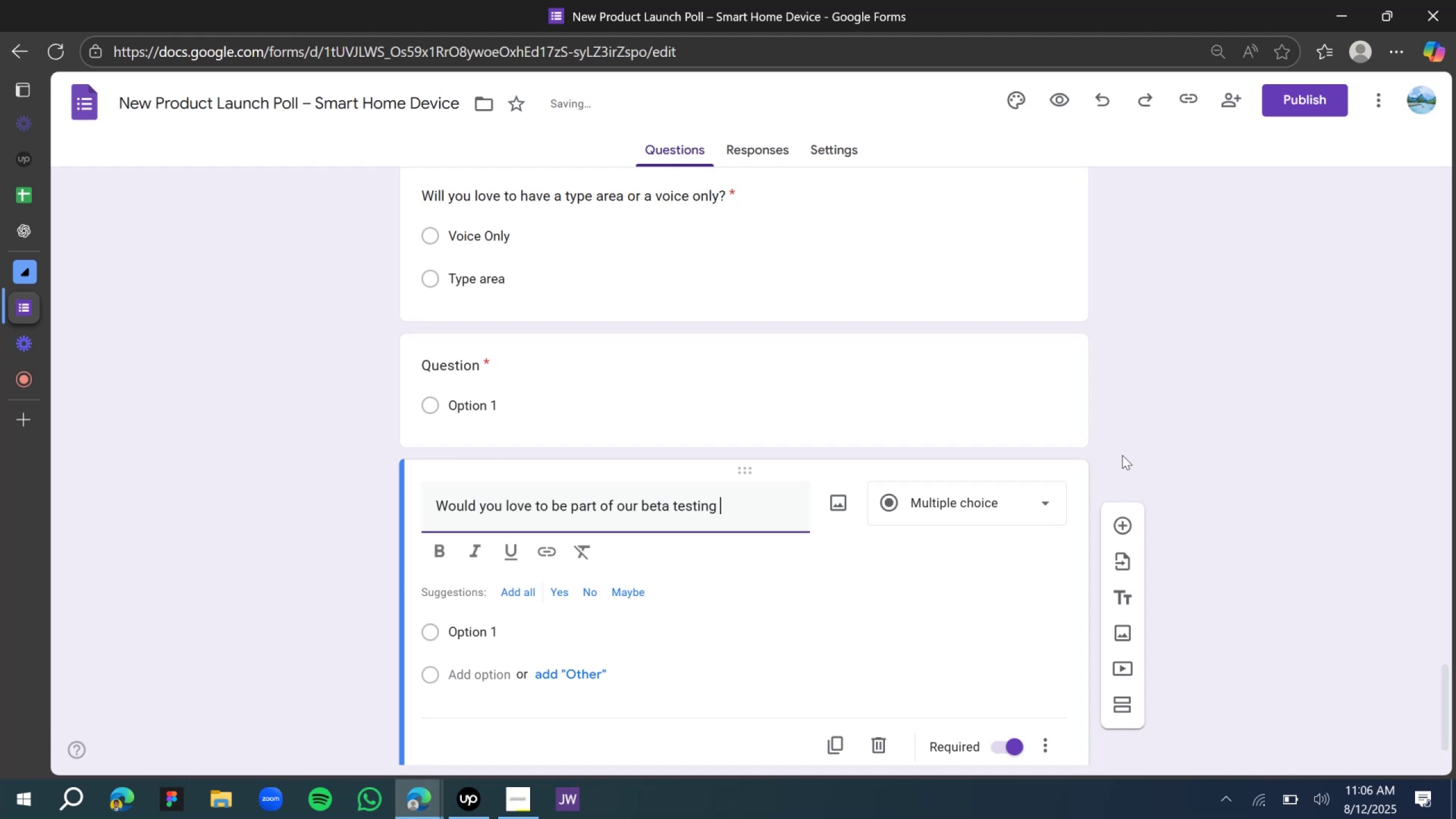 
wait(17.23)
 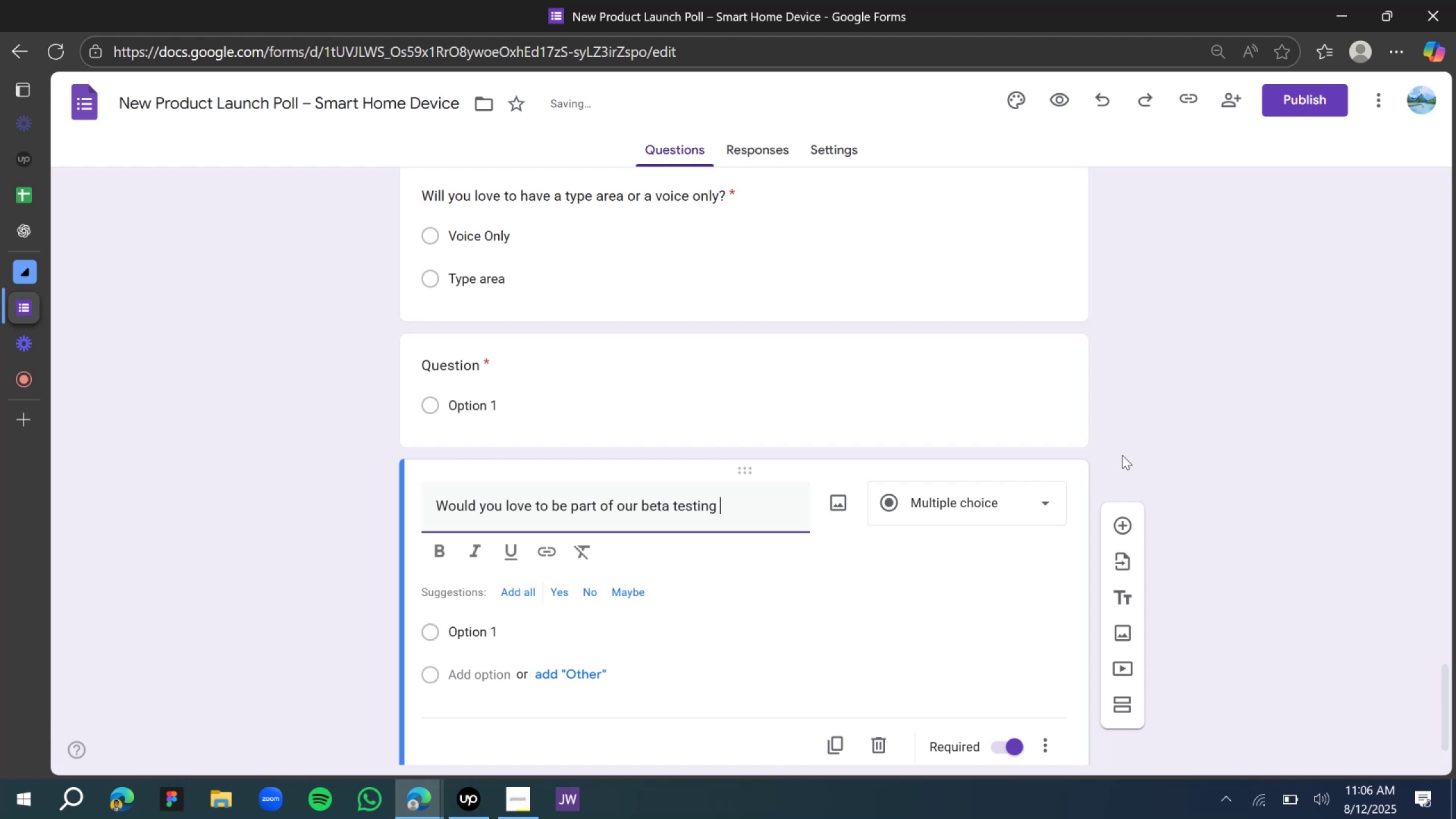 
left_click([746, 519])
 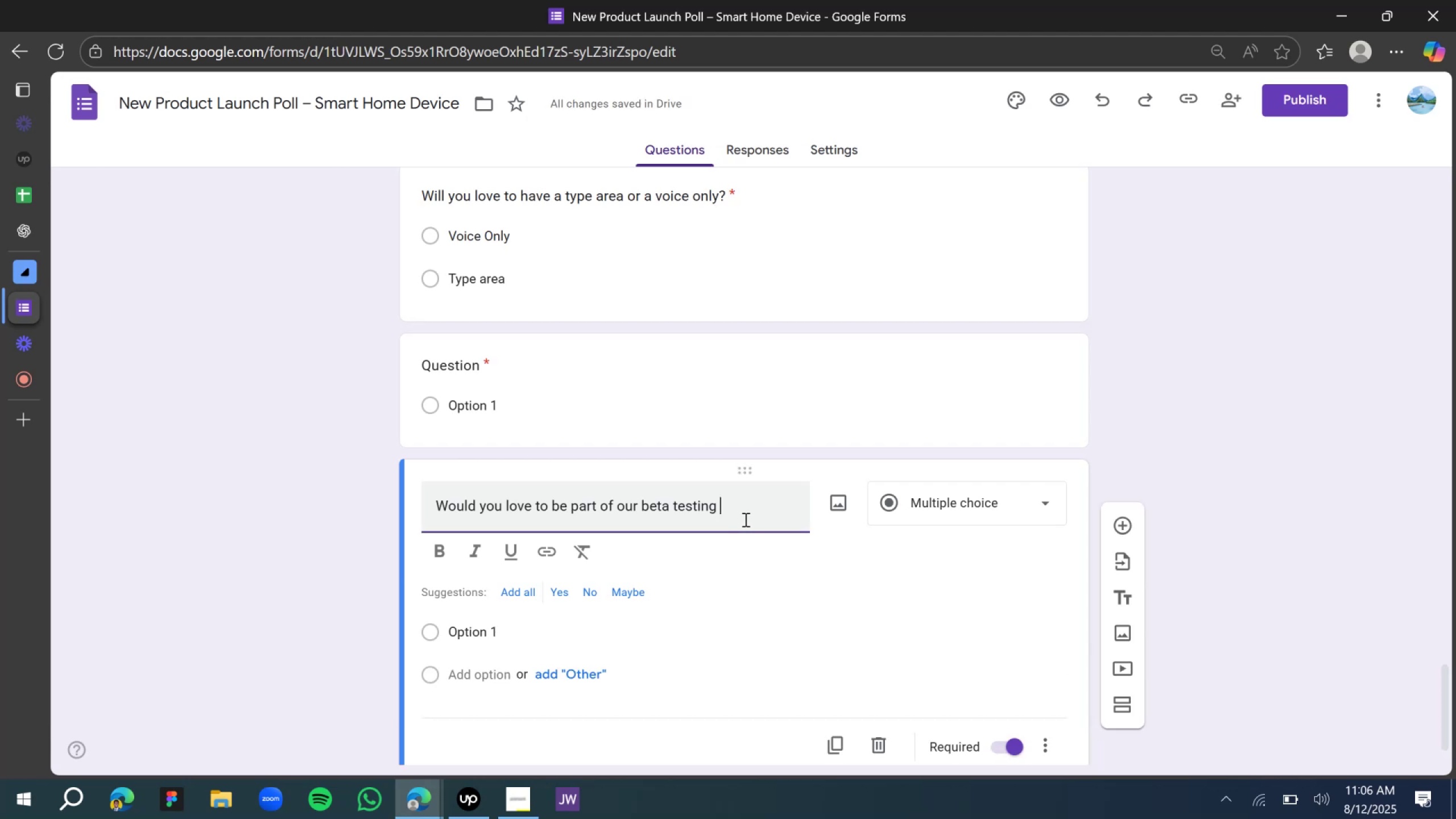 
wait(7.09)
 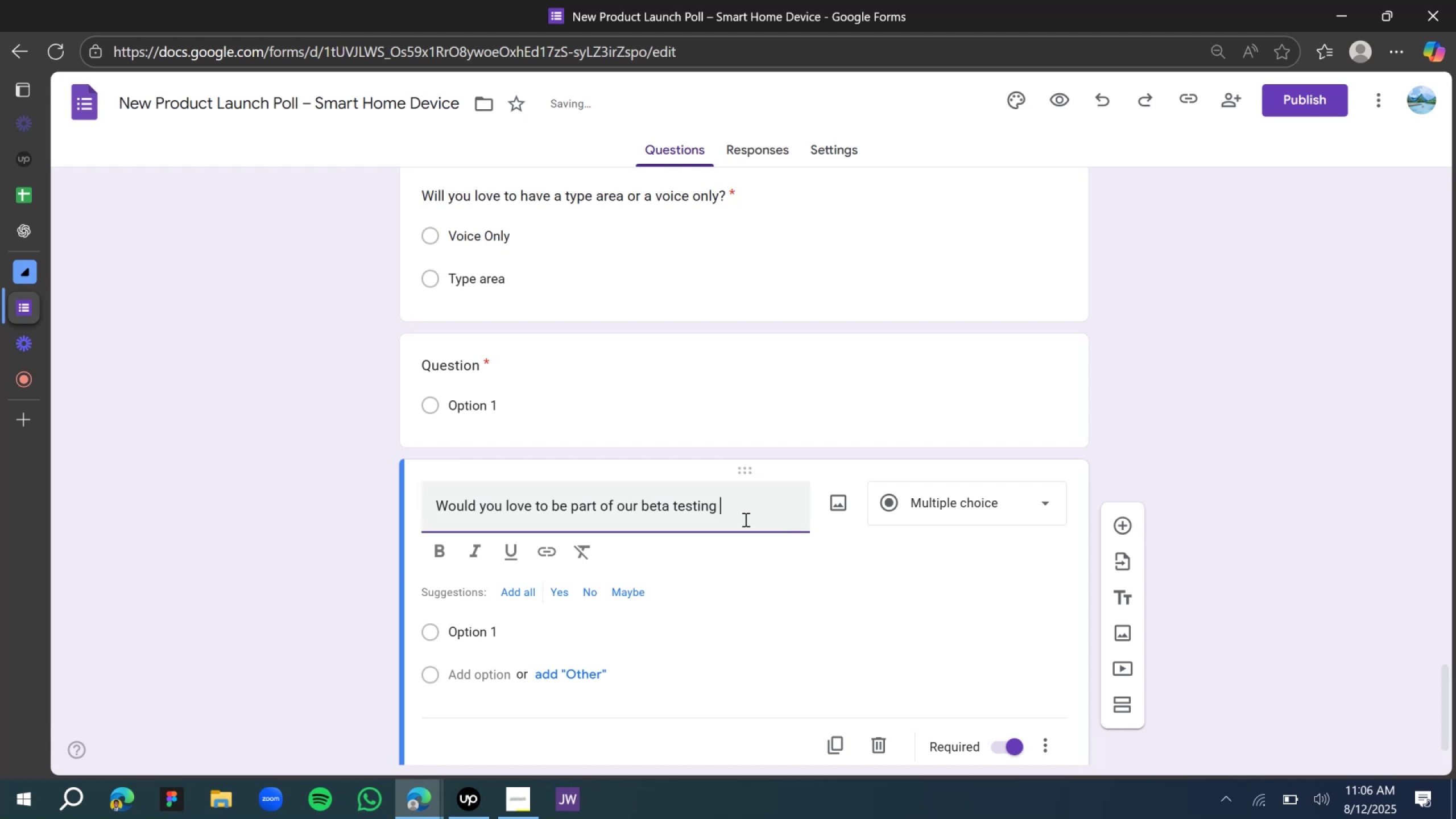 
type(phase?)
 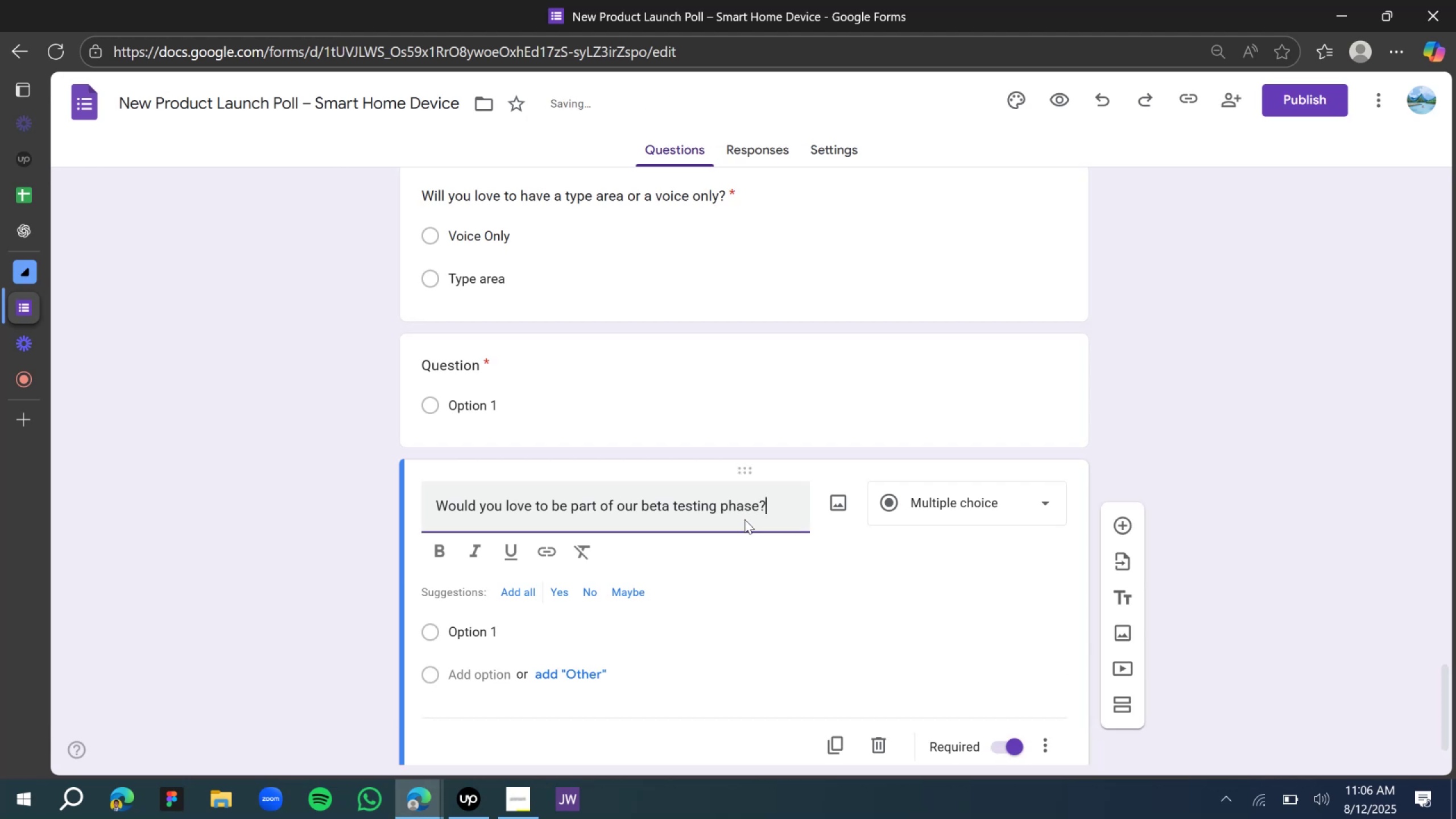 
wait(5.36)
 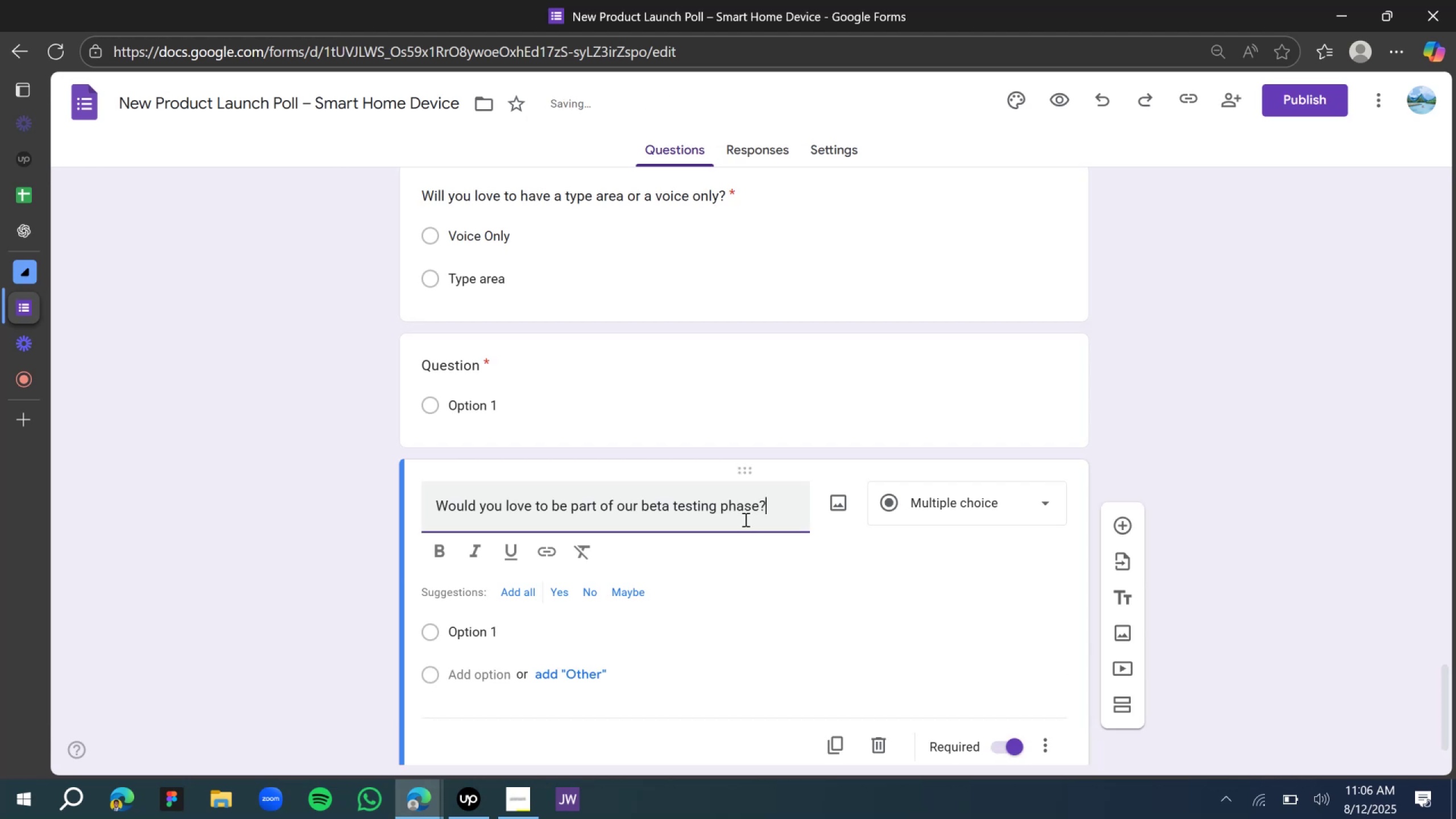 
left_click([945, 500])
 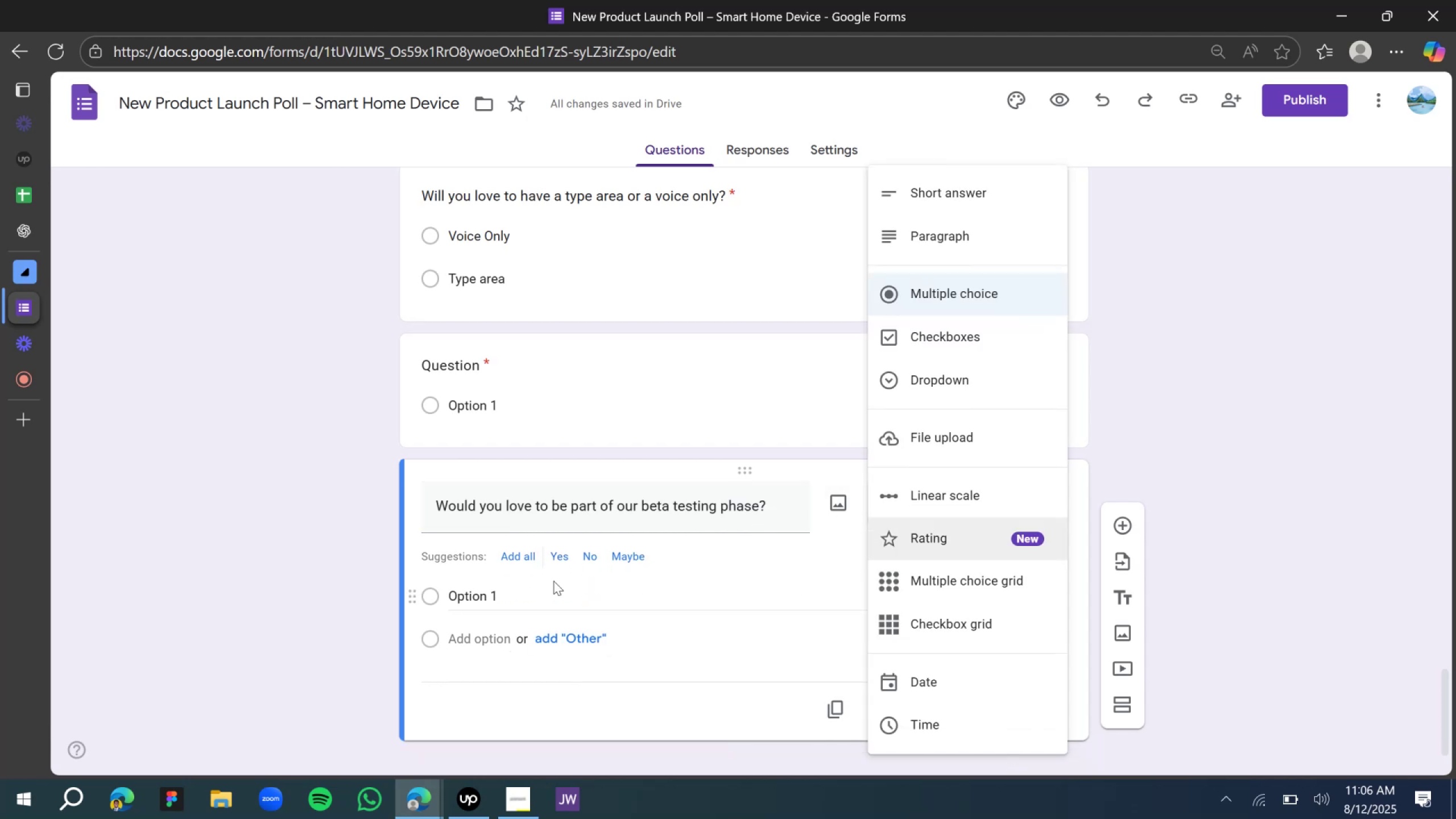 
left_click([562, 559])
 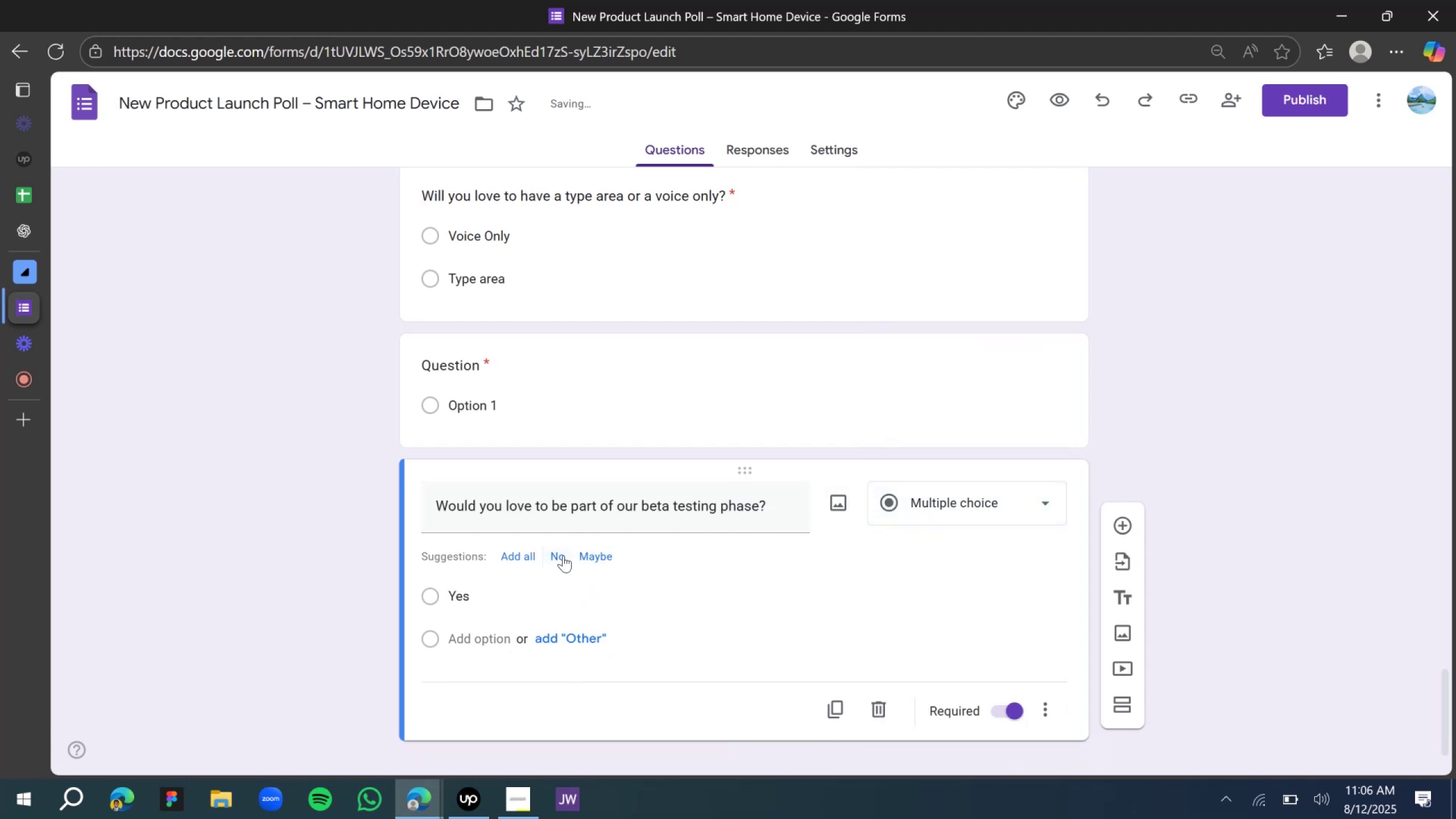 
left_click([563, 555])
 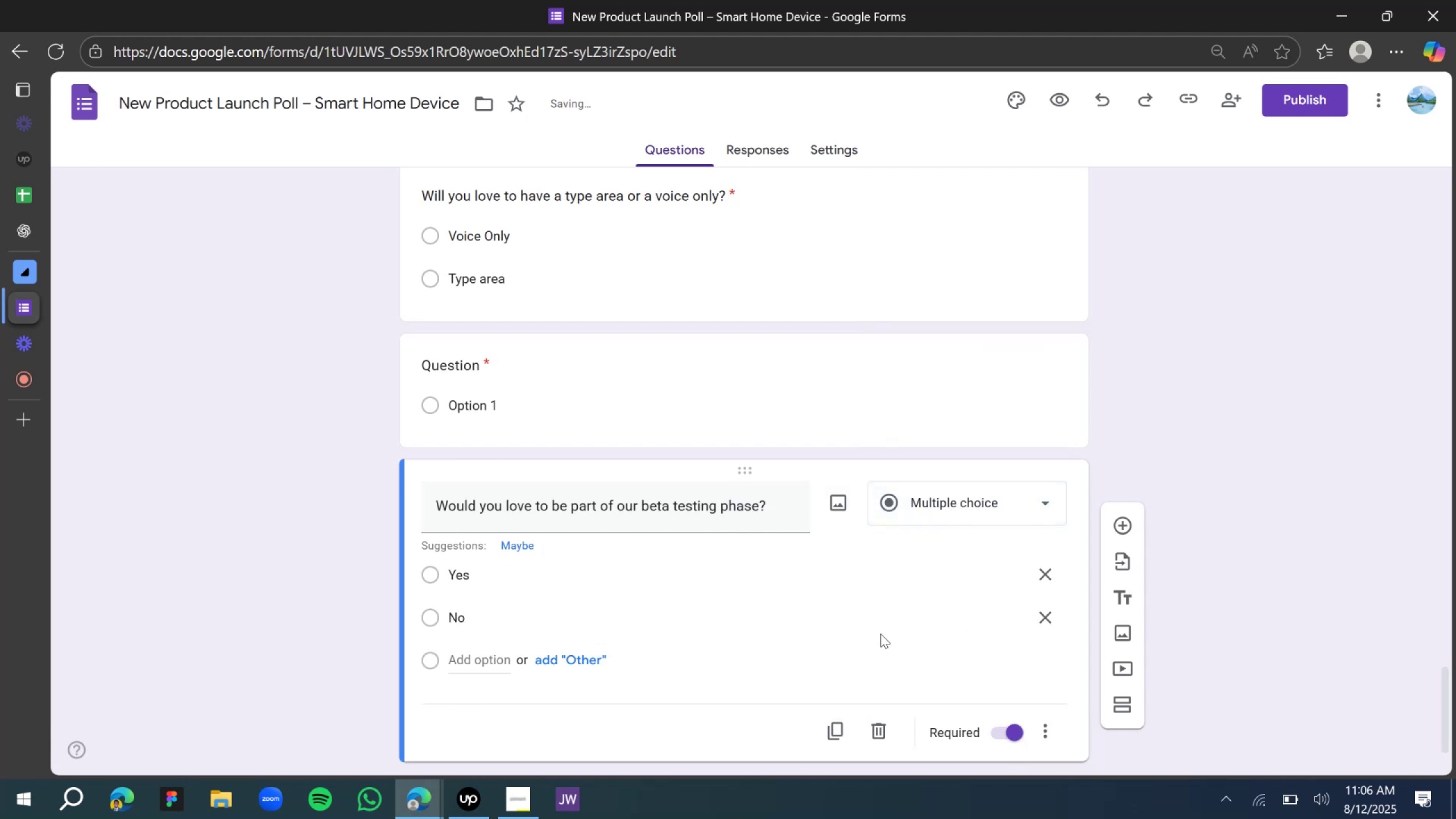 
scroll: coordinate [217, 507], scroll_direction: down, amount: 13.0
 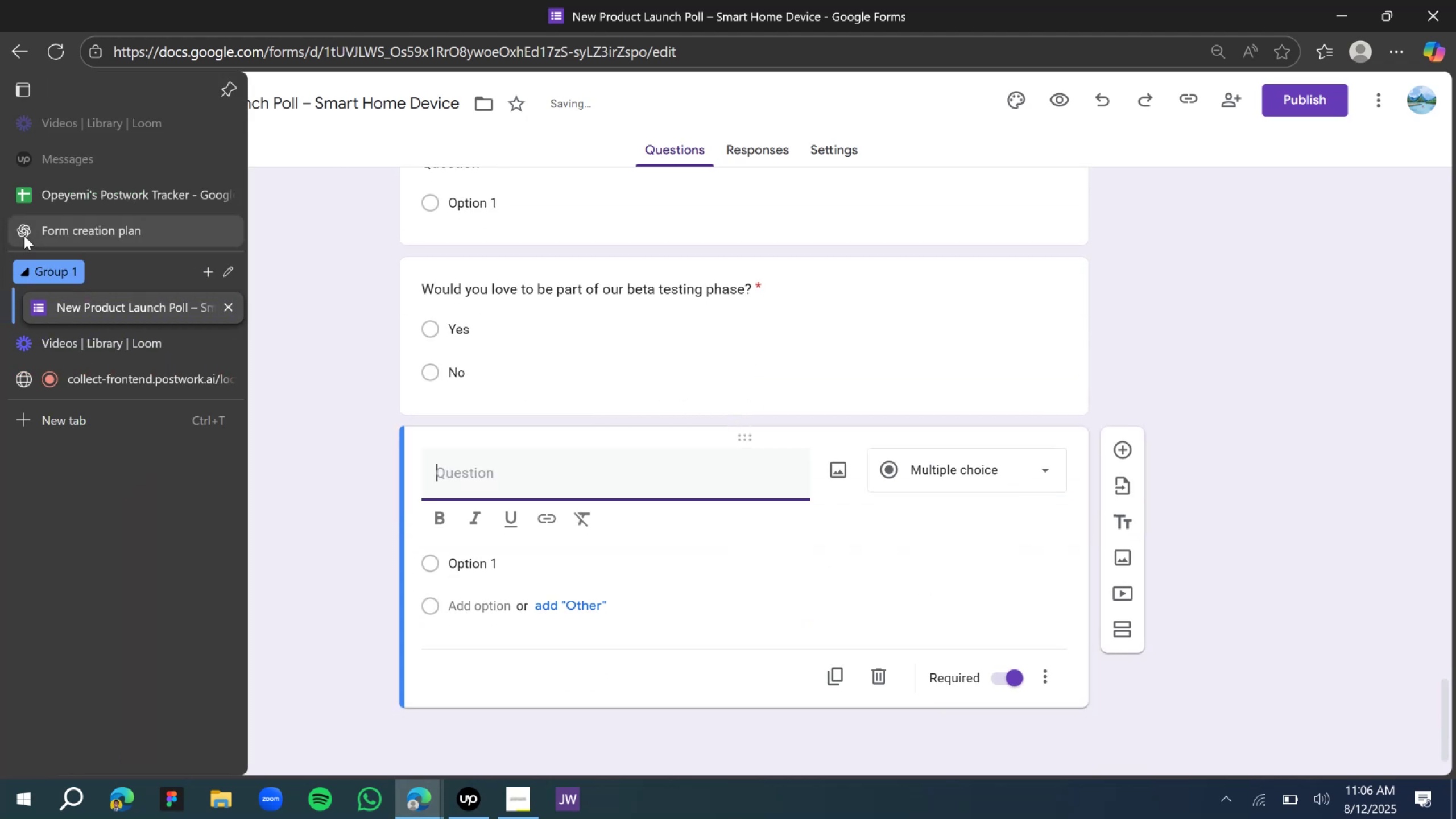 
left_click([24, 235])
 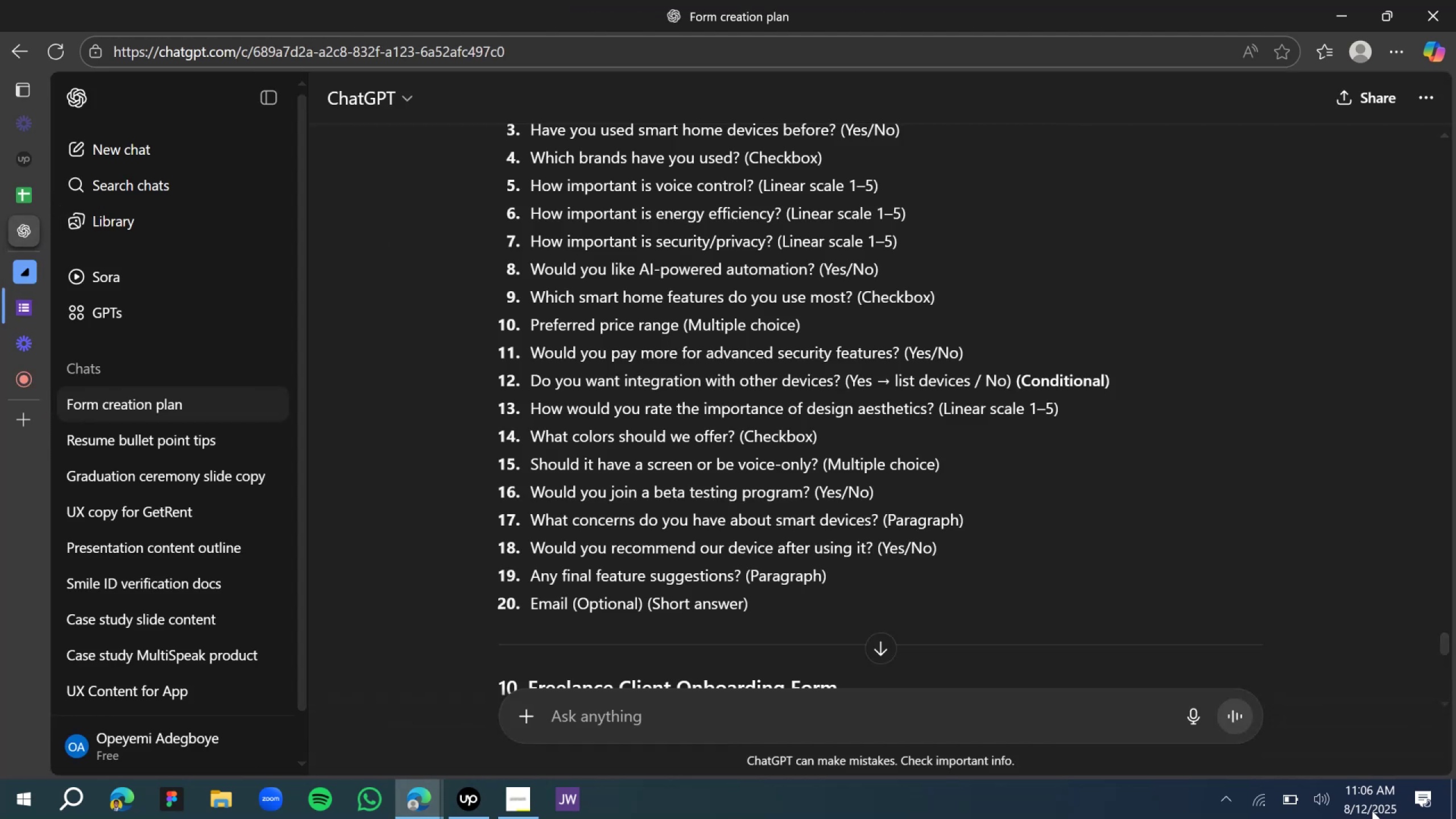 
left_click([1292, 803])
 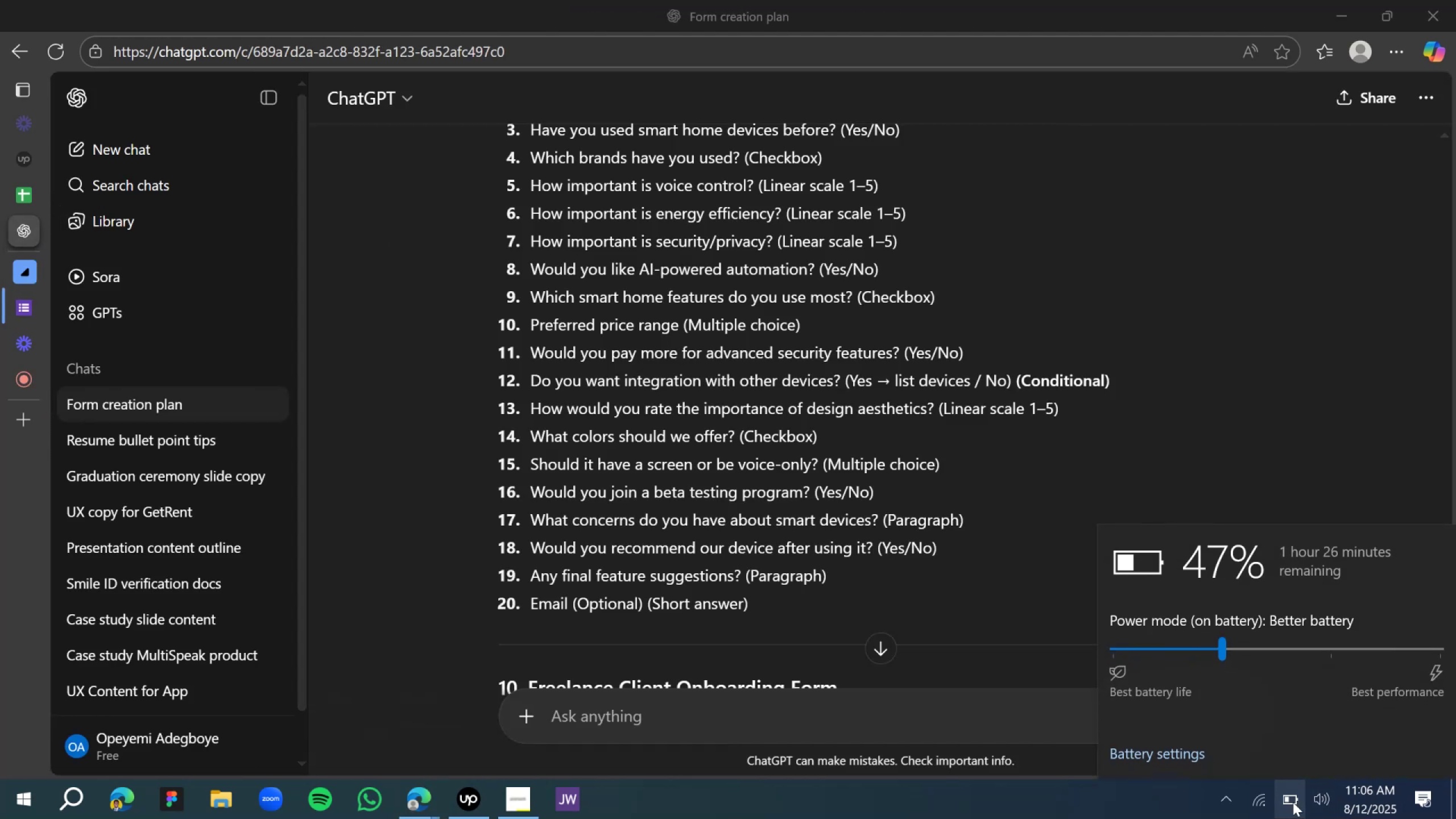 
double_click([1293, 802])
 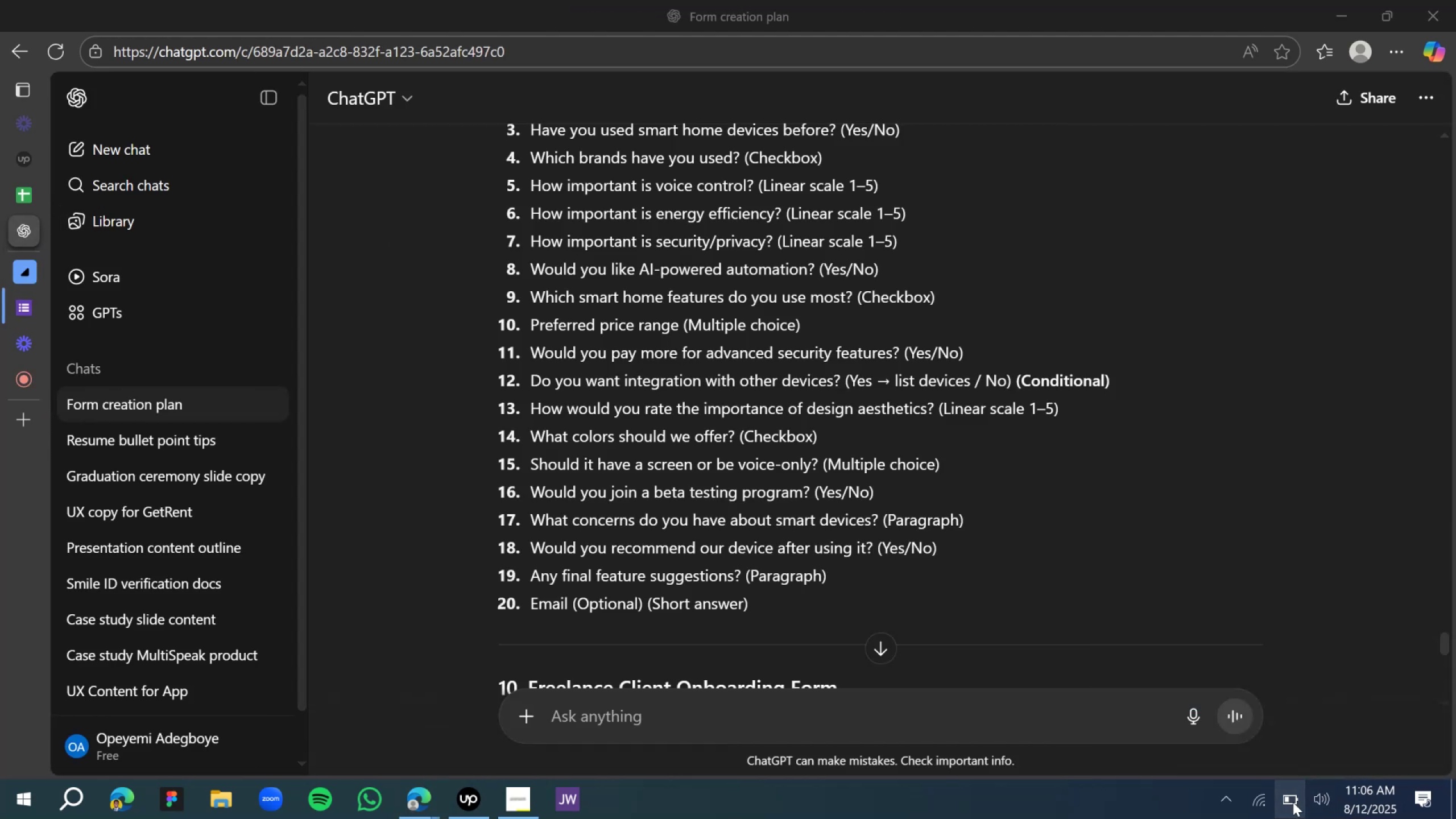 
left_click([1293, 802])
 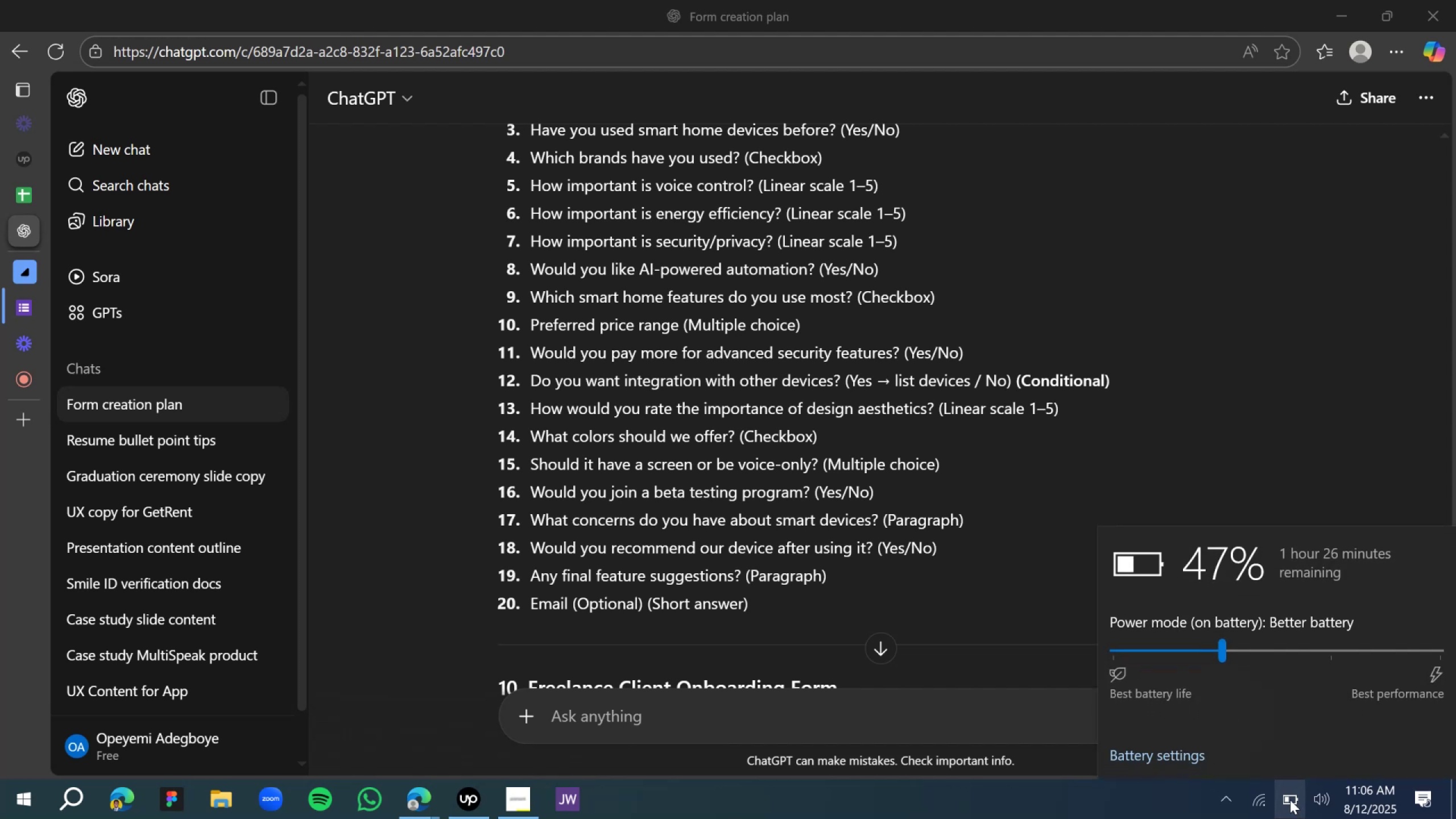 
left_click([1290, 800])
 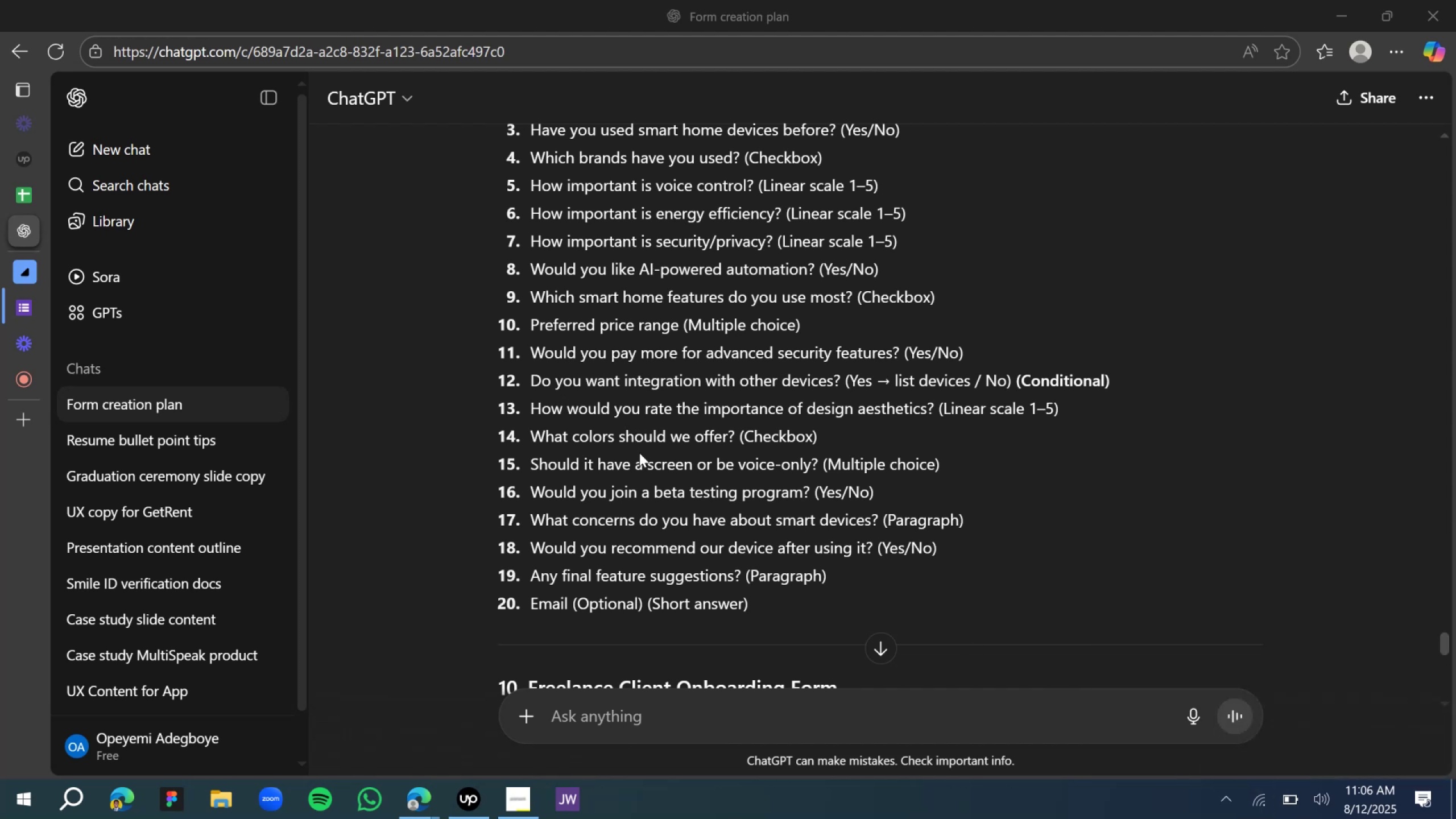 
scroll: coordinate [630, 486], scroll_direction: down, amount: 2.0
 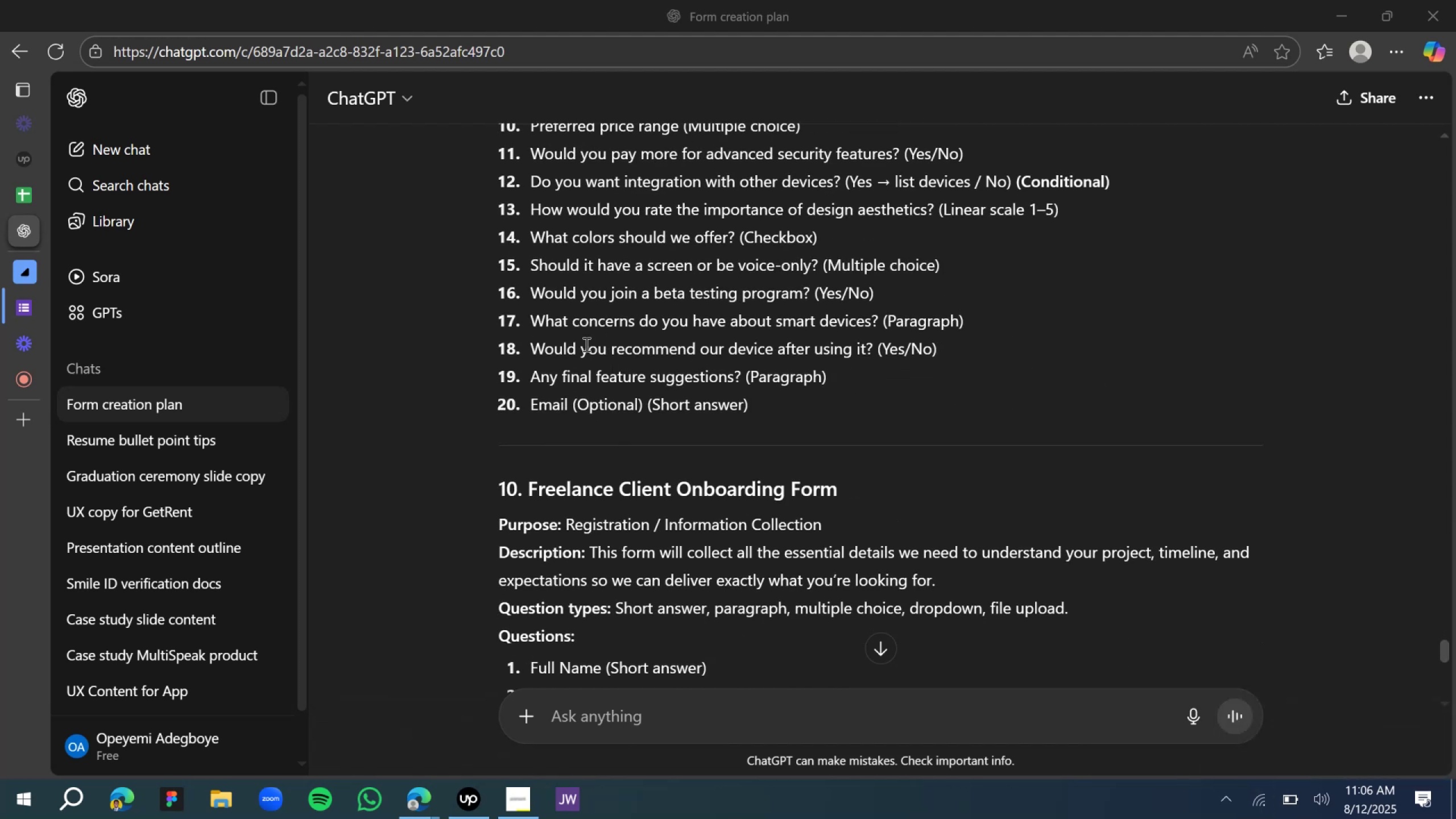 
wait(6.5)
 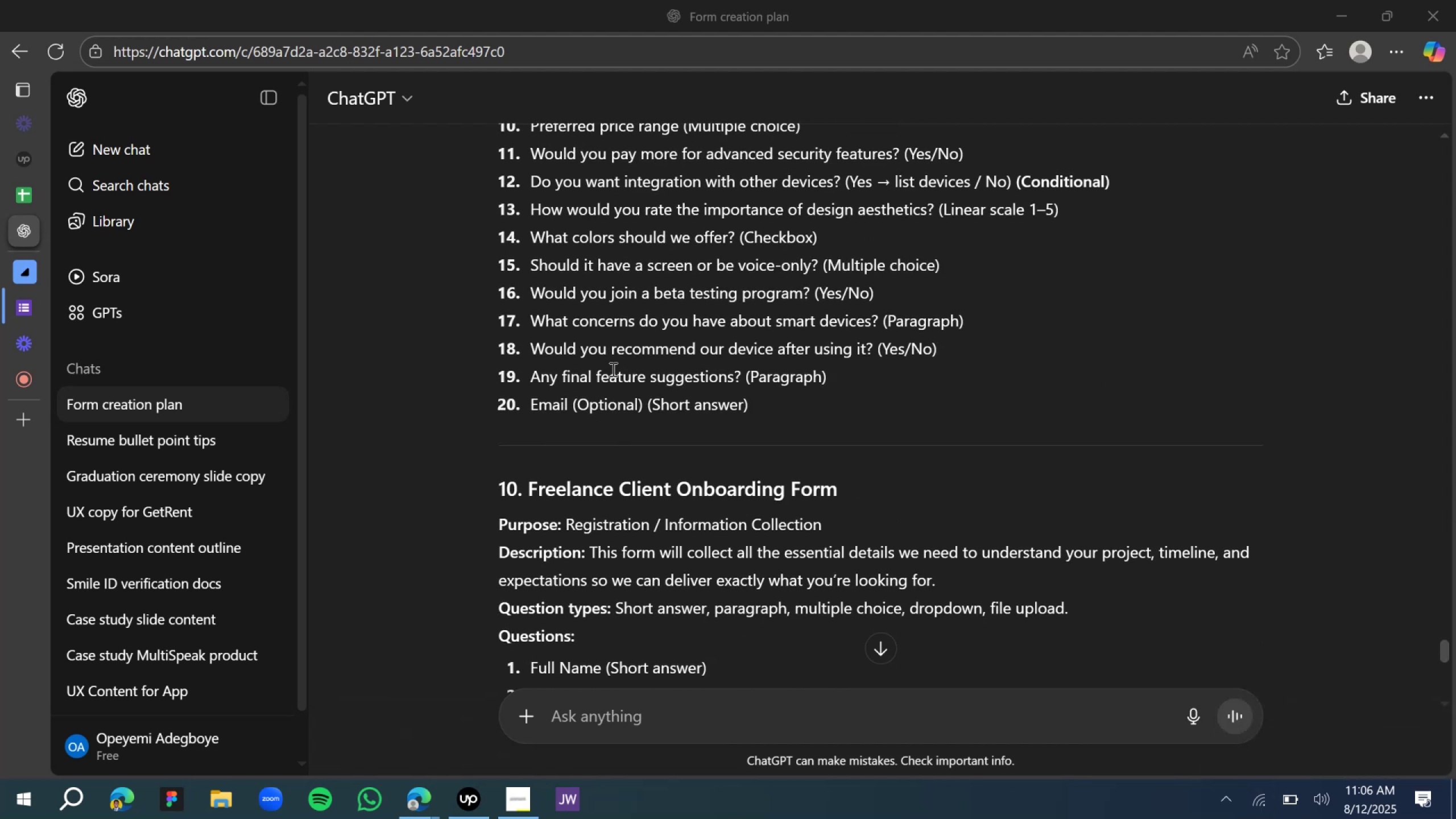 
left_click([34, 315])
 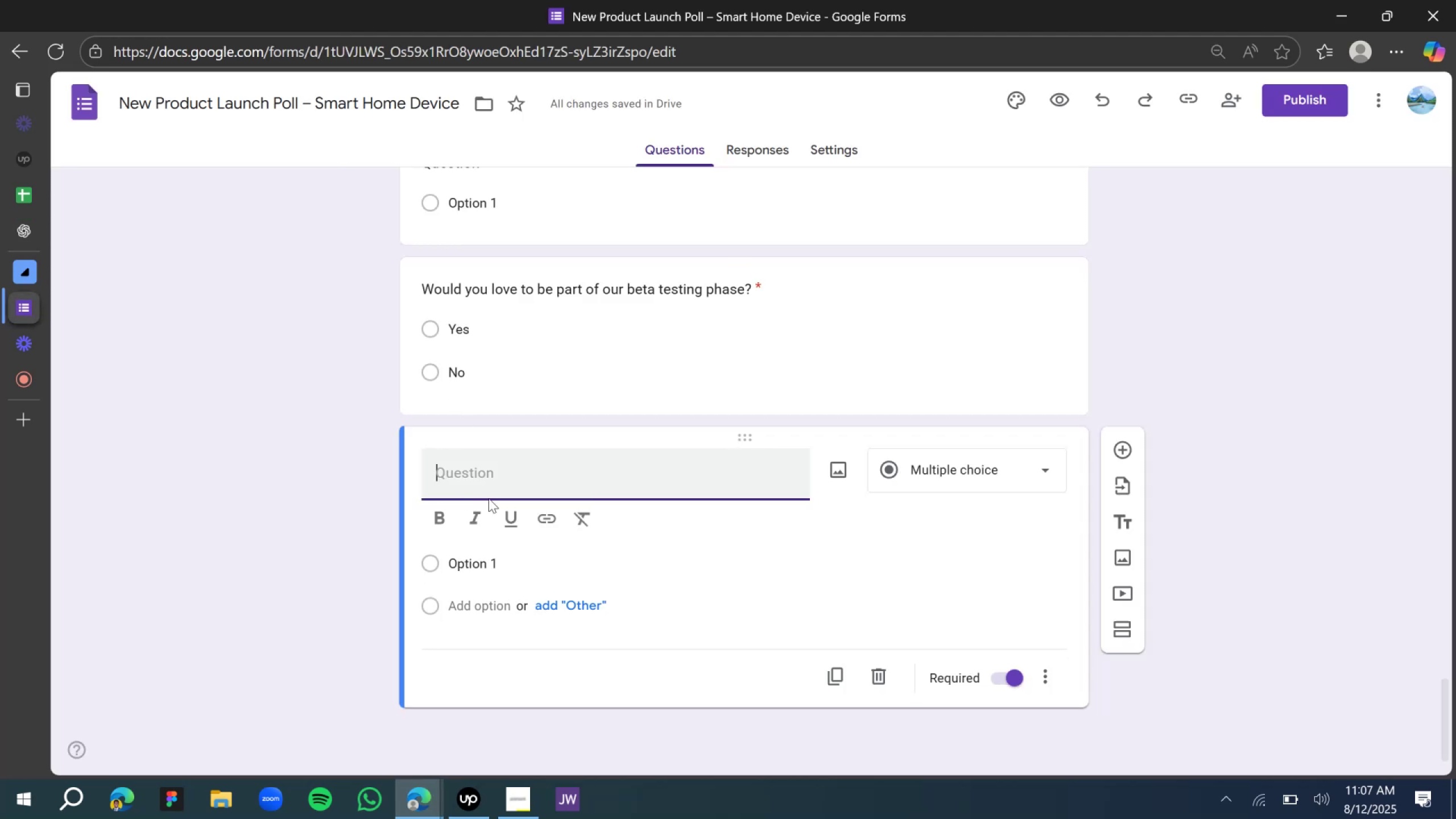 
type(What conv)
key(Backspace)
type(cere)
key(Backspace)
type(ns do you have from smart home applainces?)
 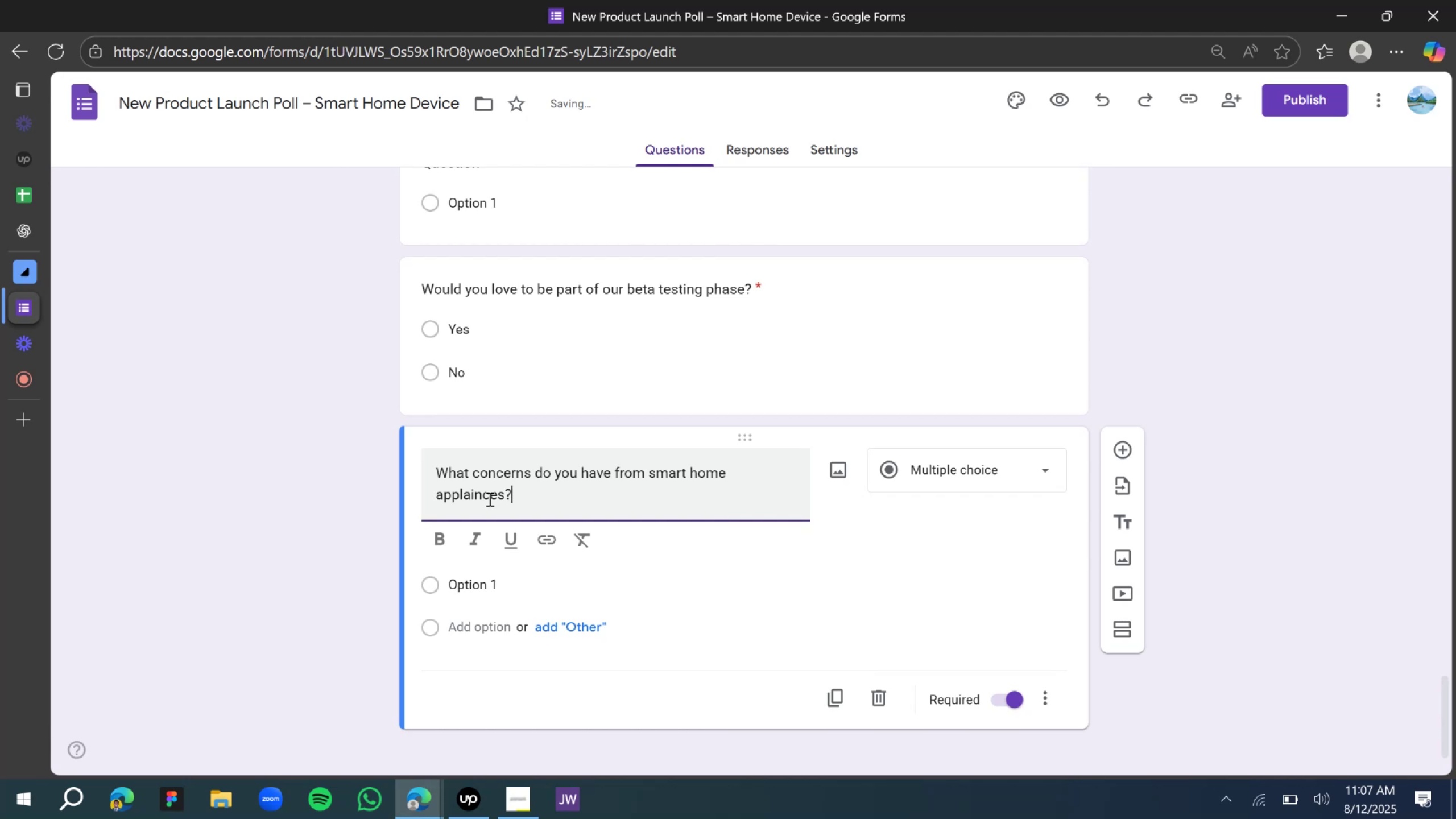 
left_click([950, 483])
 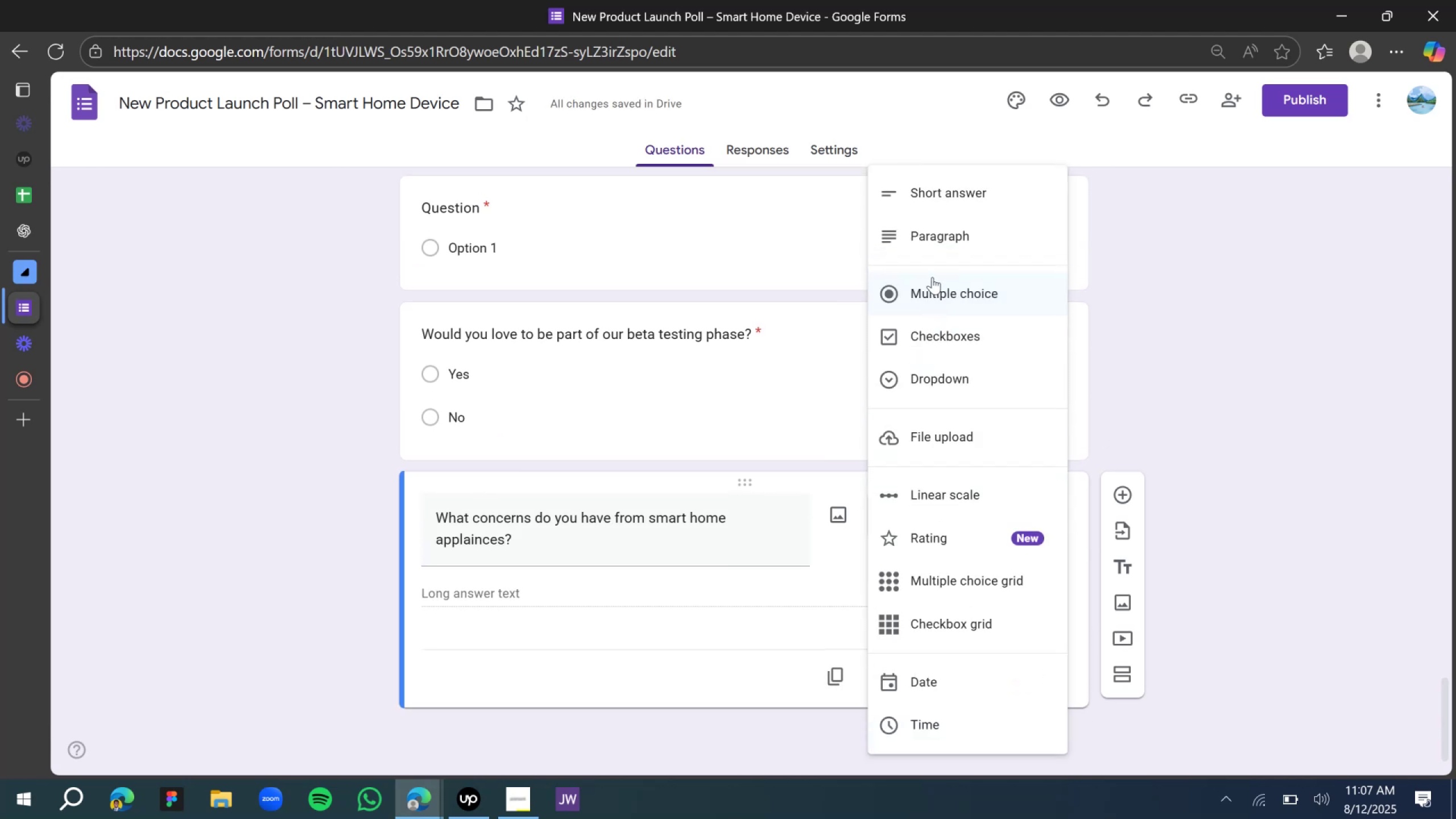 
left_click([924, 237])
 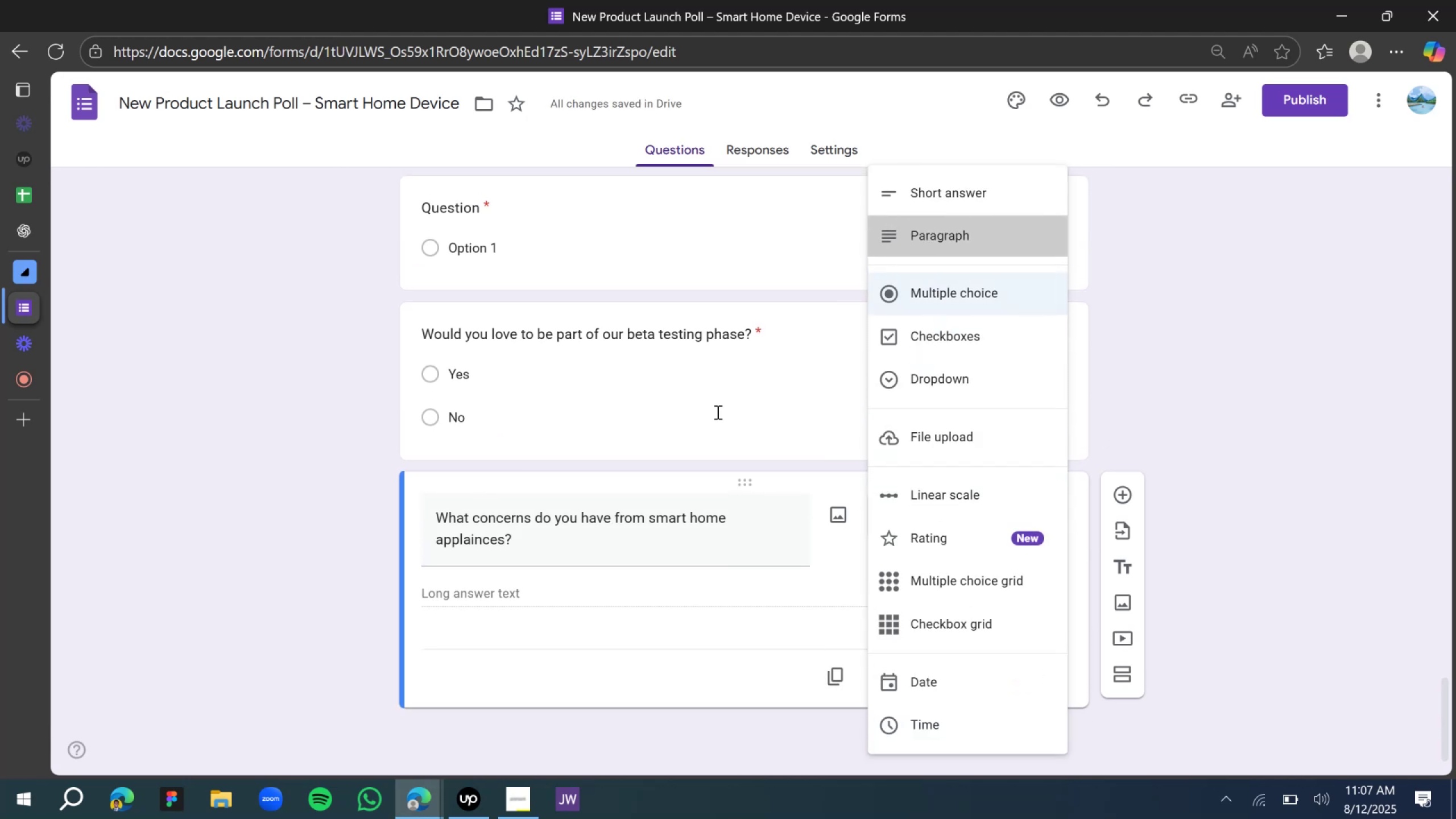 
scroll: coordinate [606, 545], scroll_direction: up, amount: 5.0
 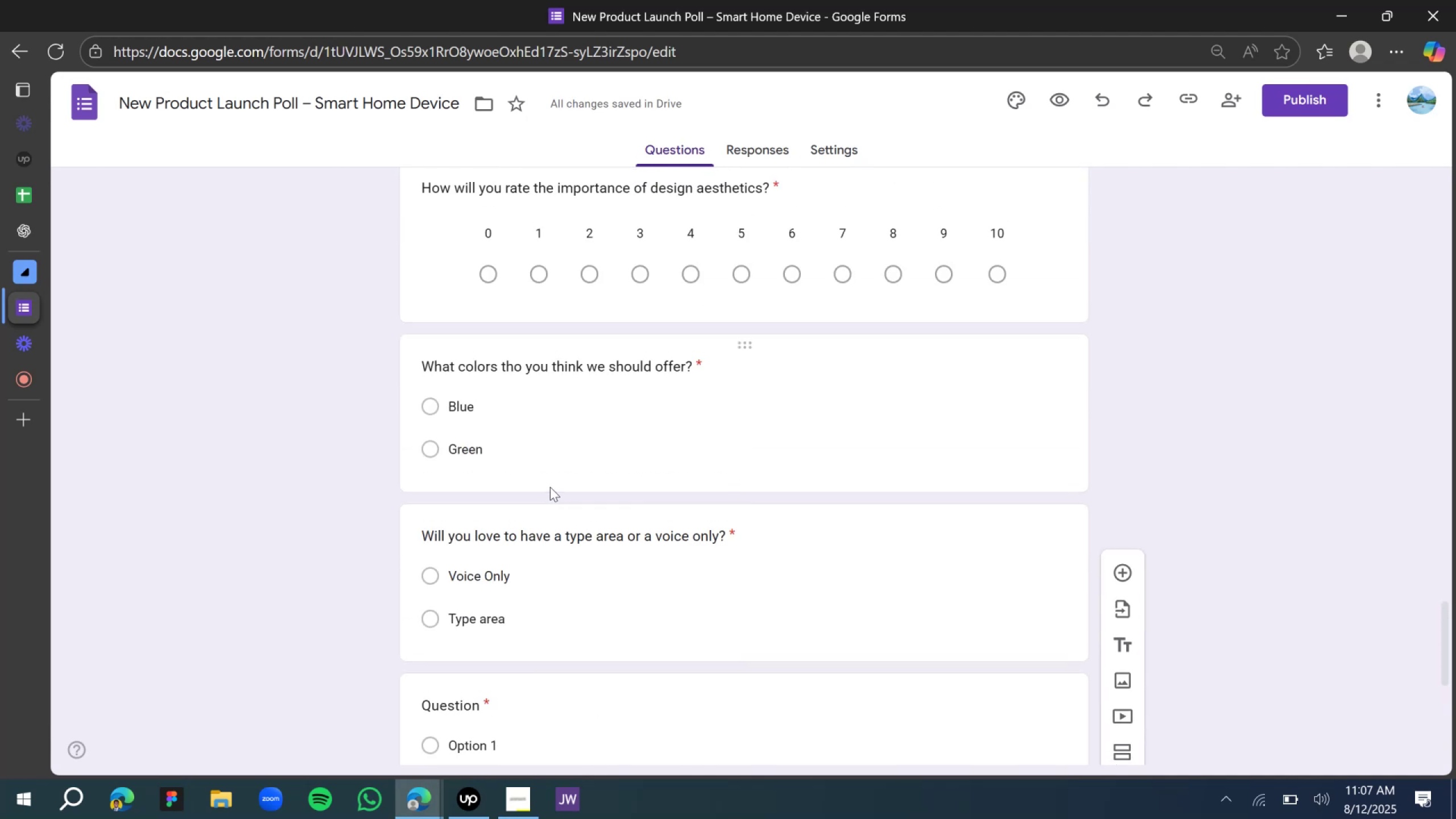 
left_click([530, 446])
 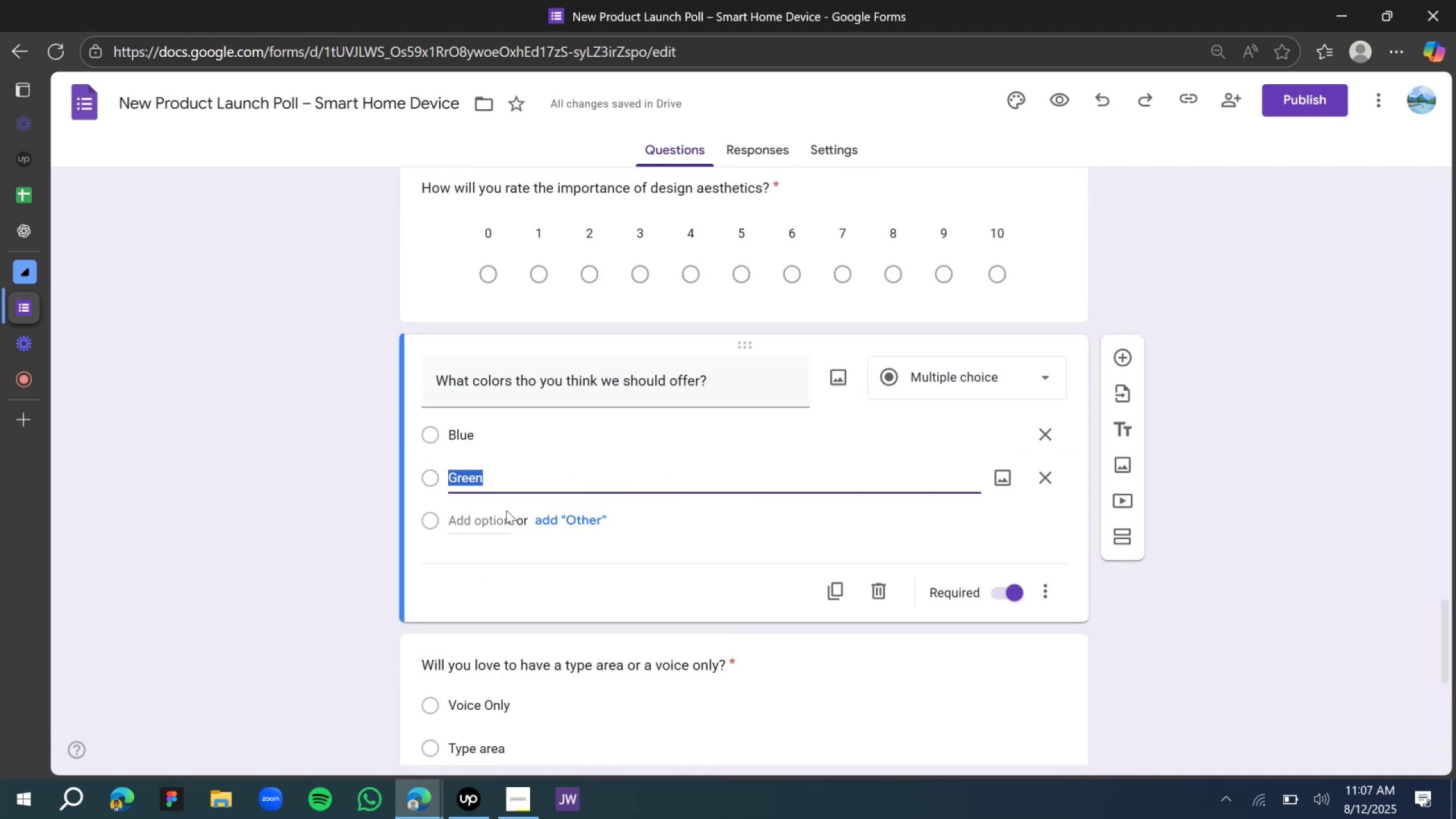 
left_click([488, 522])
 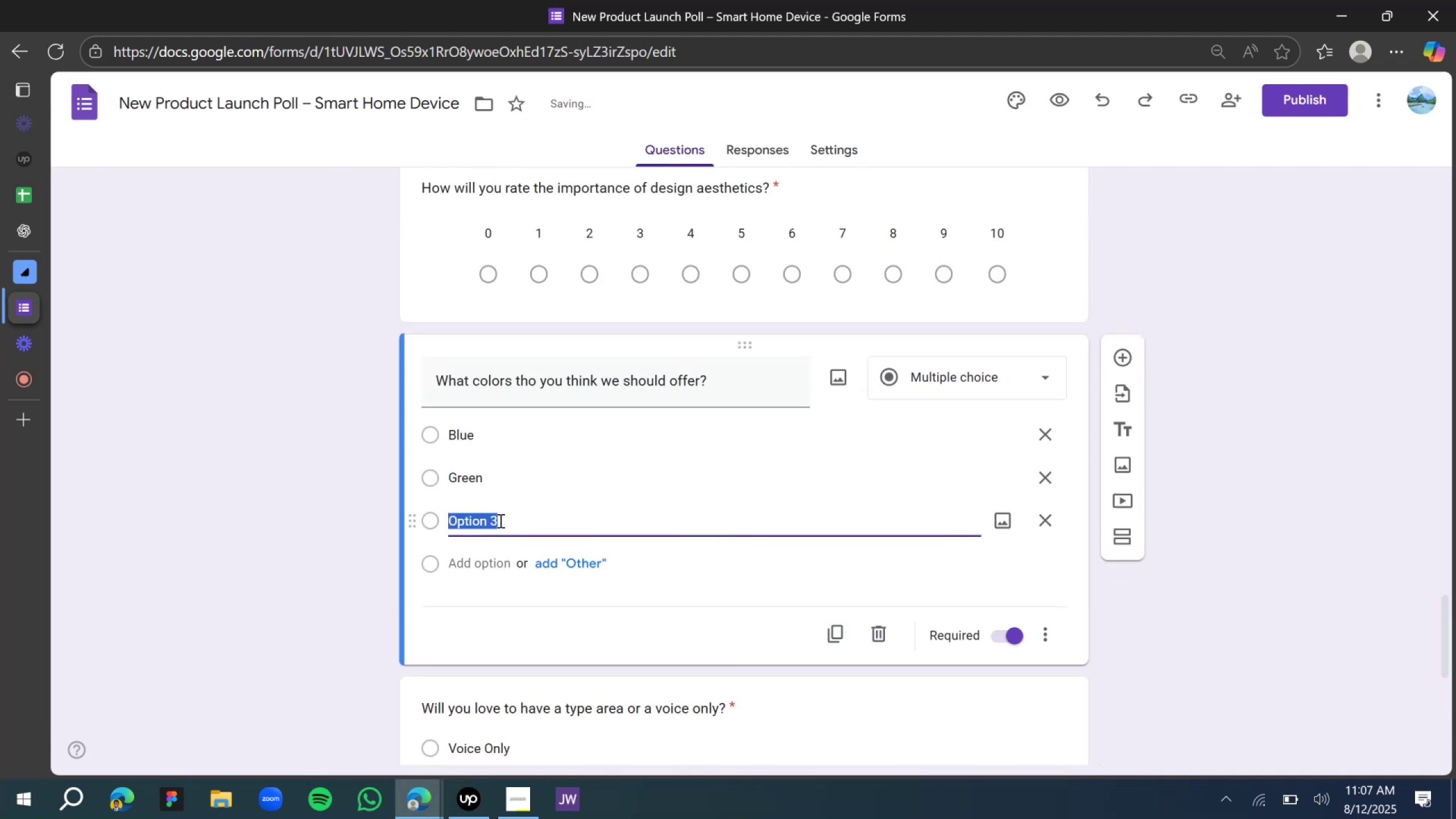 
type(YellowRed)
 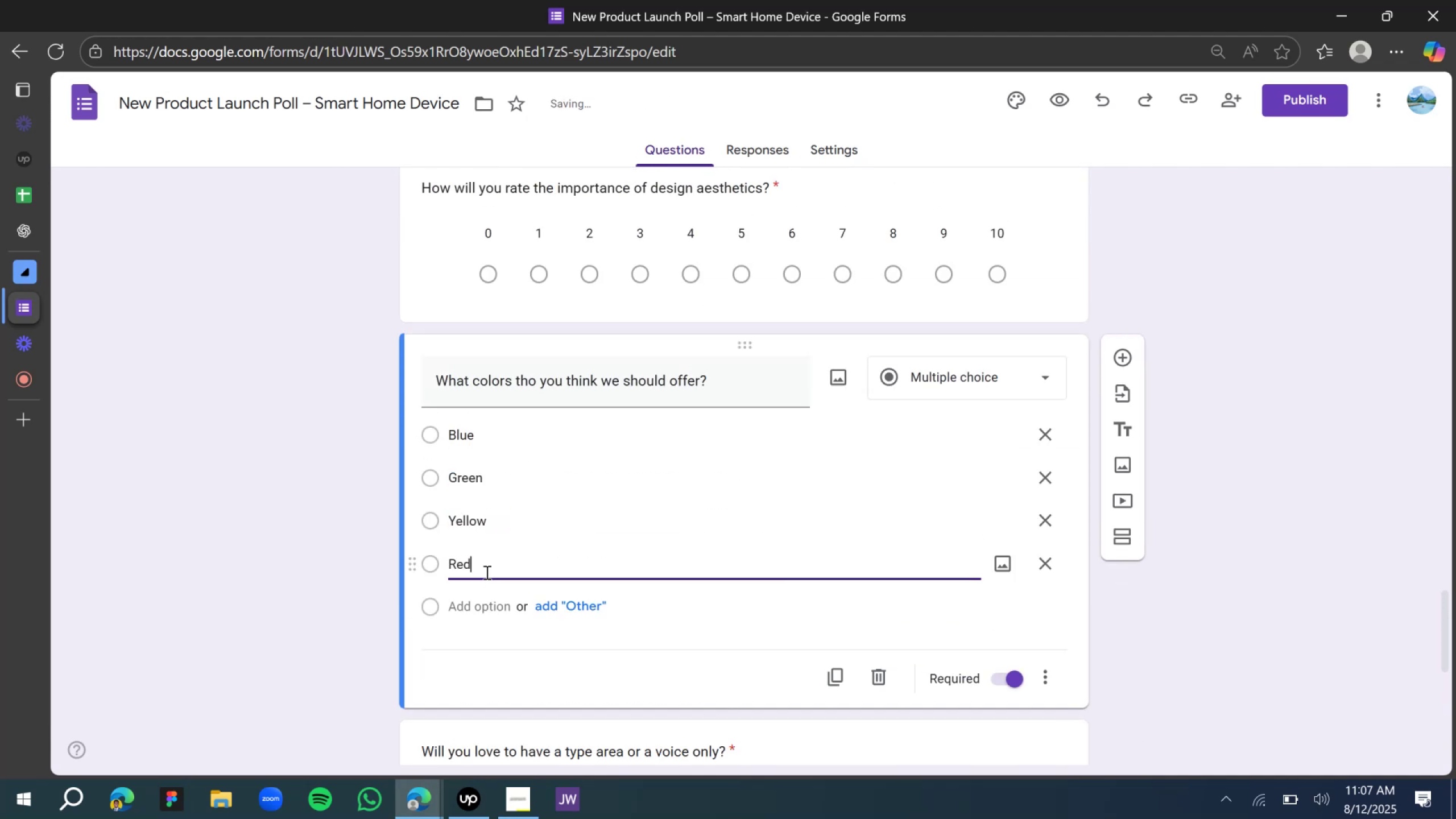 
left_click([482, 607])
 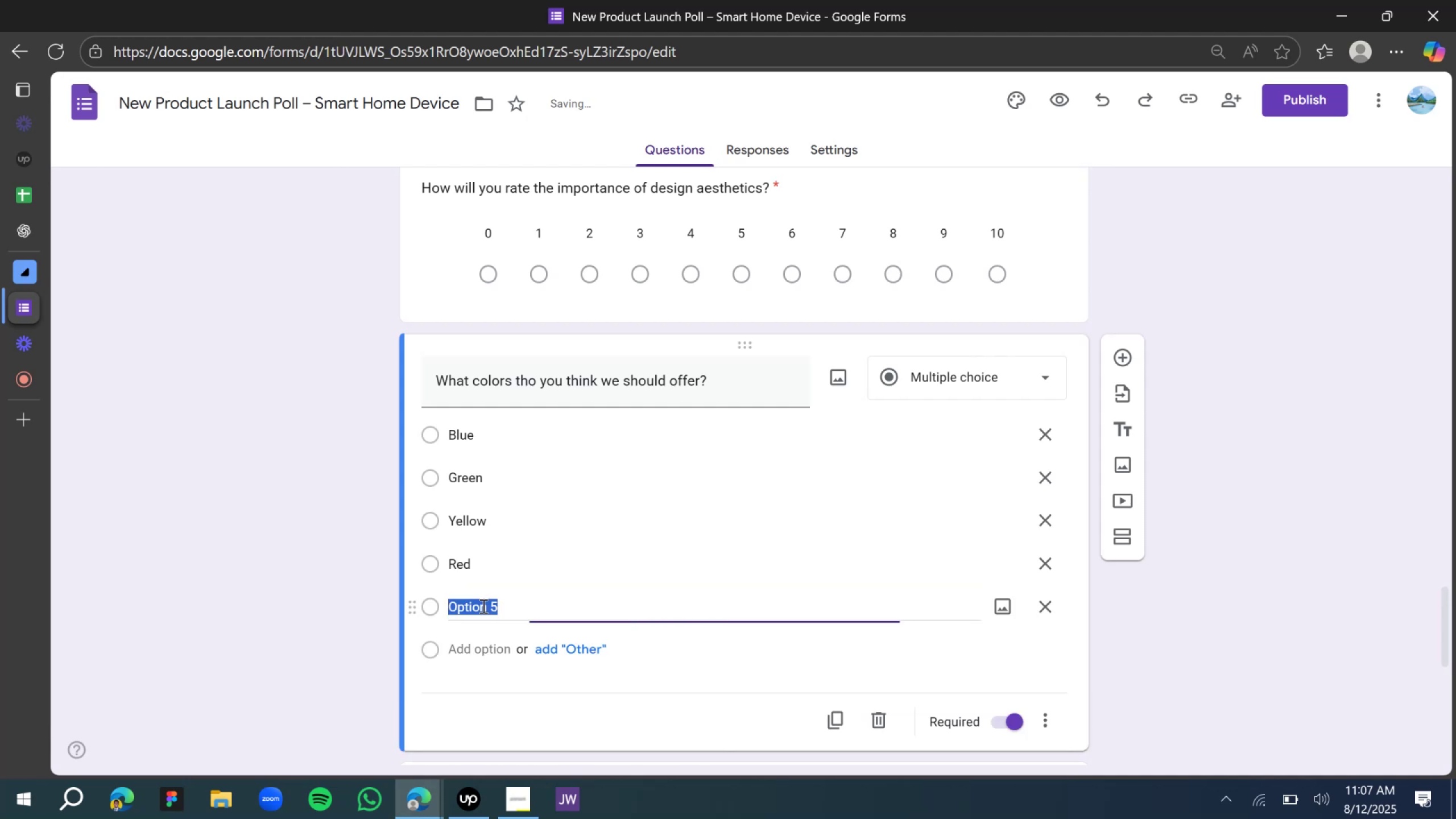 
type(Purple)
 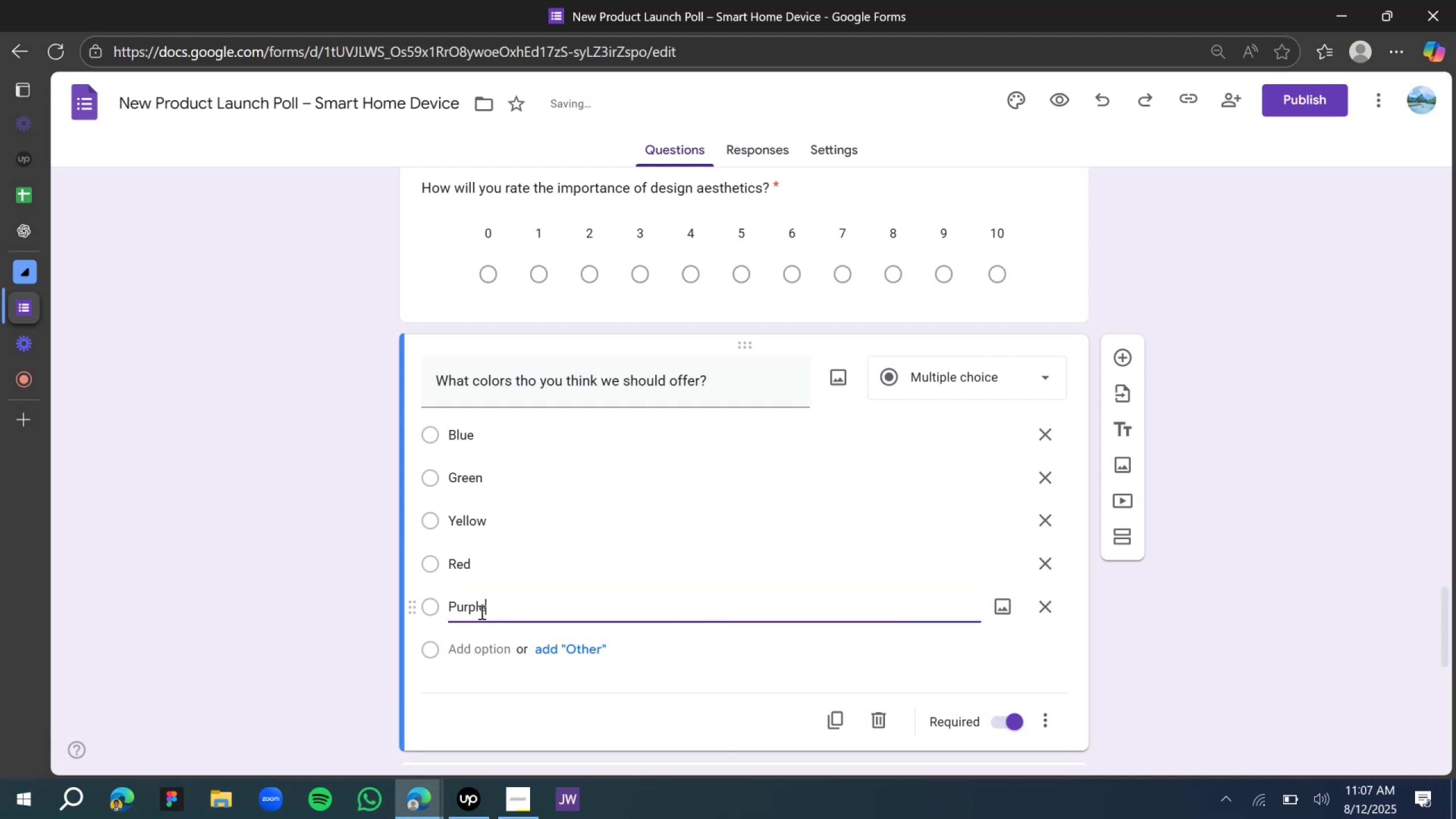 
left_click([485, 653])
 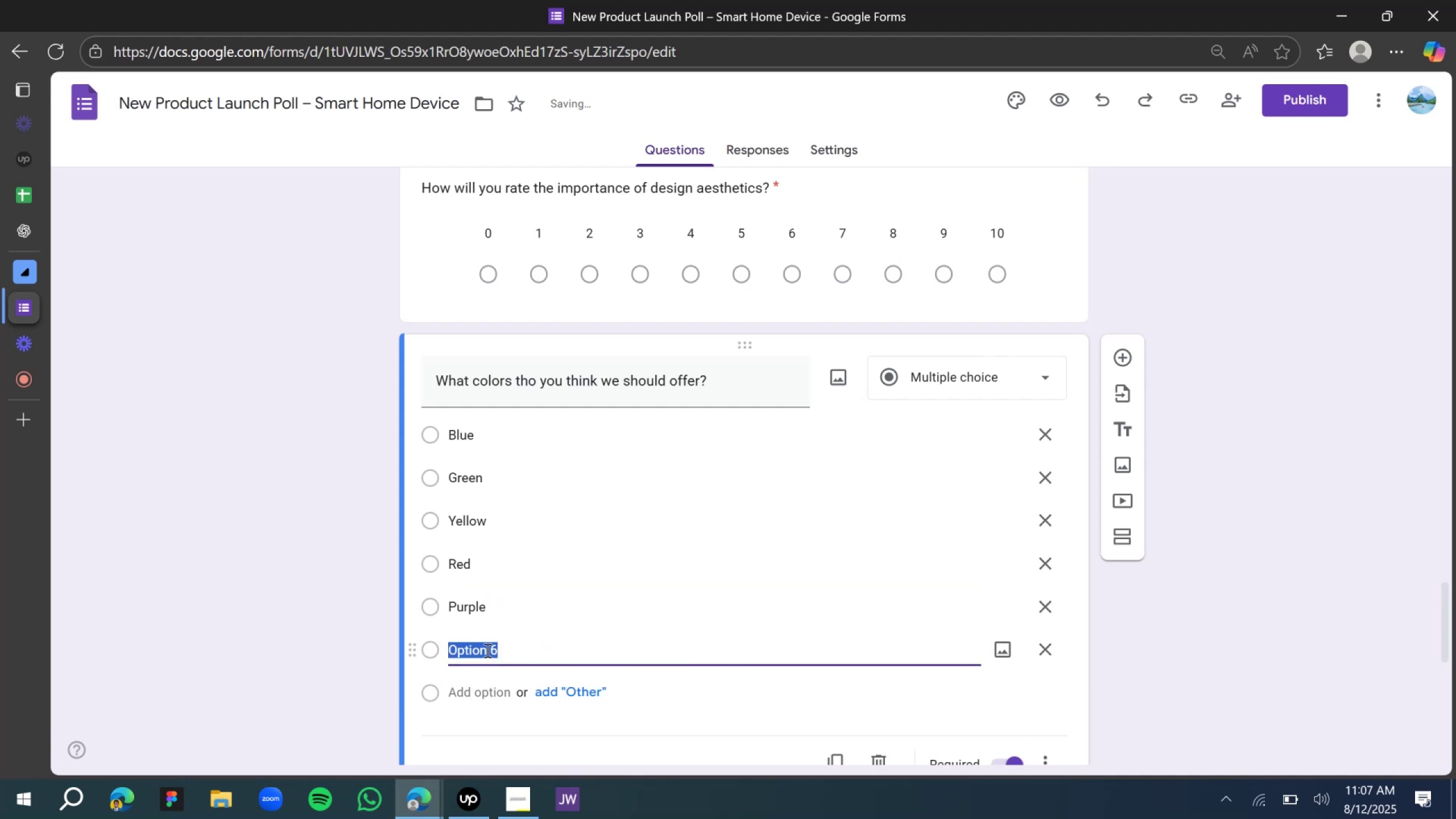 
type(Orange)
 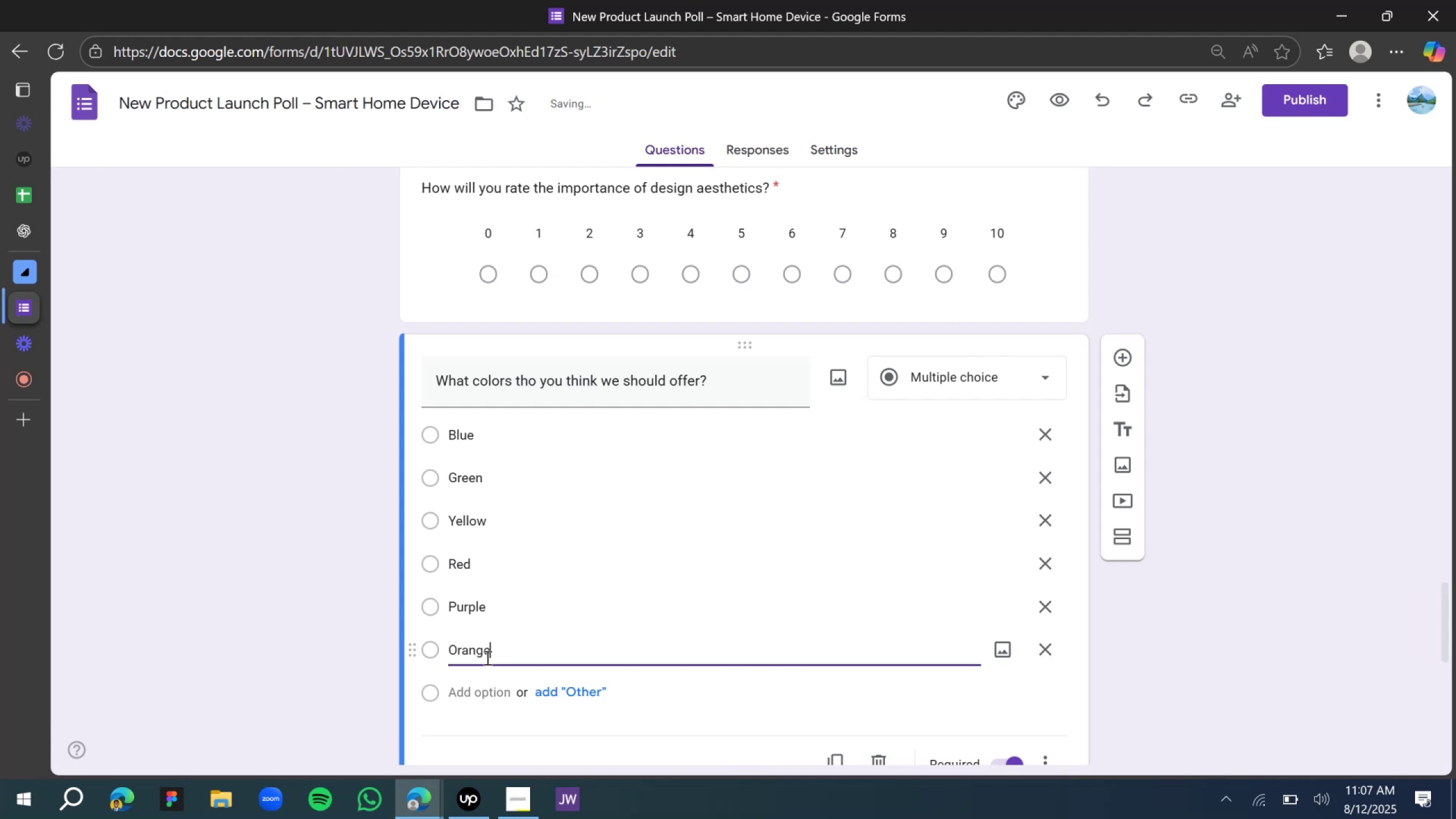 
left_click([479, 689])
 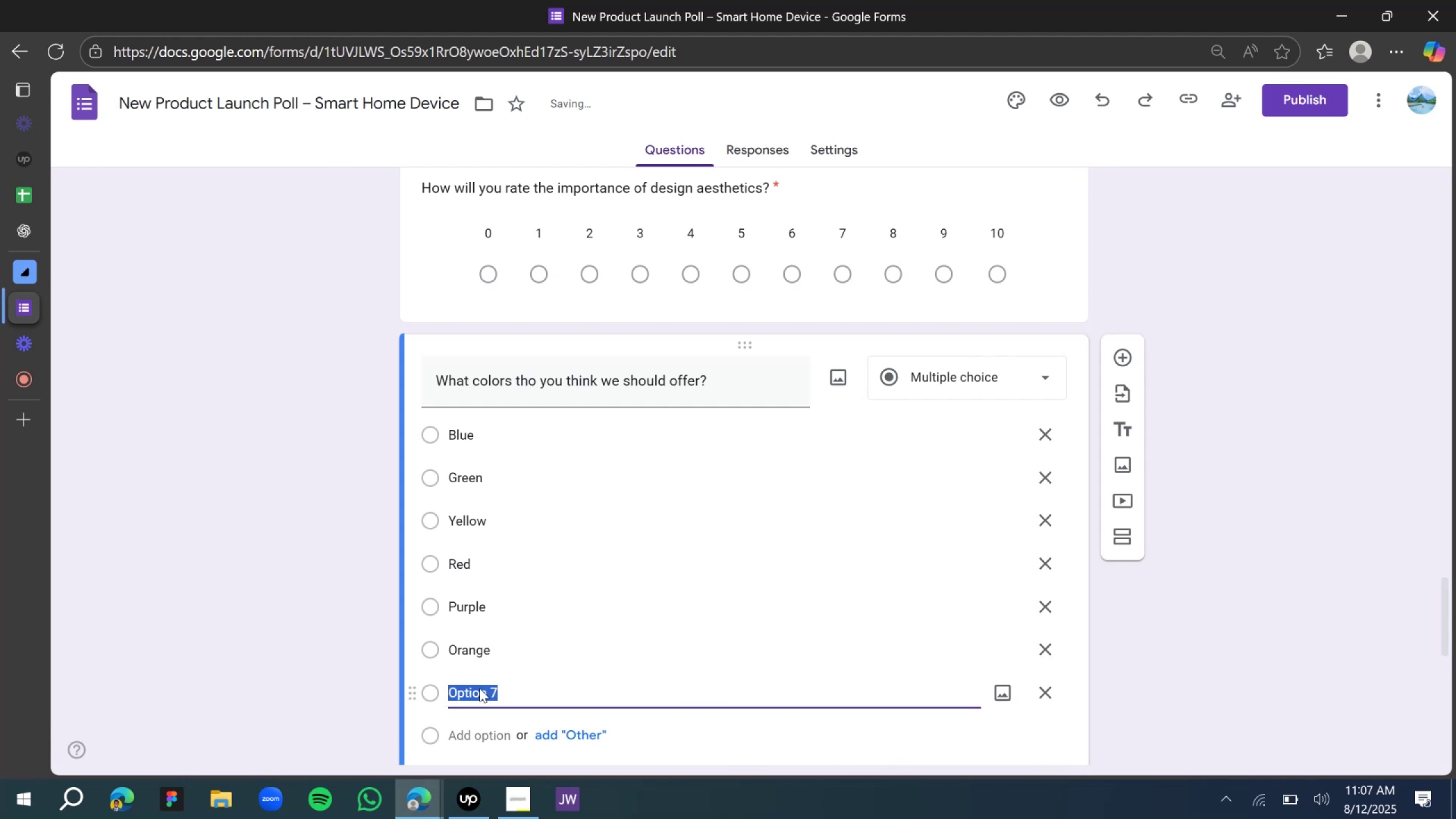 
wait(9.19)
 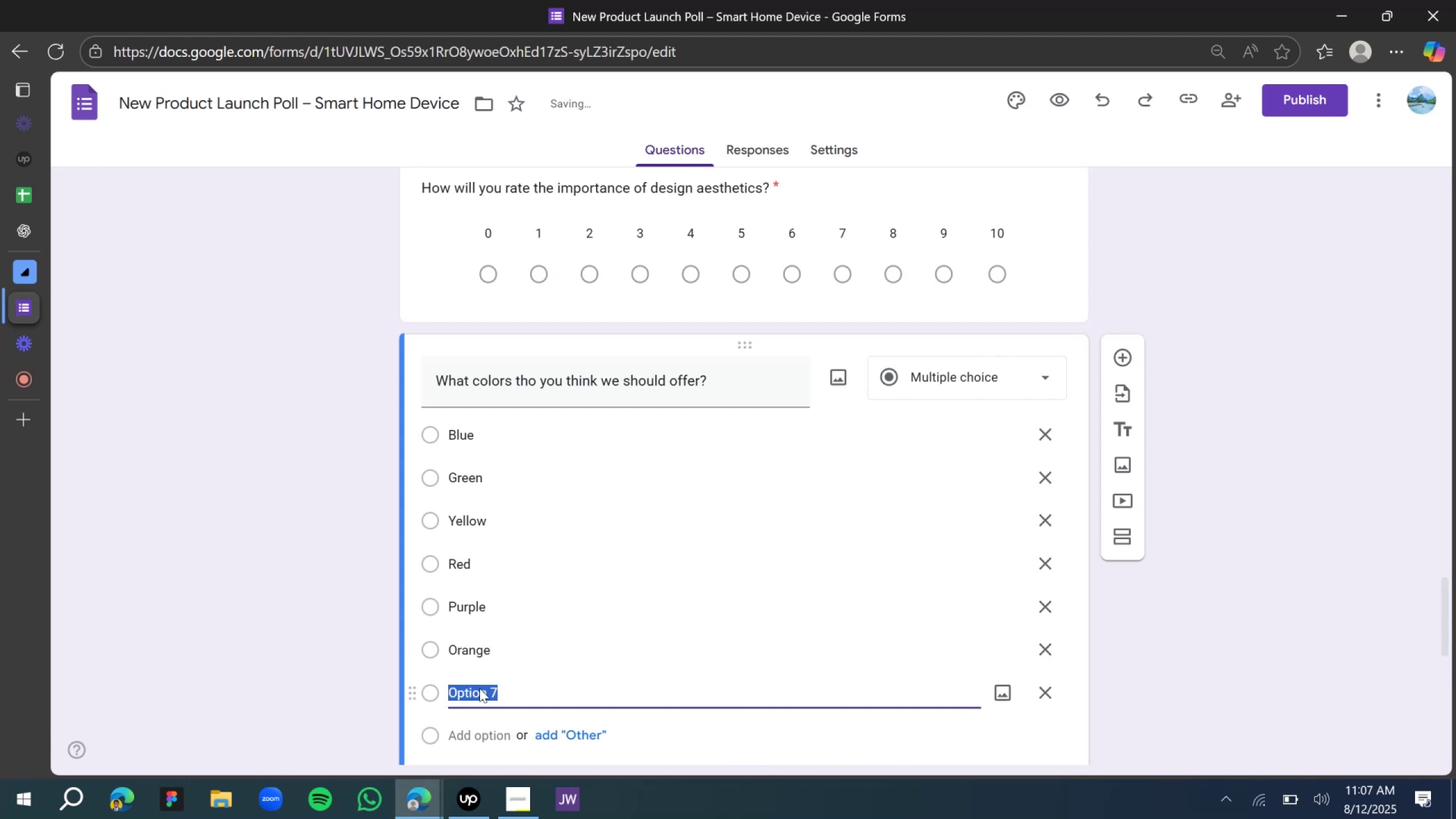 
type(Amber)
 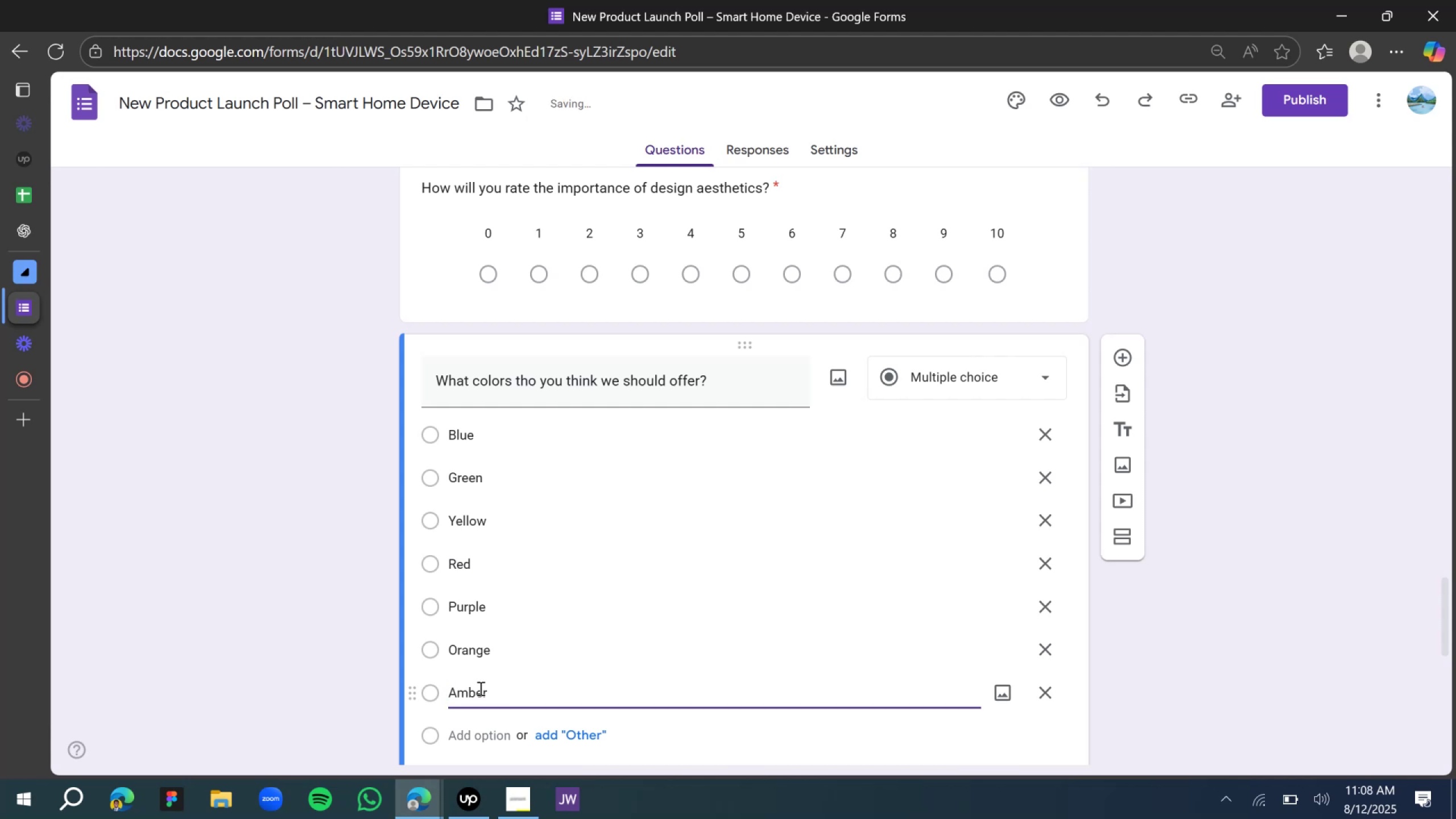 
scroll: coordinate [475, 690], scroll_direction: down, amount: 7.0
 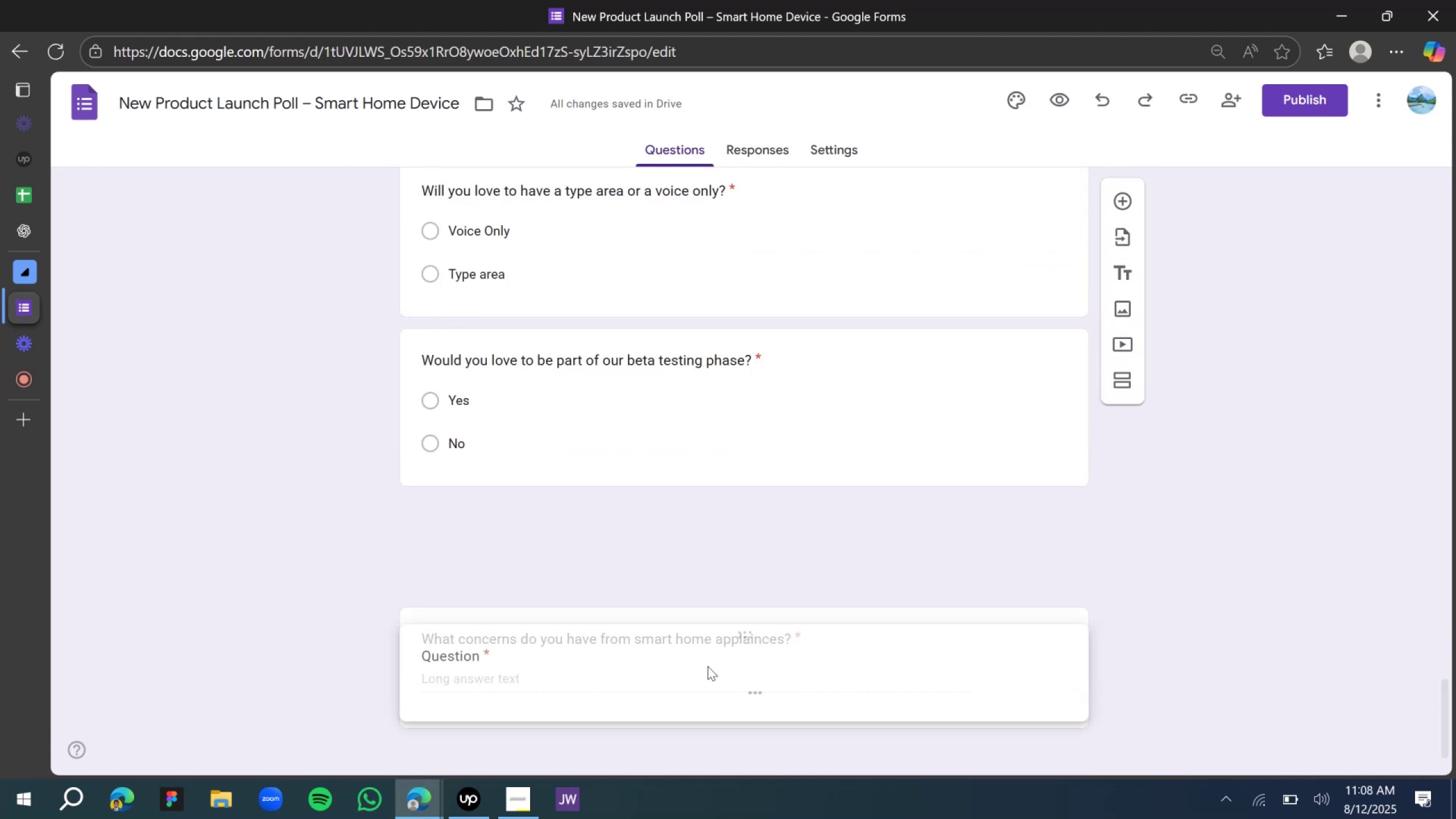 
wait(5.73)
 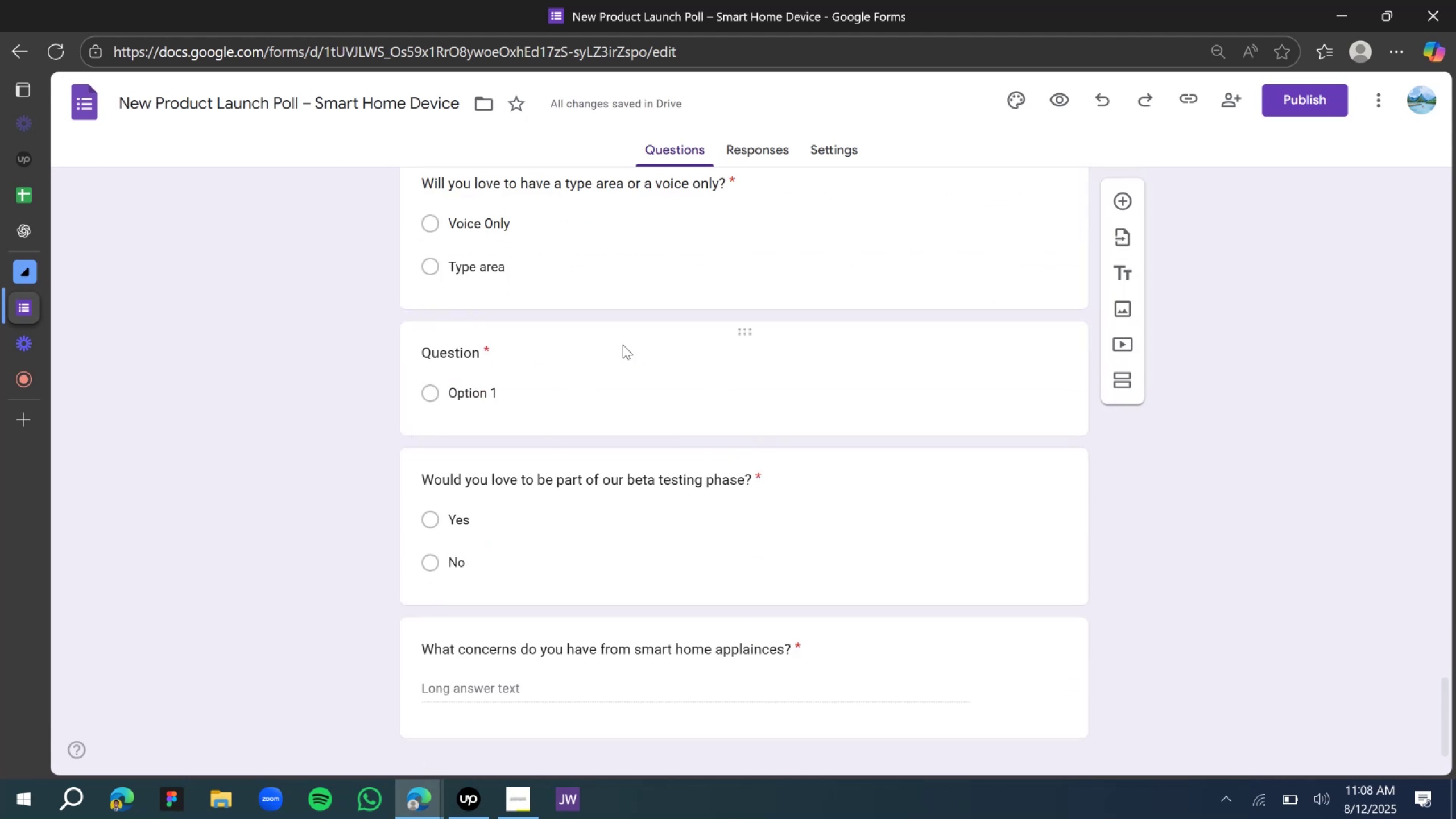 
scroll: coordinate [594, 561], scroll_direction: down, amount: 11.0
 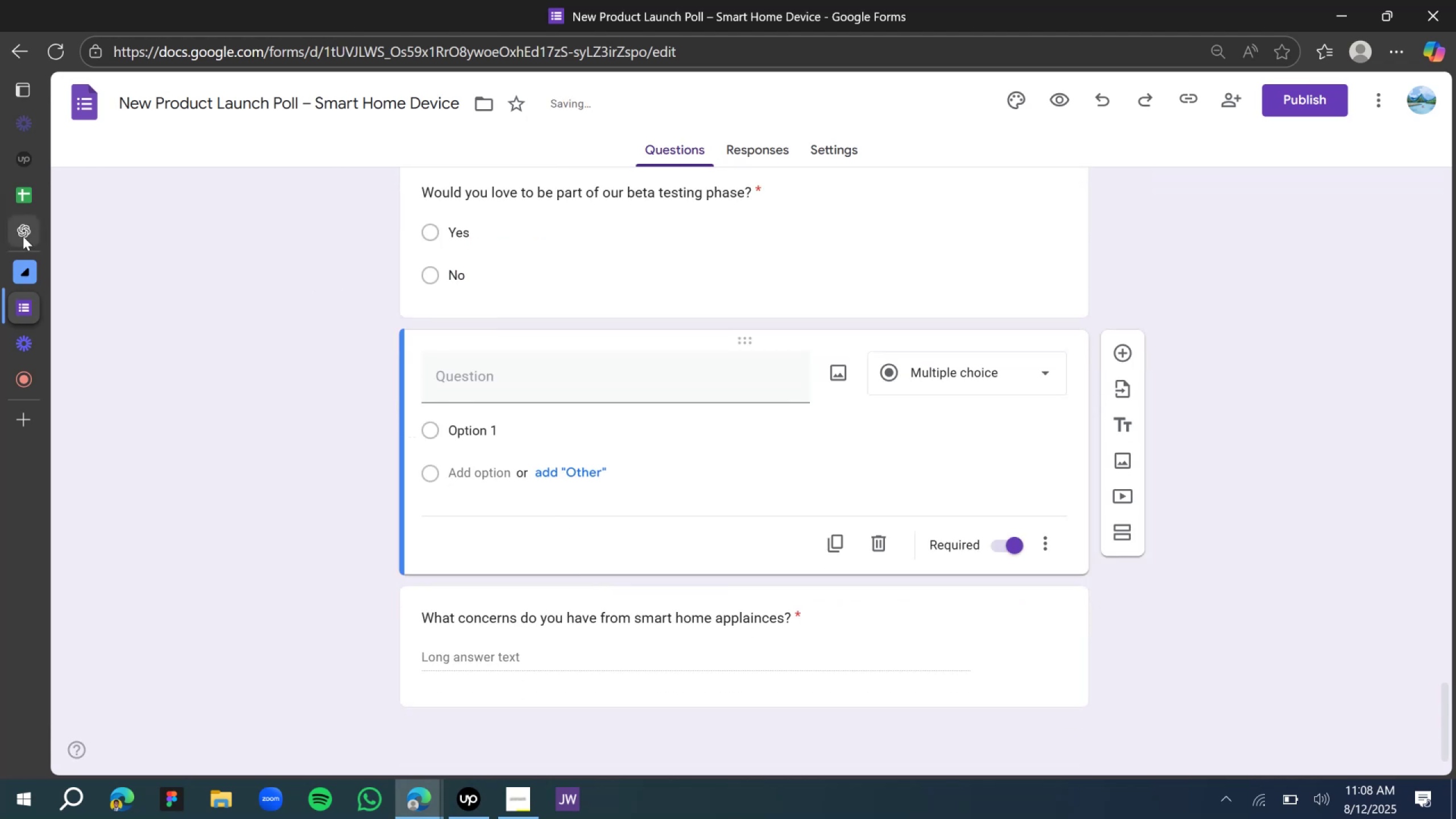 
left_click([24, 236])
 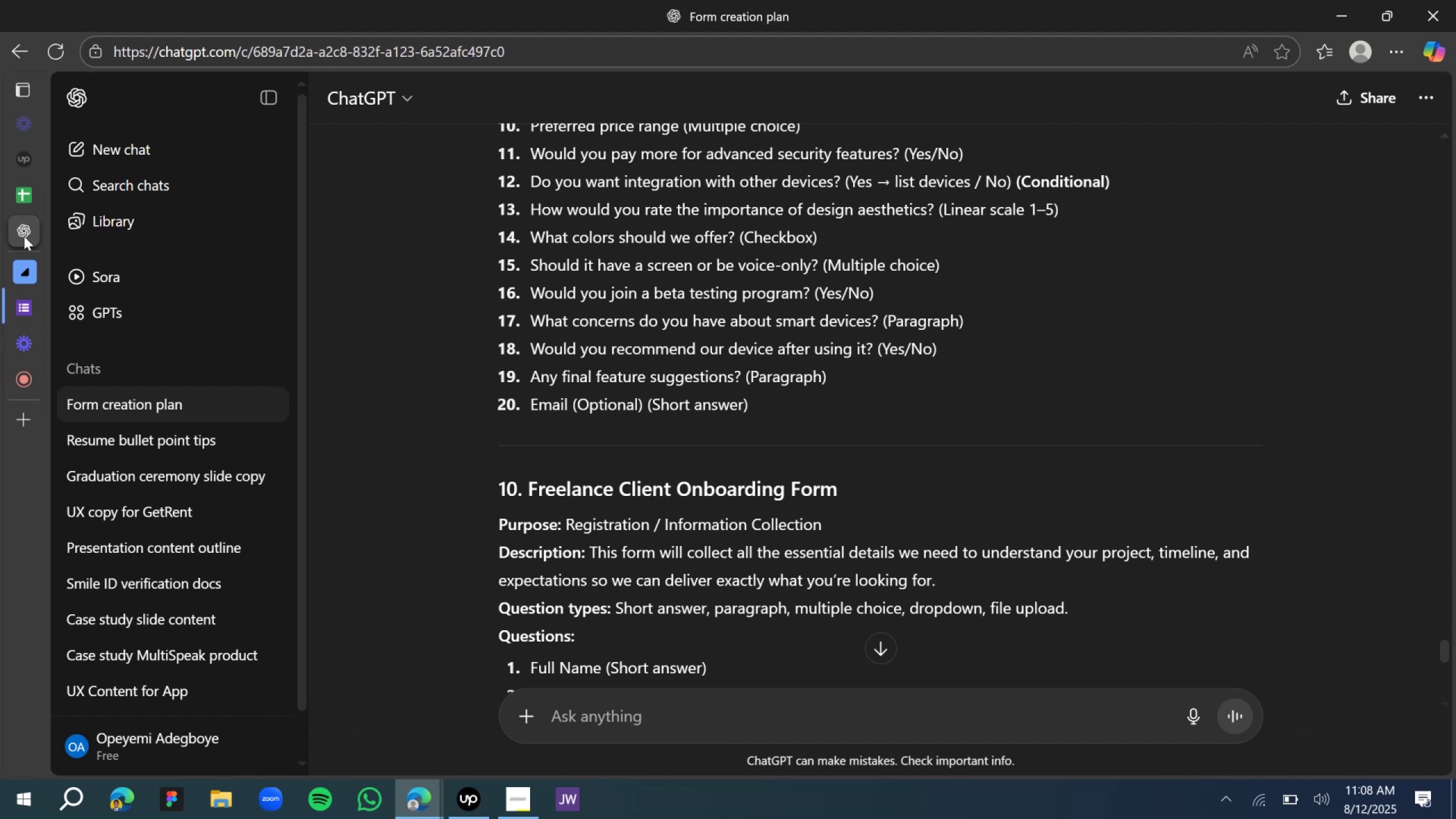 
wait(5.47)
 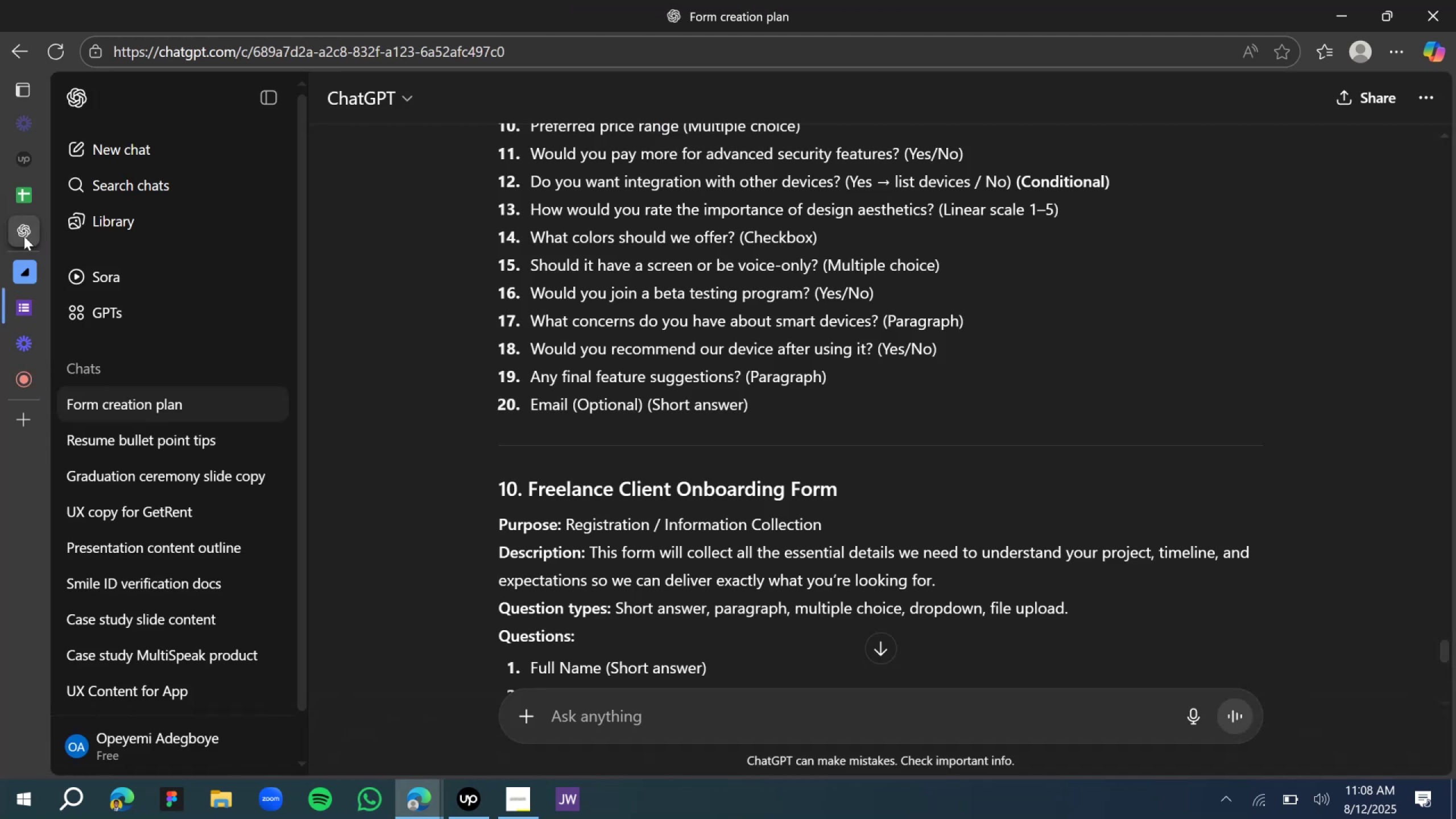 
left_click([24, 236])
 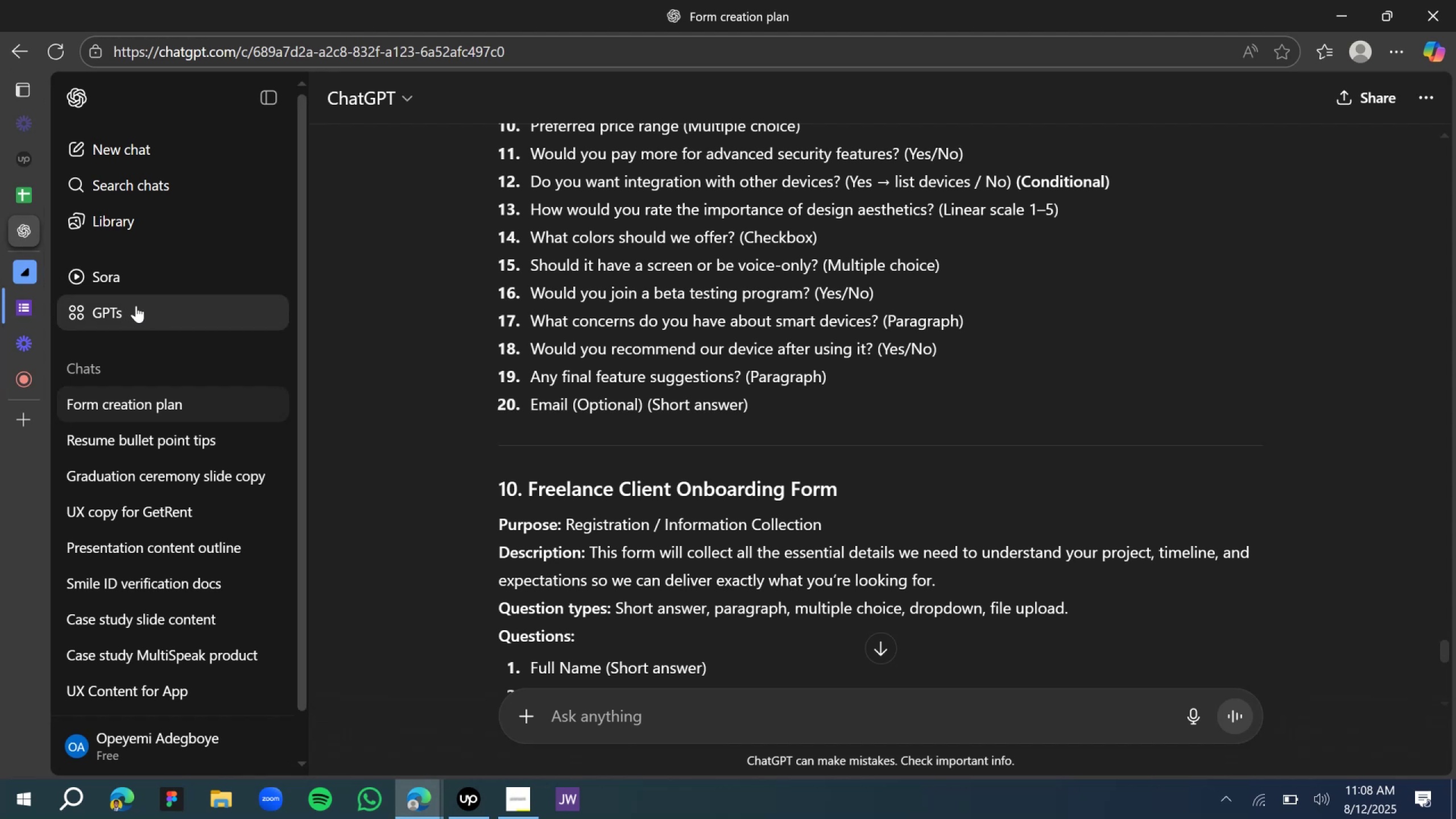 
mouse_move([57, 301])
 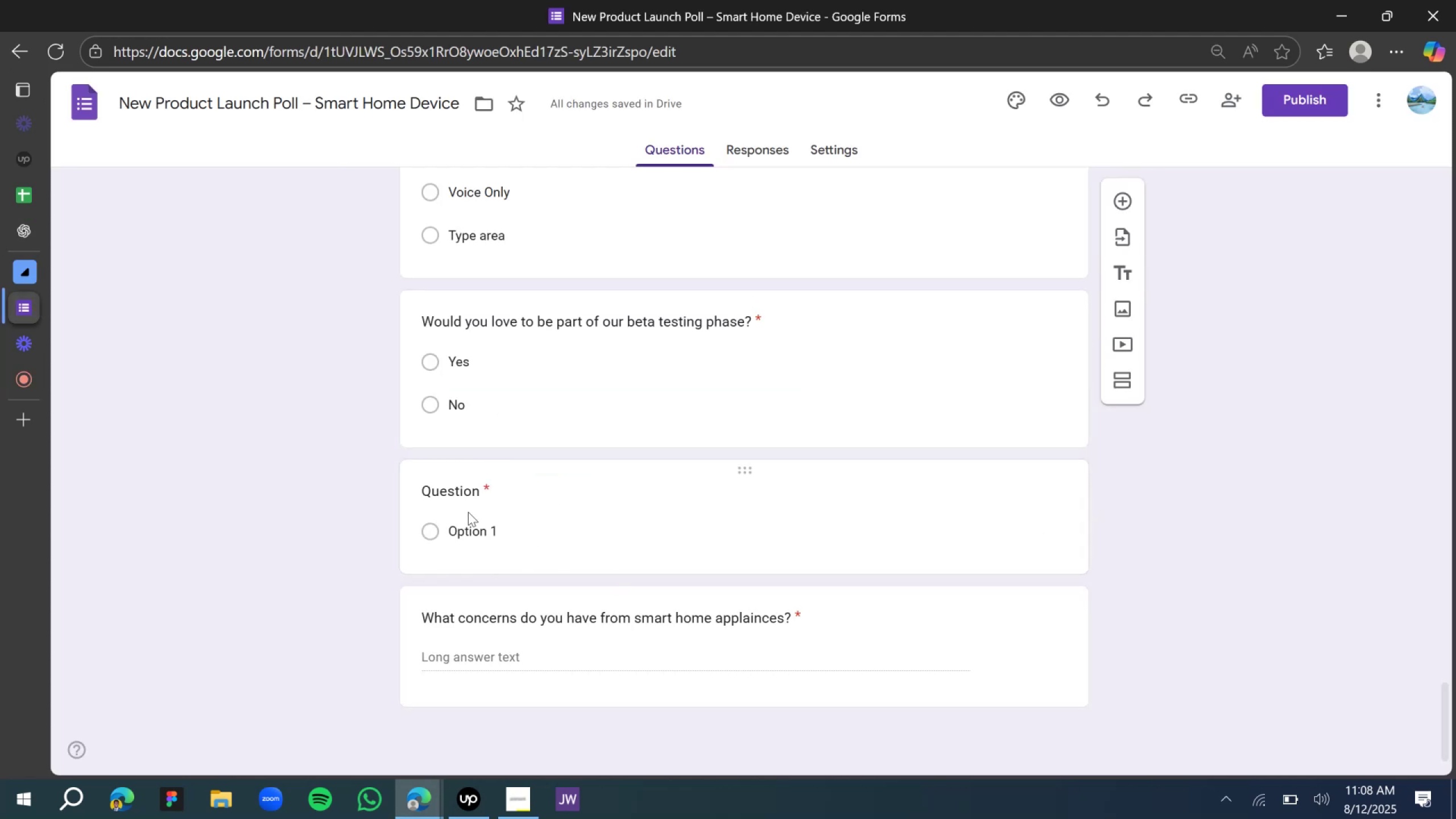 
left_click([451, 498])
 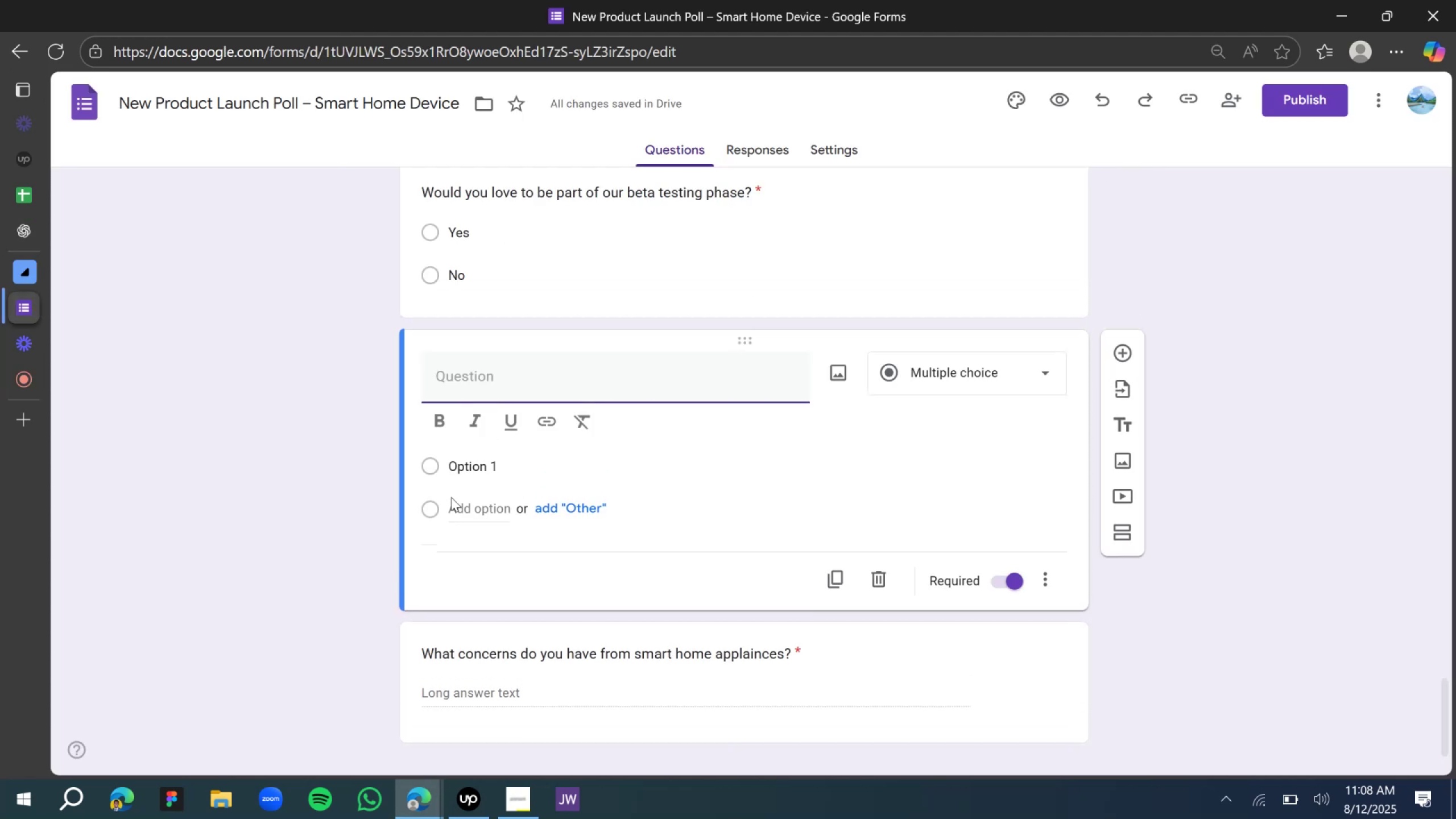 
type(Willl)
 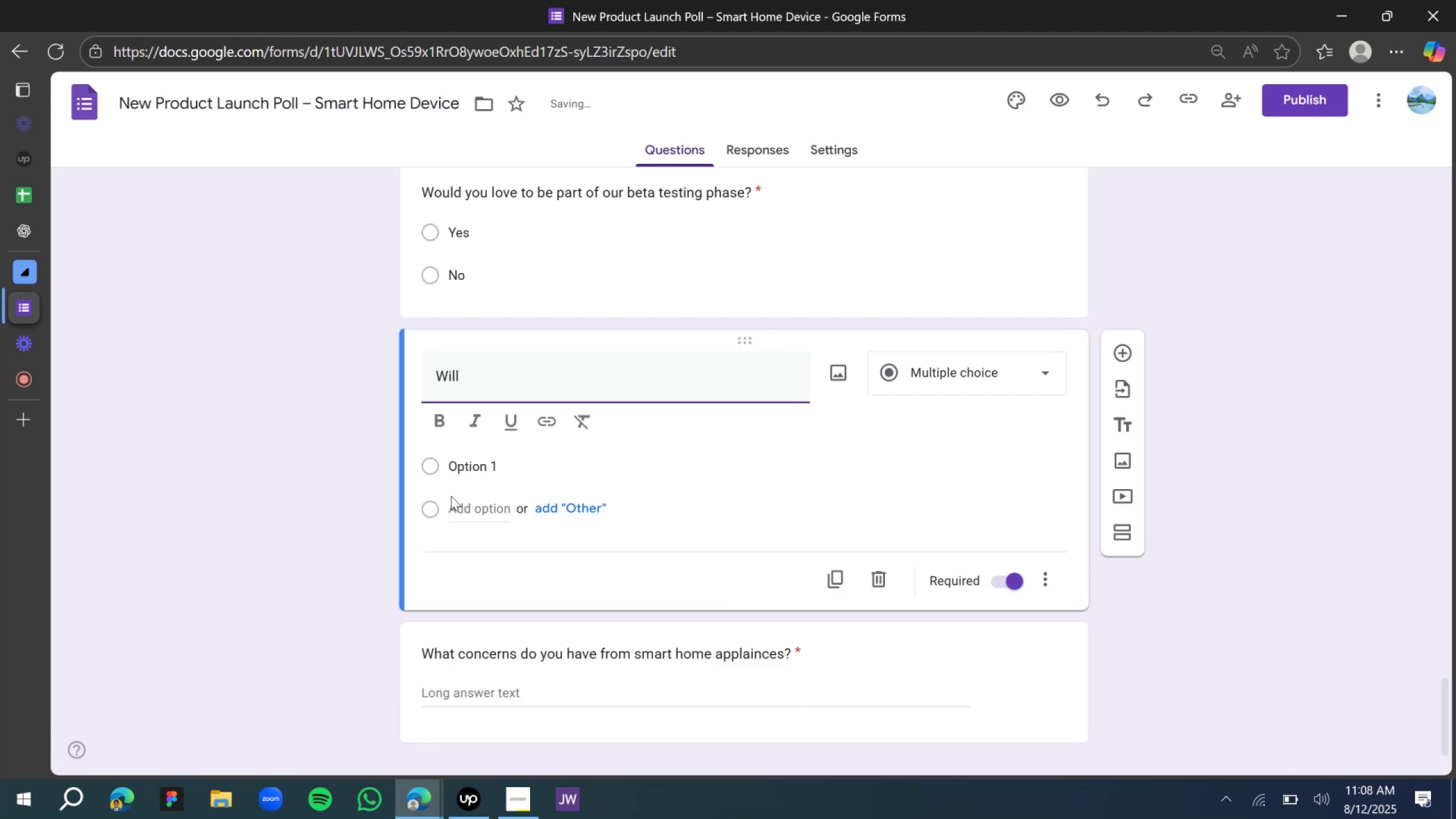 
wait(5.2)
 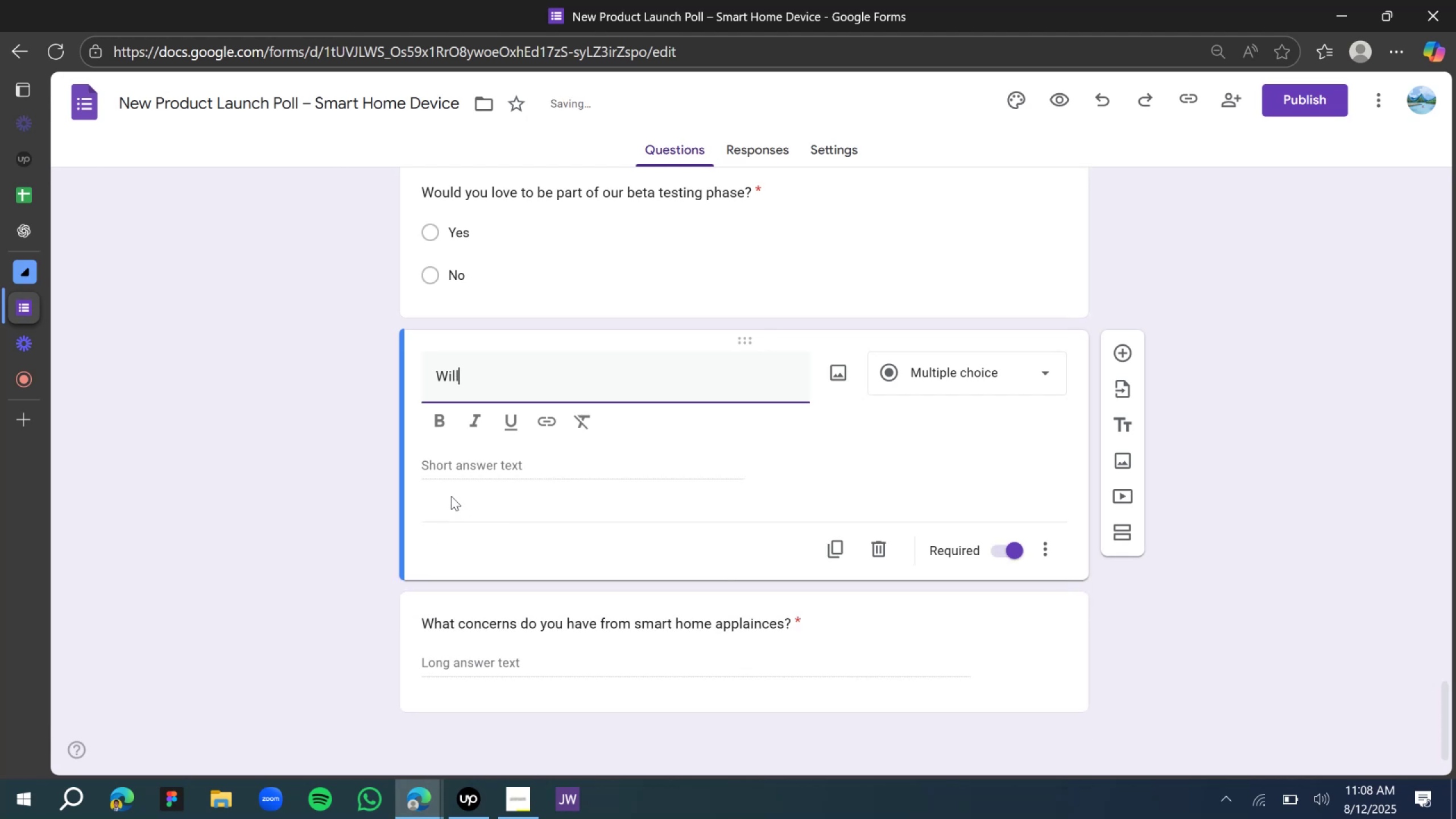 
type( you love to take part also in out)
key(Backspace)
type(r  )
key(Backspace)
type(referel program )
key(Backspace)
type(?)
 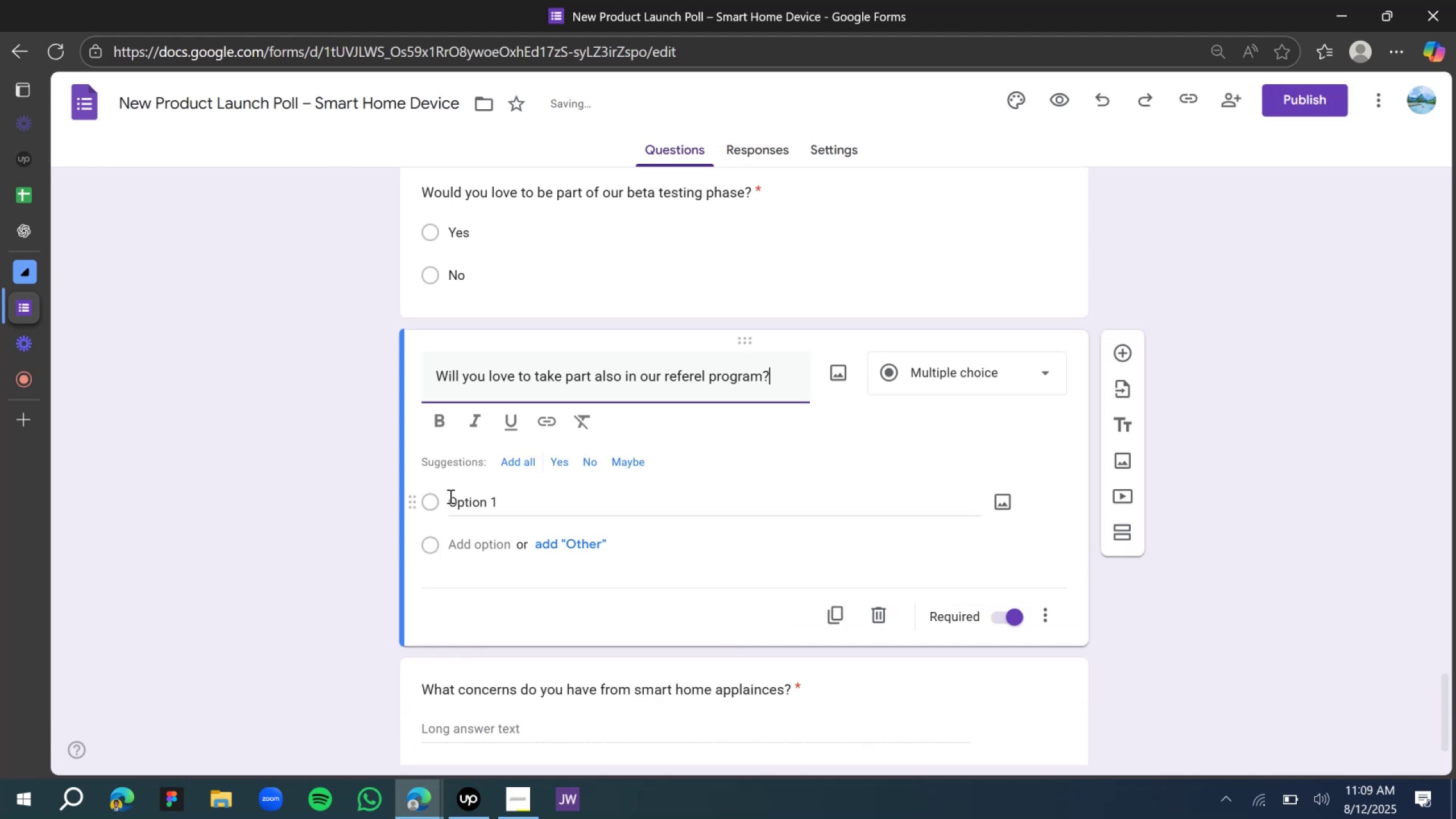 
double_click([686, 375])
 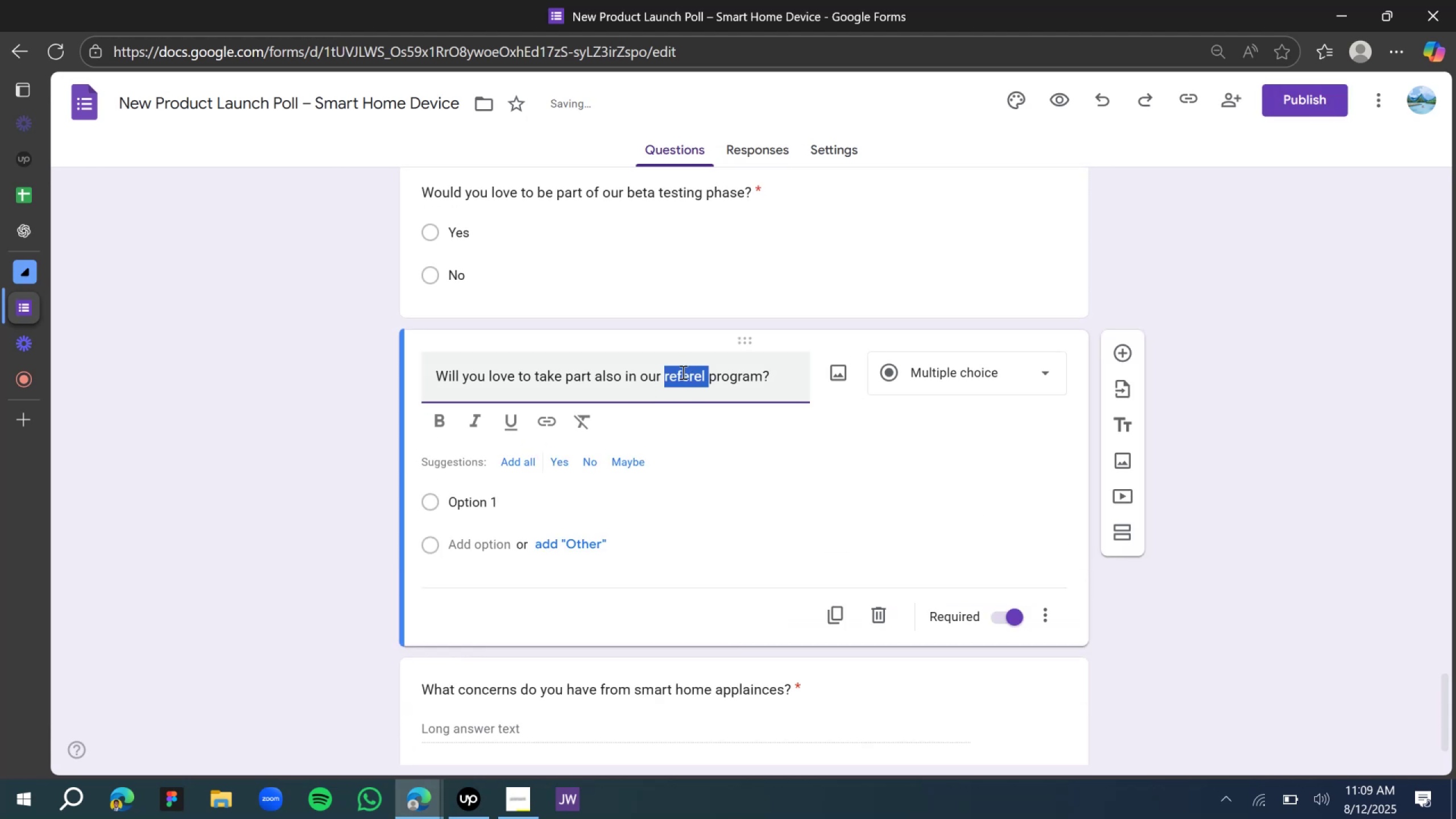 
triple_click([680, 370])
 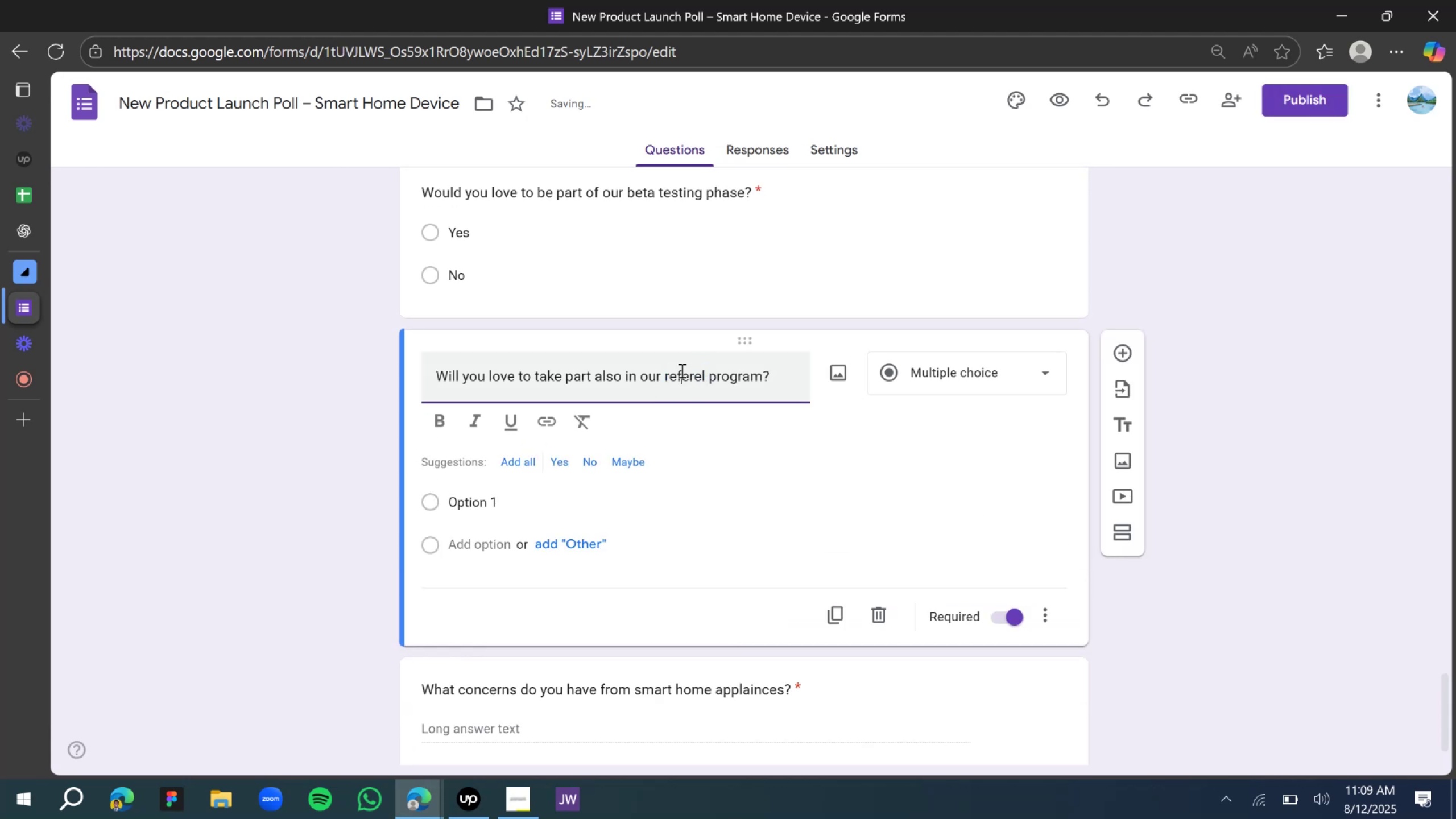 
right_click([681, 370])
 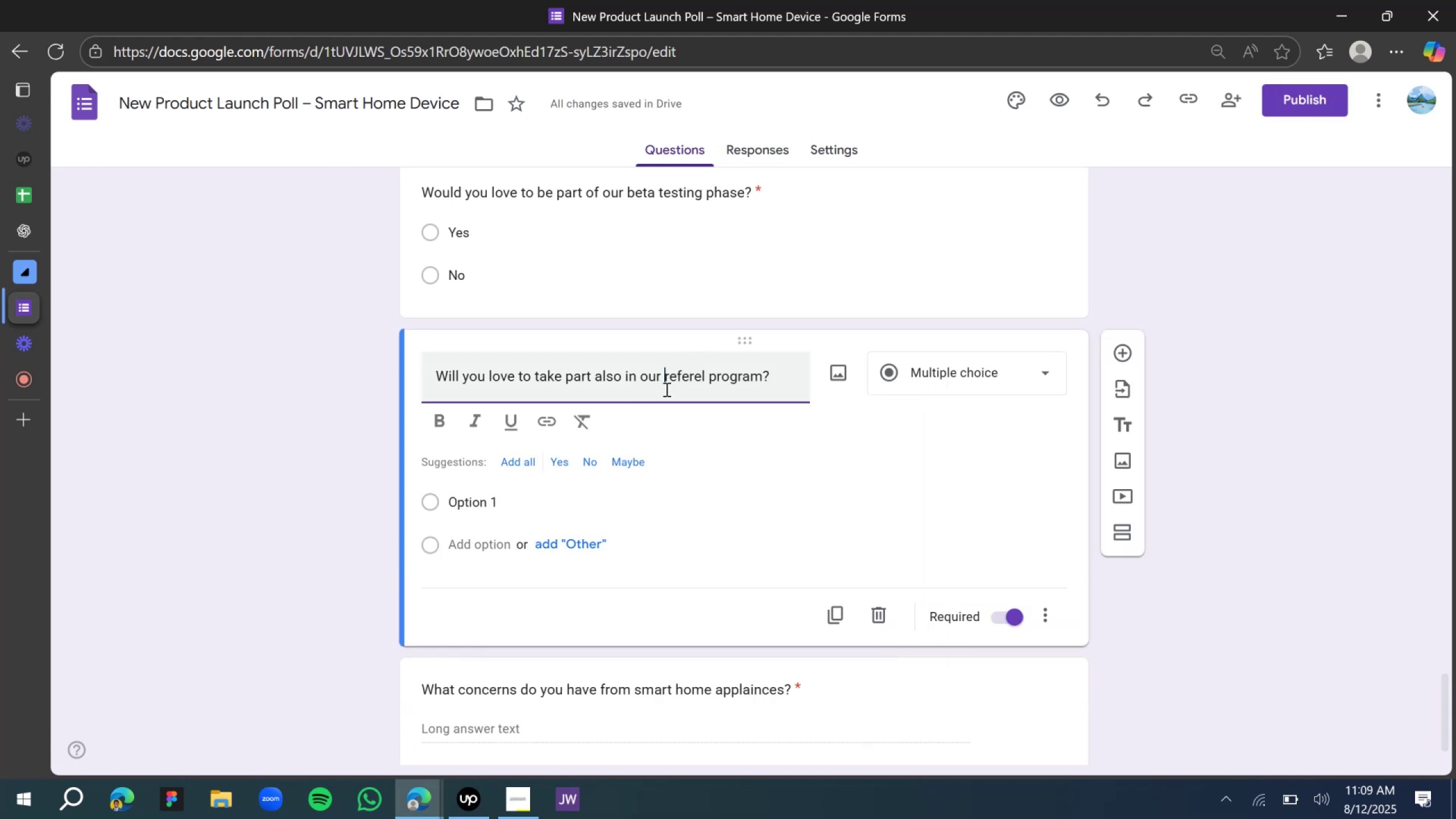 
double_click([676, 377])
 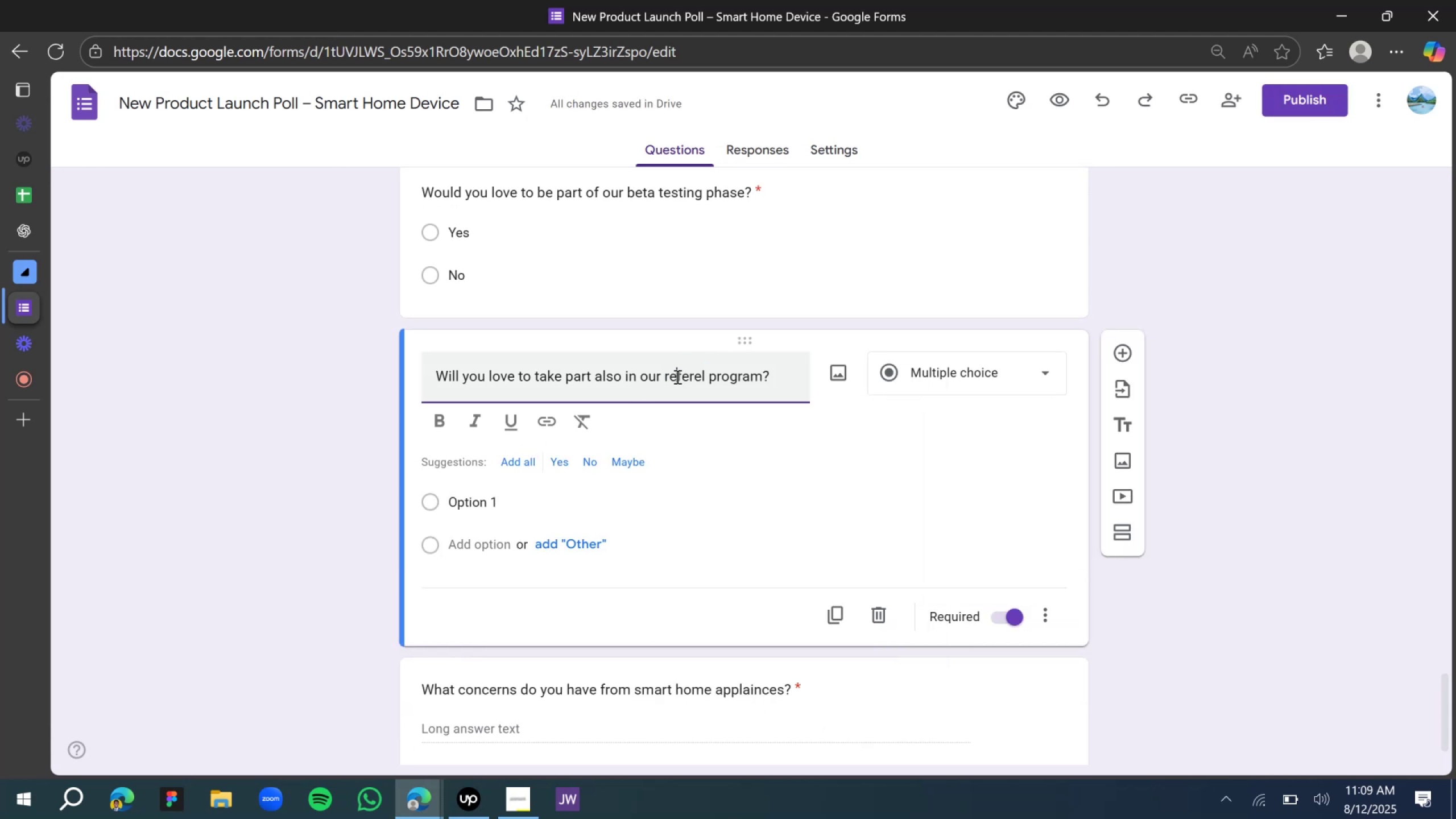 
triple_click([676, 377])
 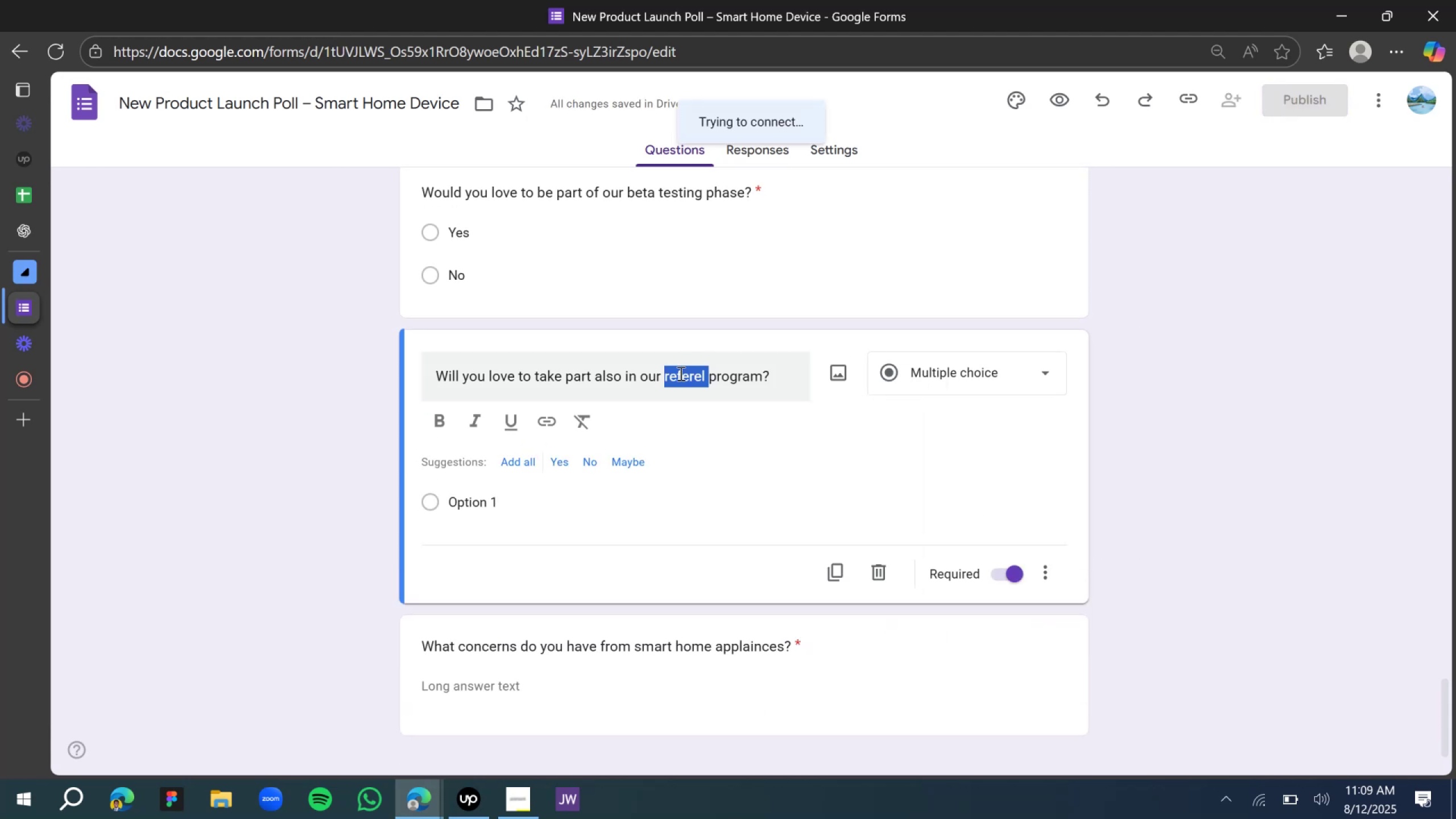 
type(refferal )
 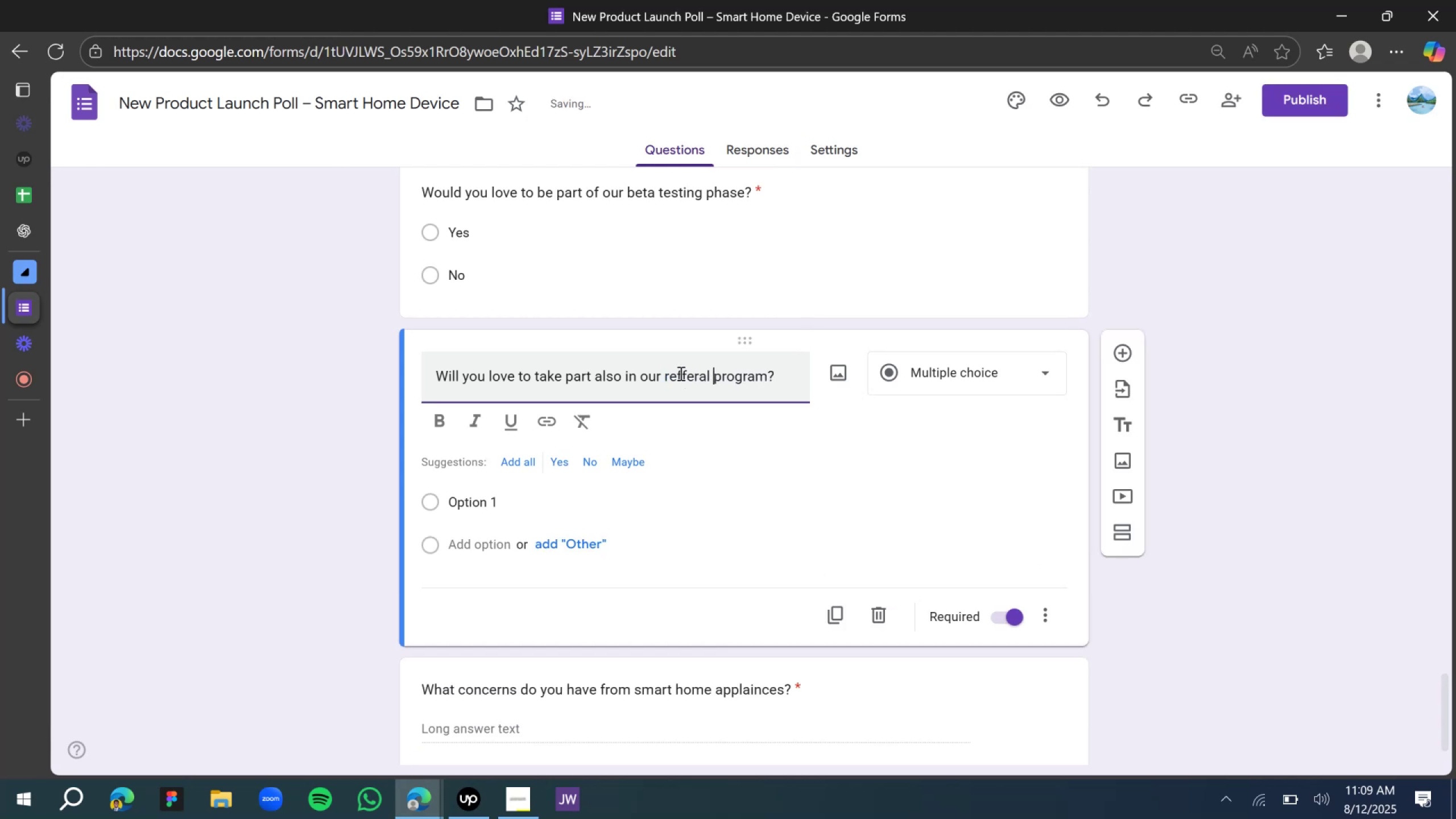 
left_click([635, 386])
 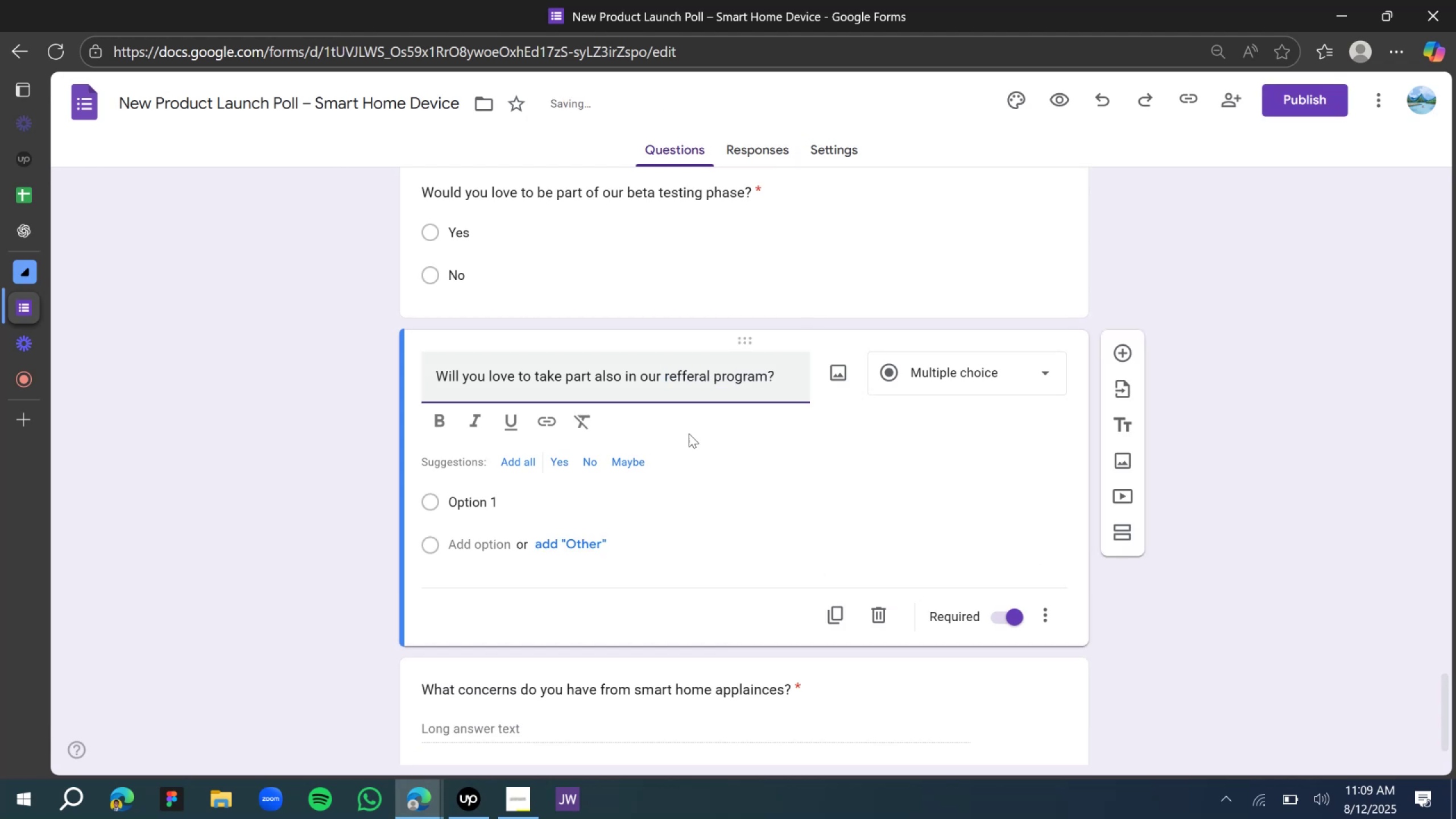 
left_click([522, 496])
 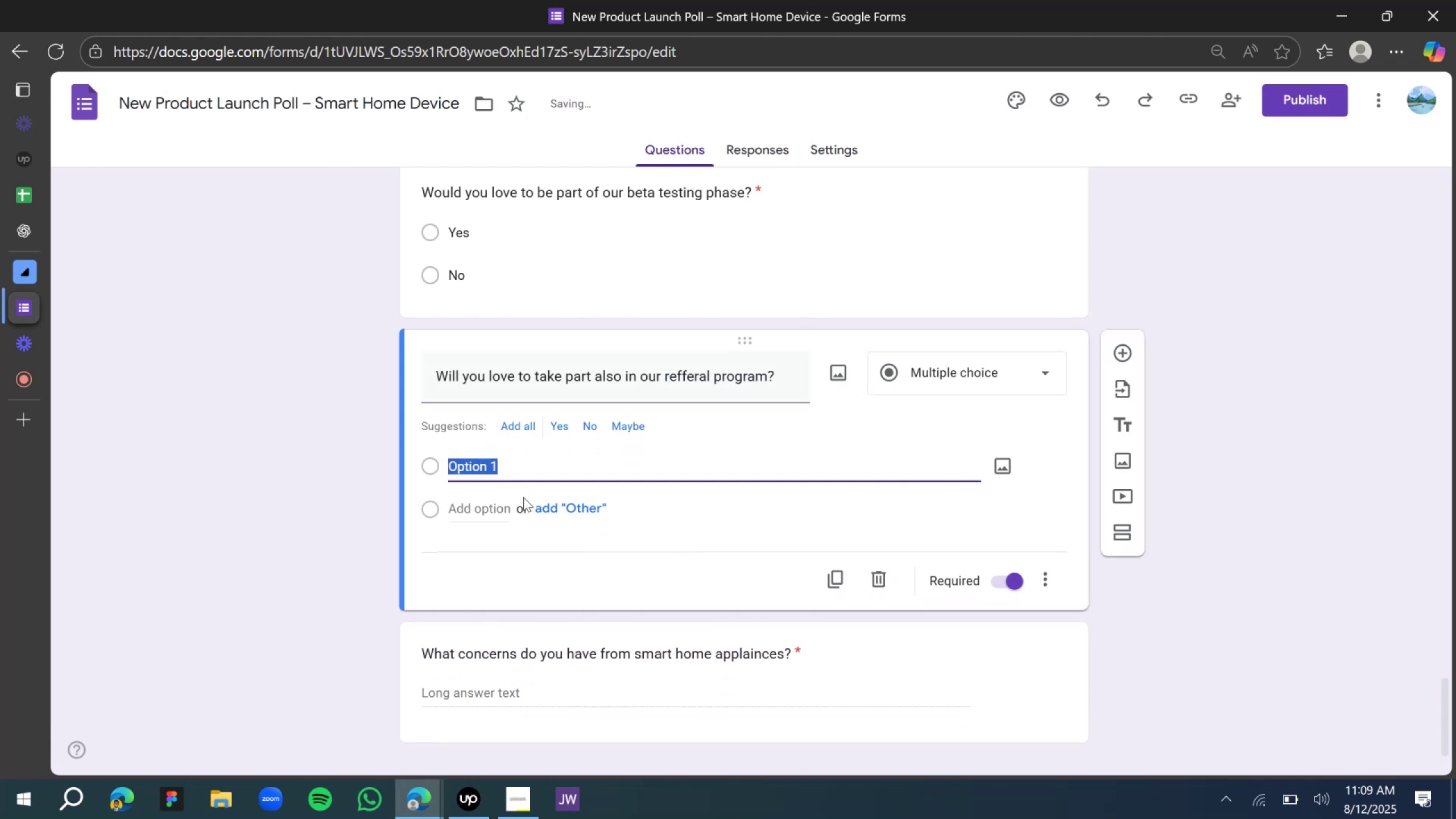 
type(Yes)
 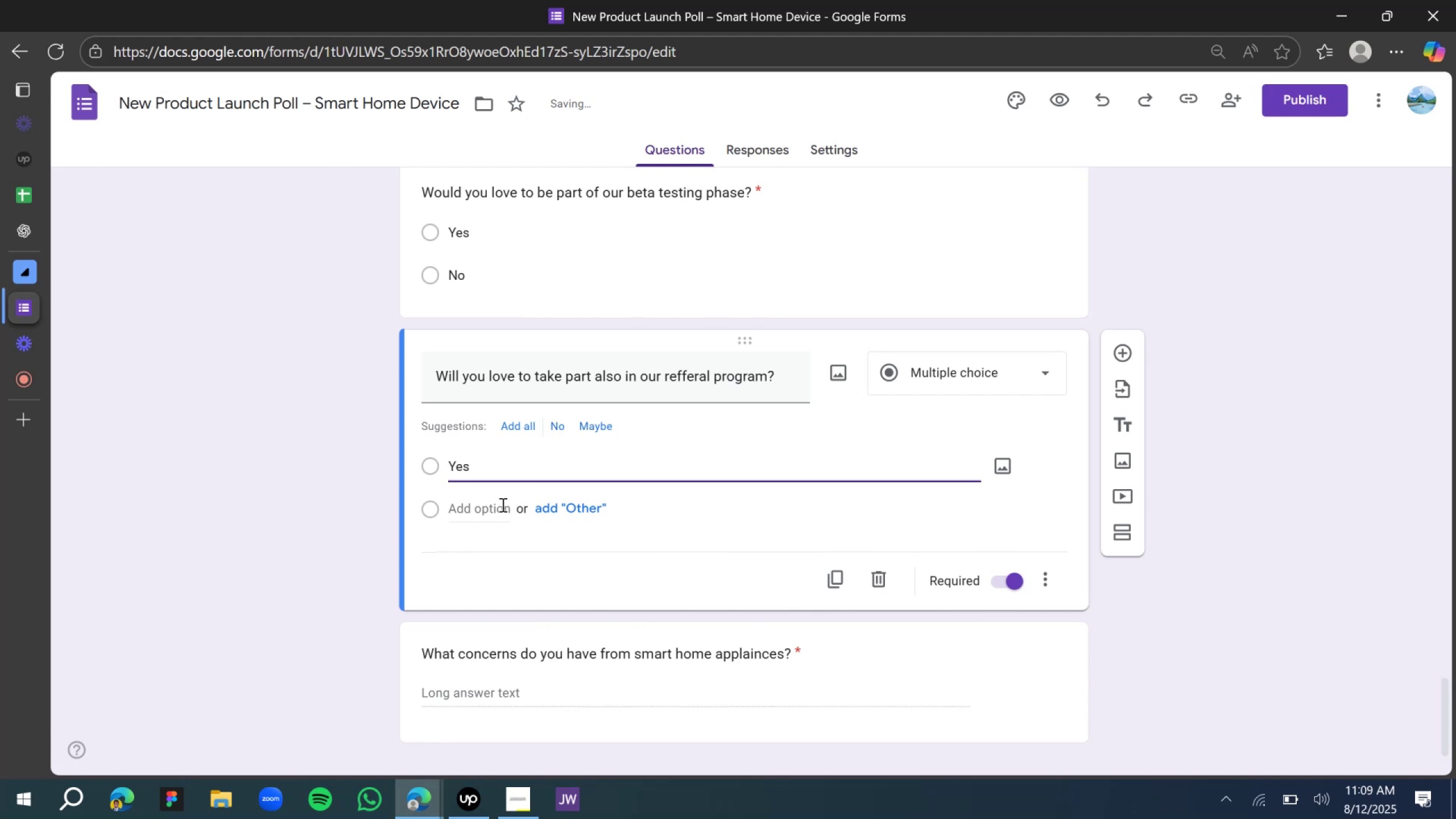 
left_click([483, 514])
 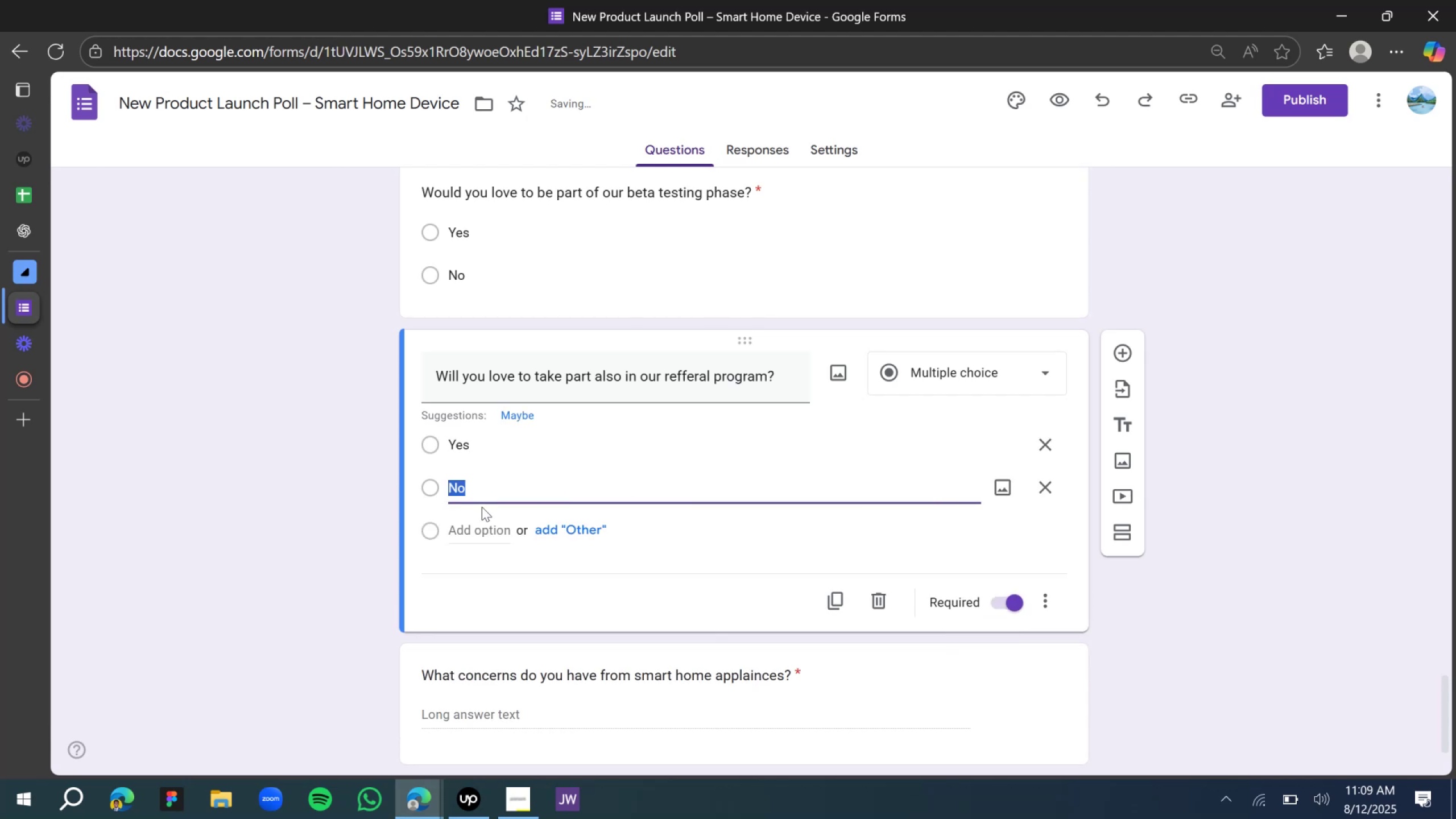 
left_click([366, 521])
 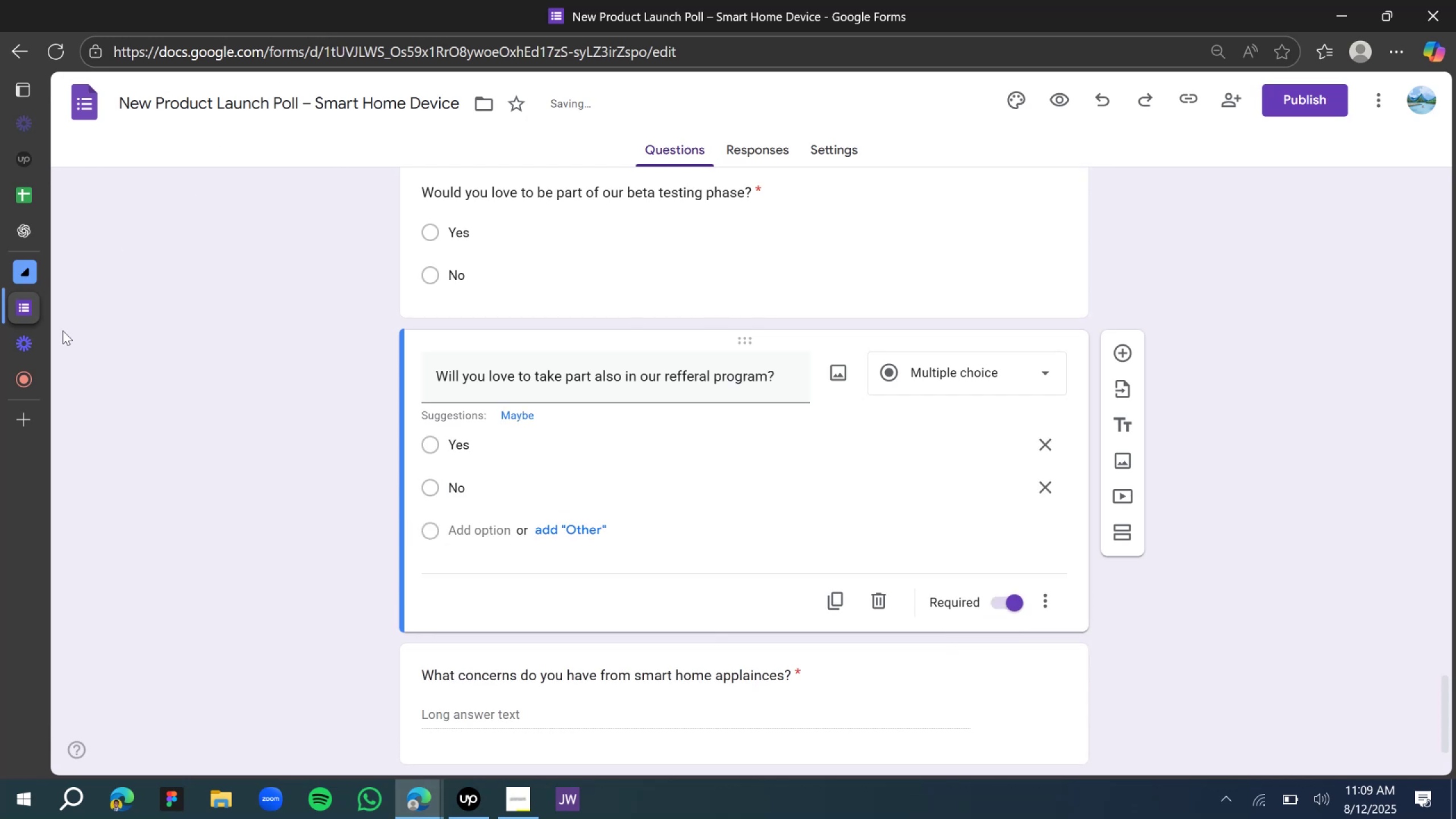 
wait(6.31)
 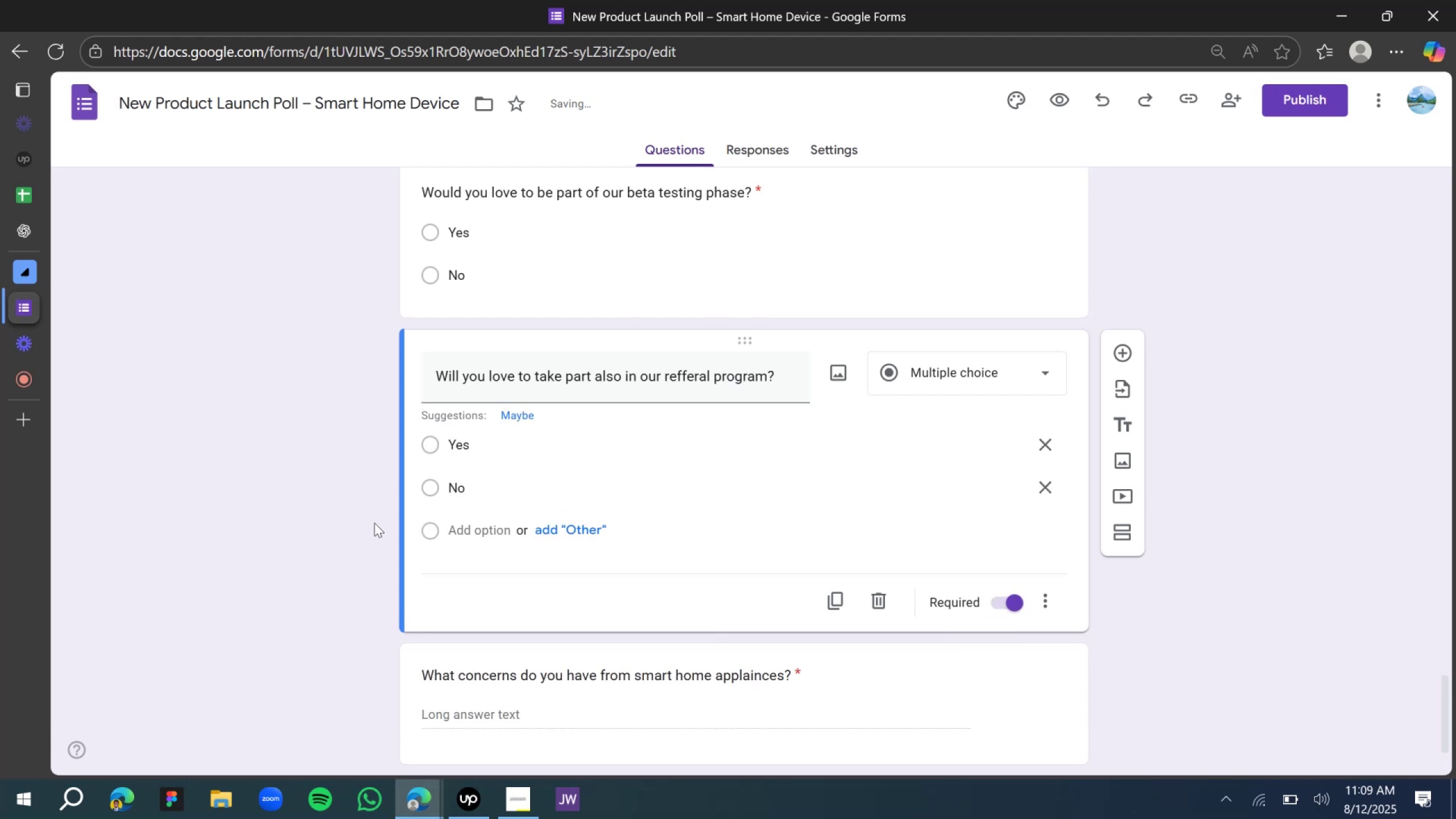 
left_click([475, 807])
 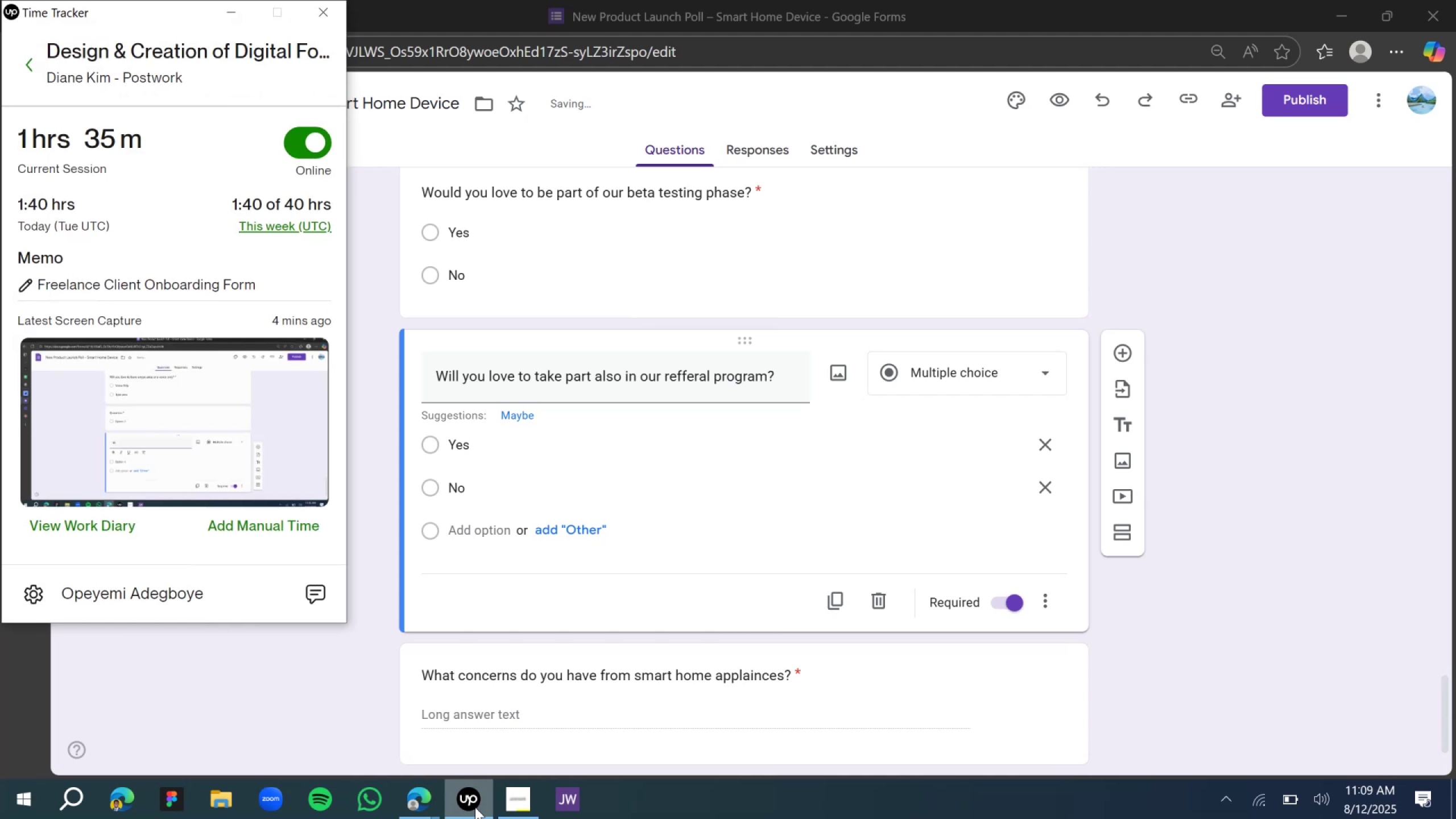 
left_click([475, 807])
 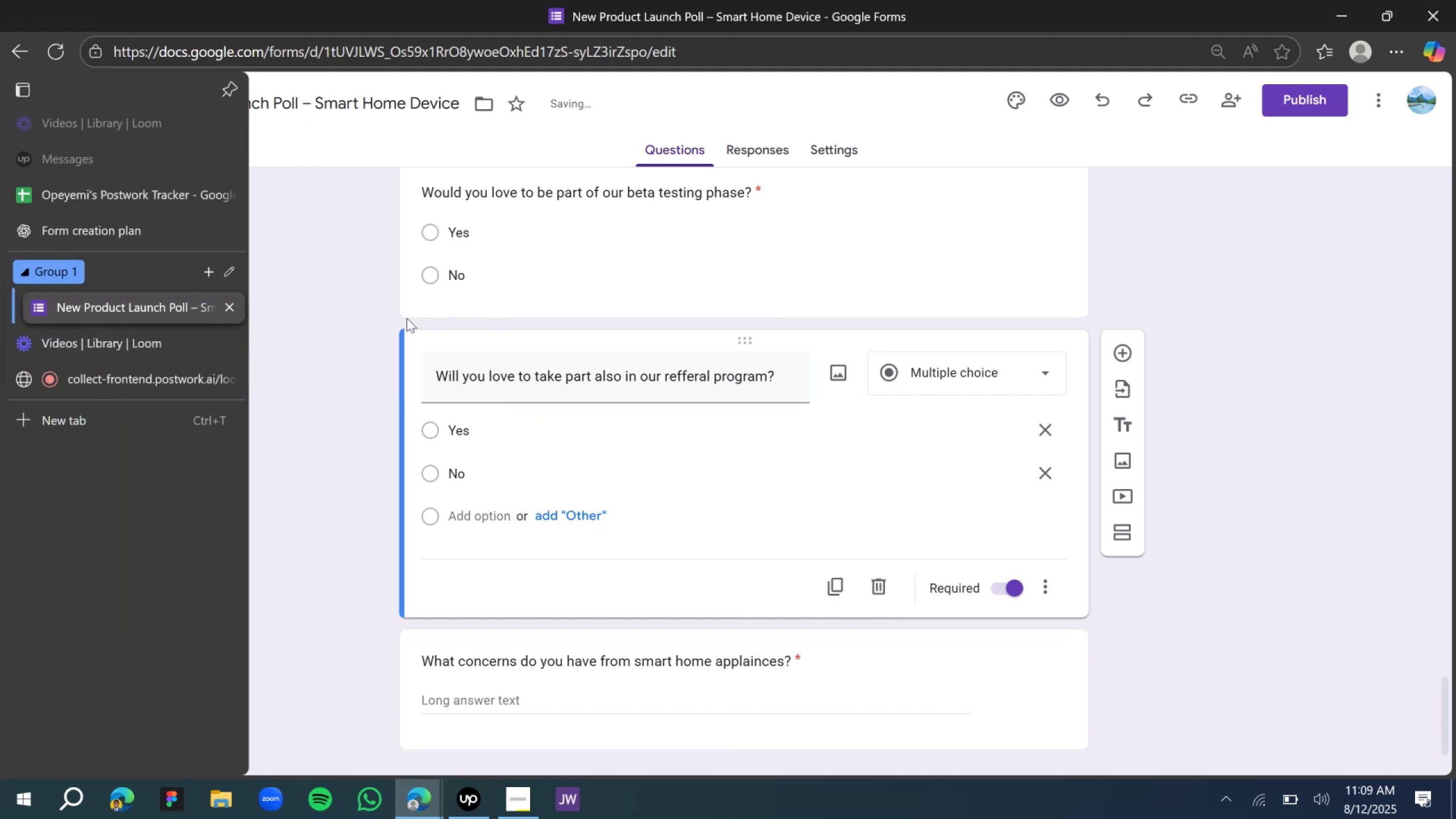 
left_click([287, 494])
 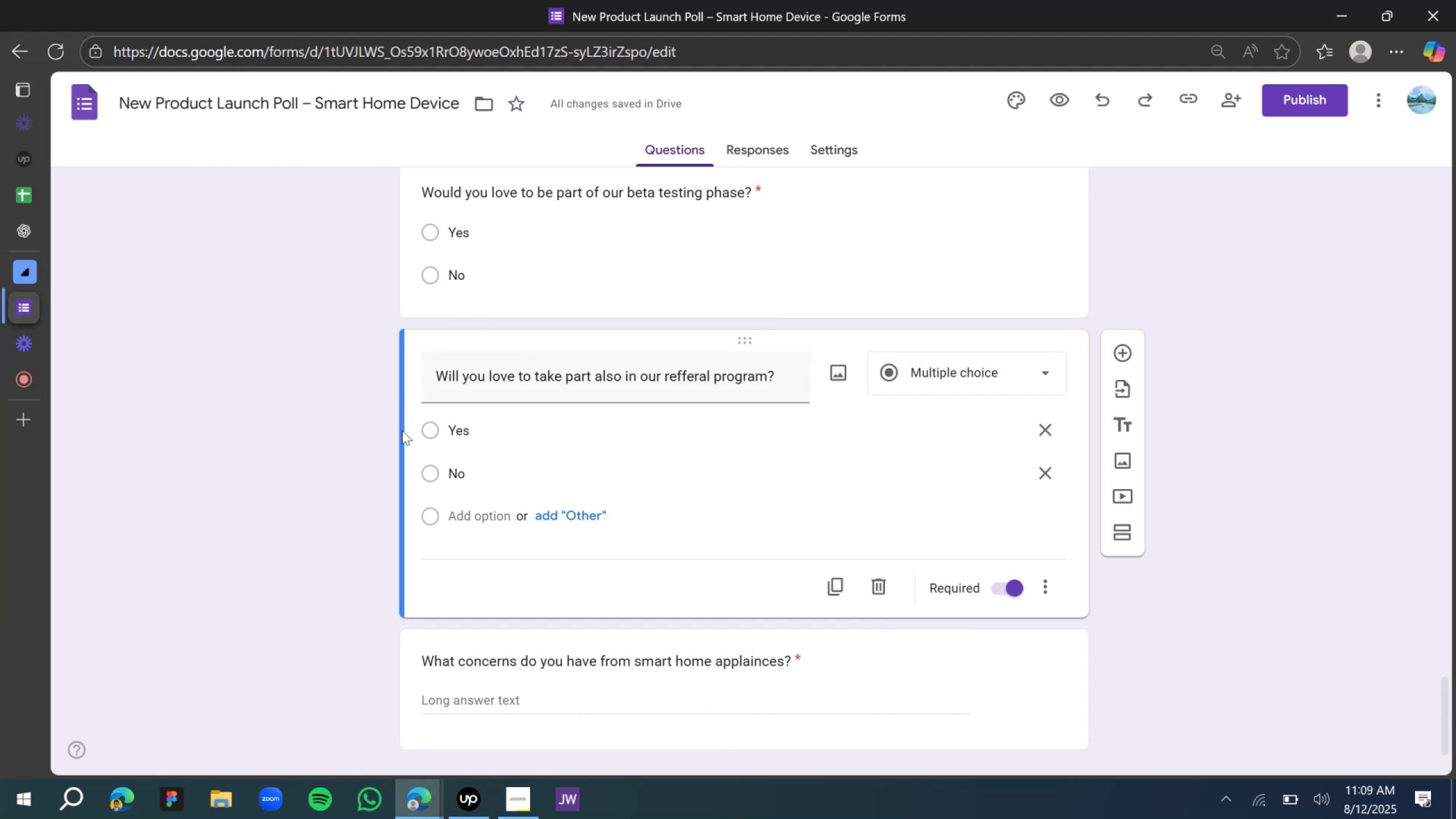 
scroll: coordinate [601, 454], scroll_direction: down, amount: 6.0
 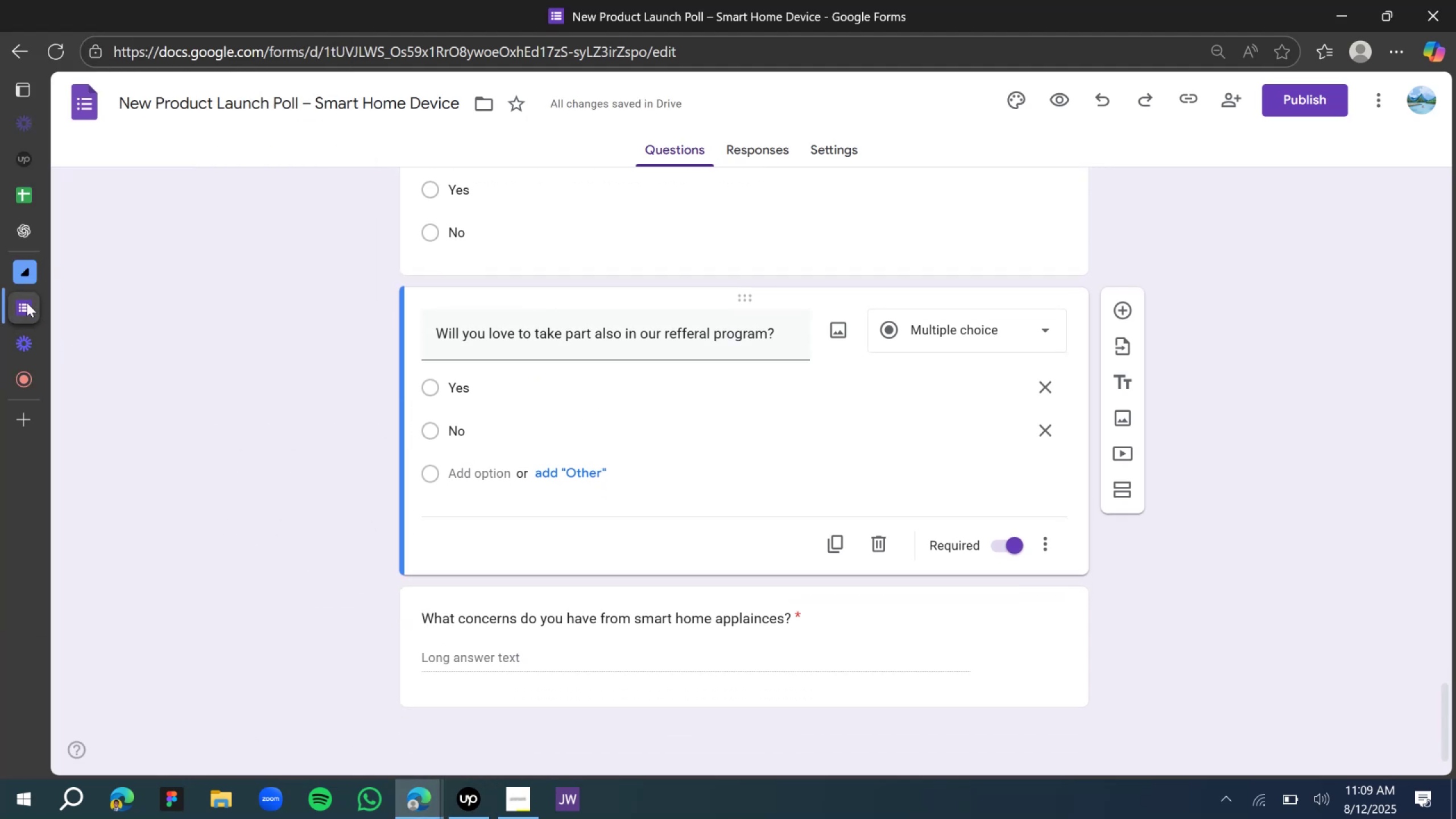 
mouse_move([55, 338])
 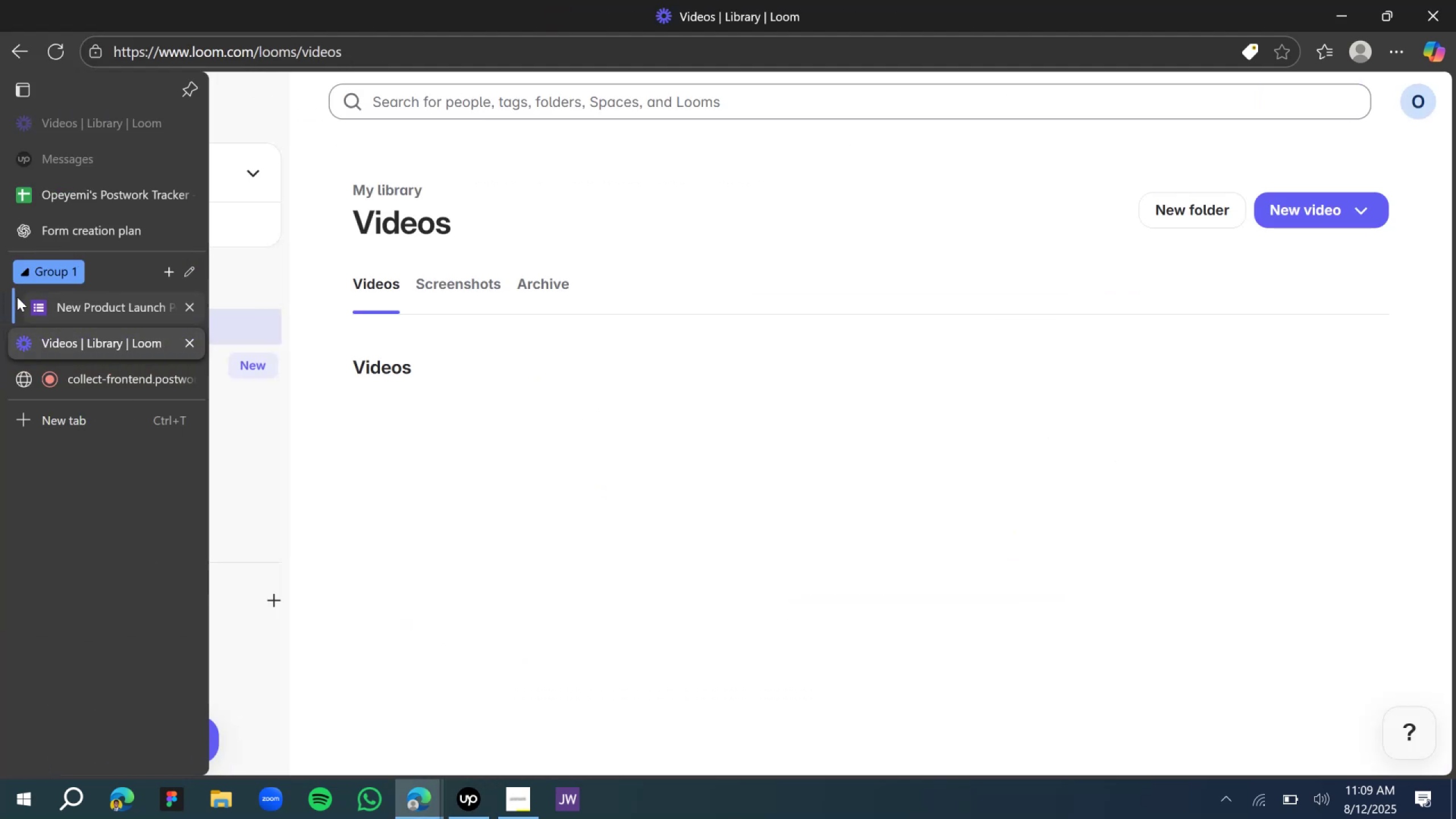 
left_click([66, 311])
 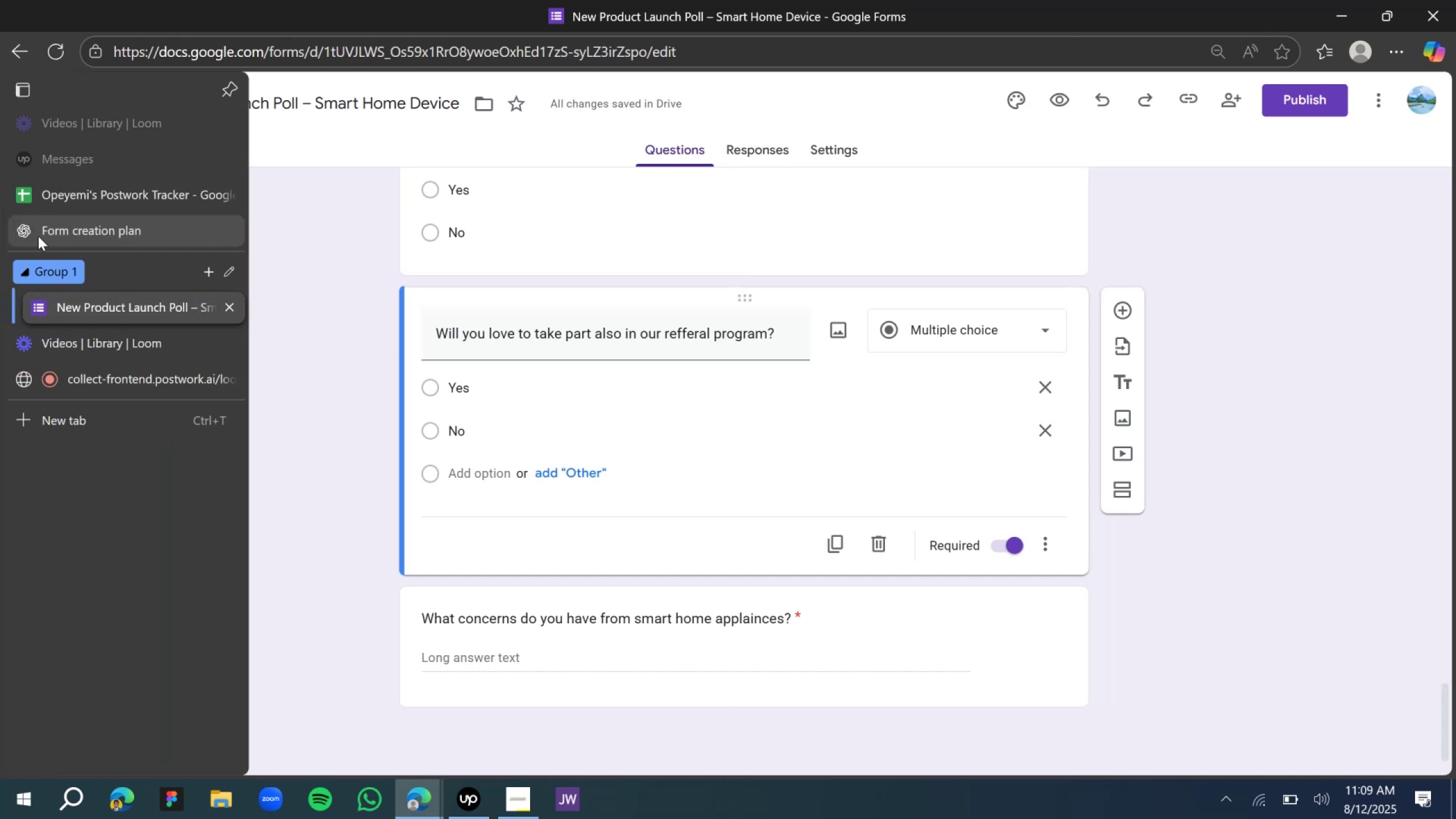 
left_click([38, 236])
 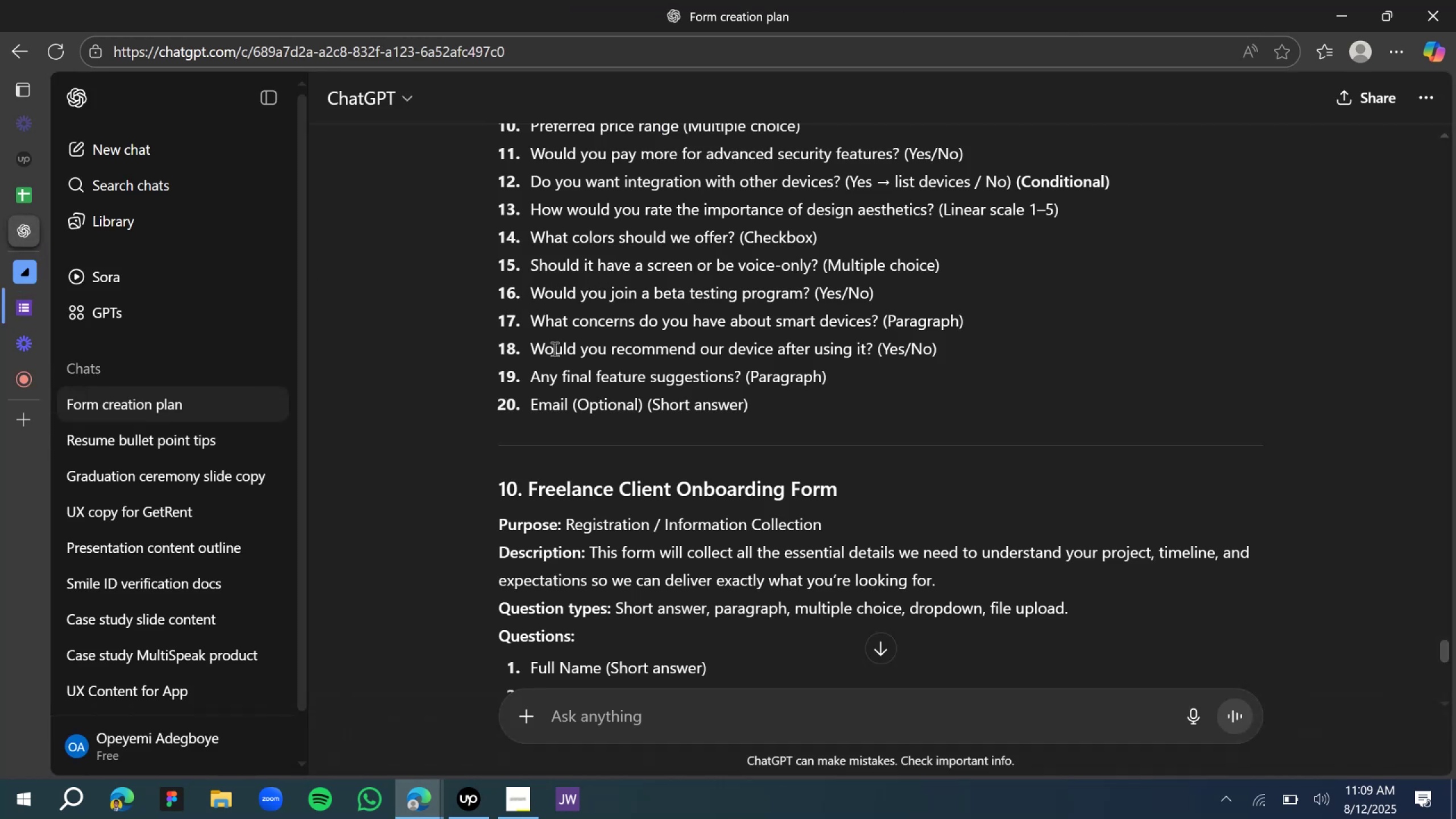 
wait(10.17)
 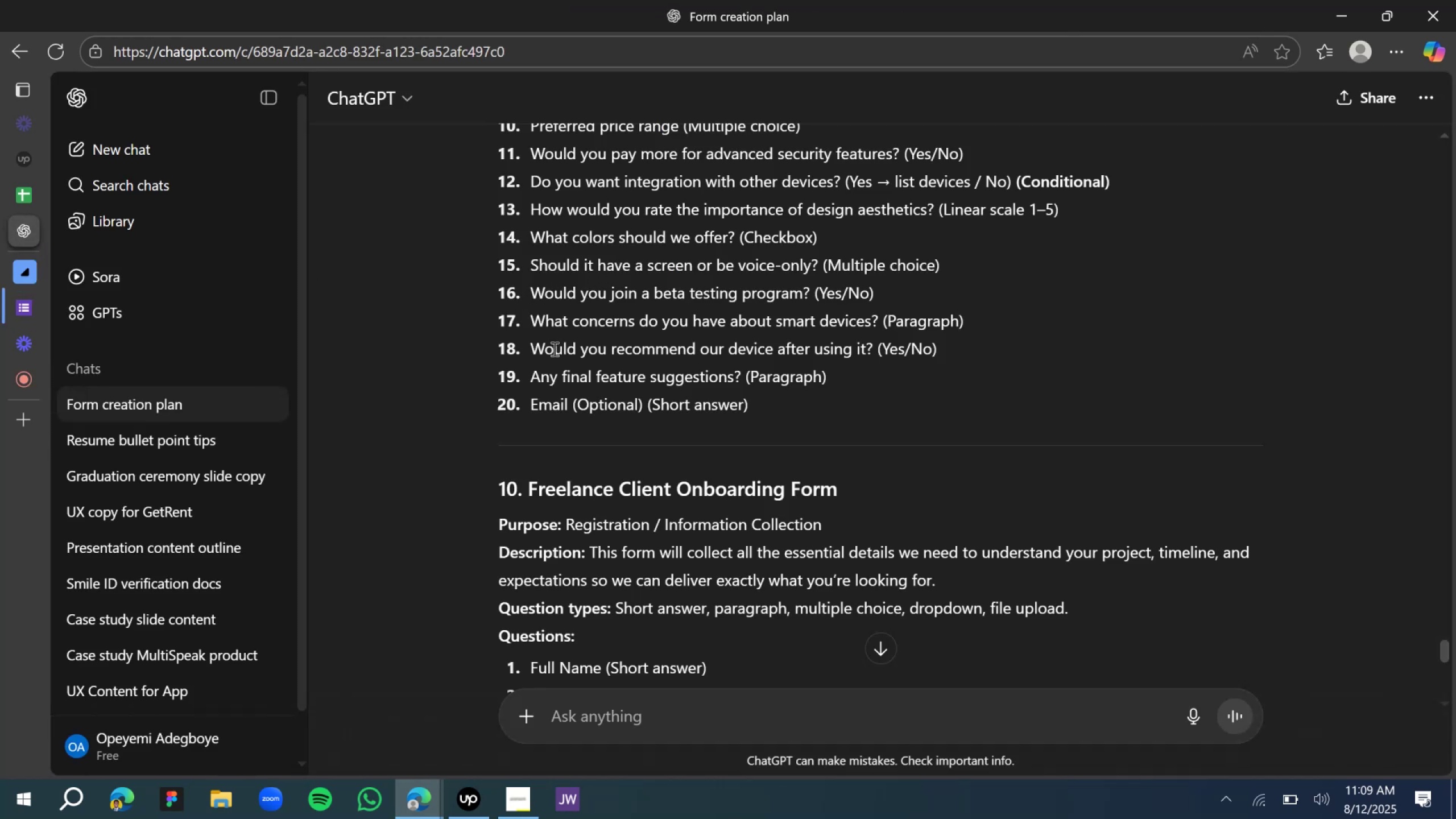 
left_click([54, 305])
 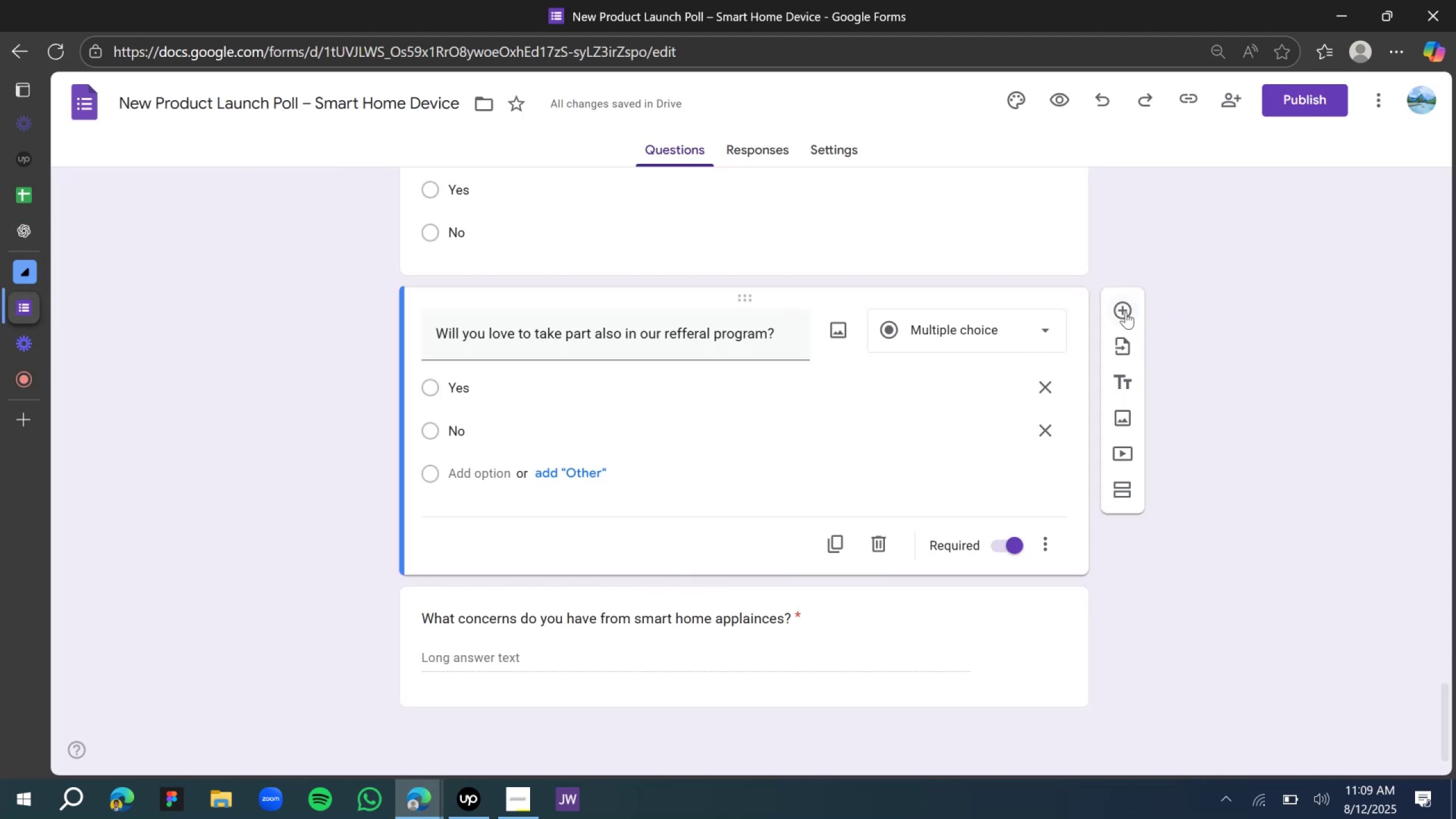 
left_click([1126, 312])
 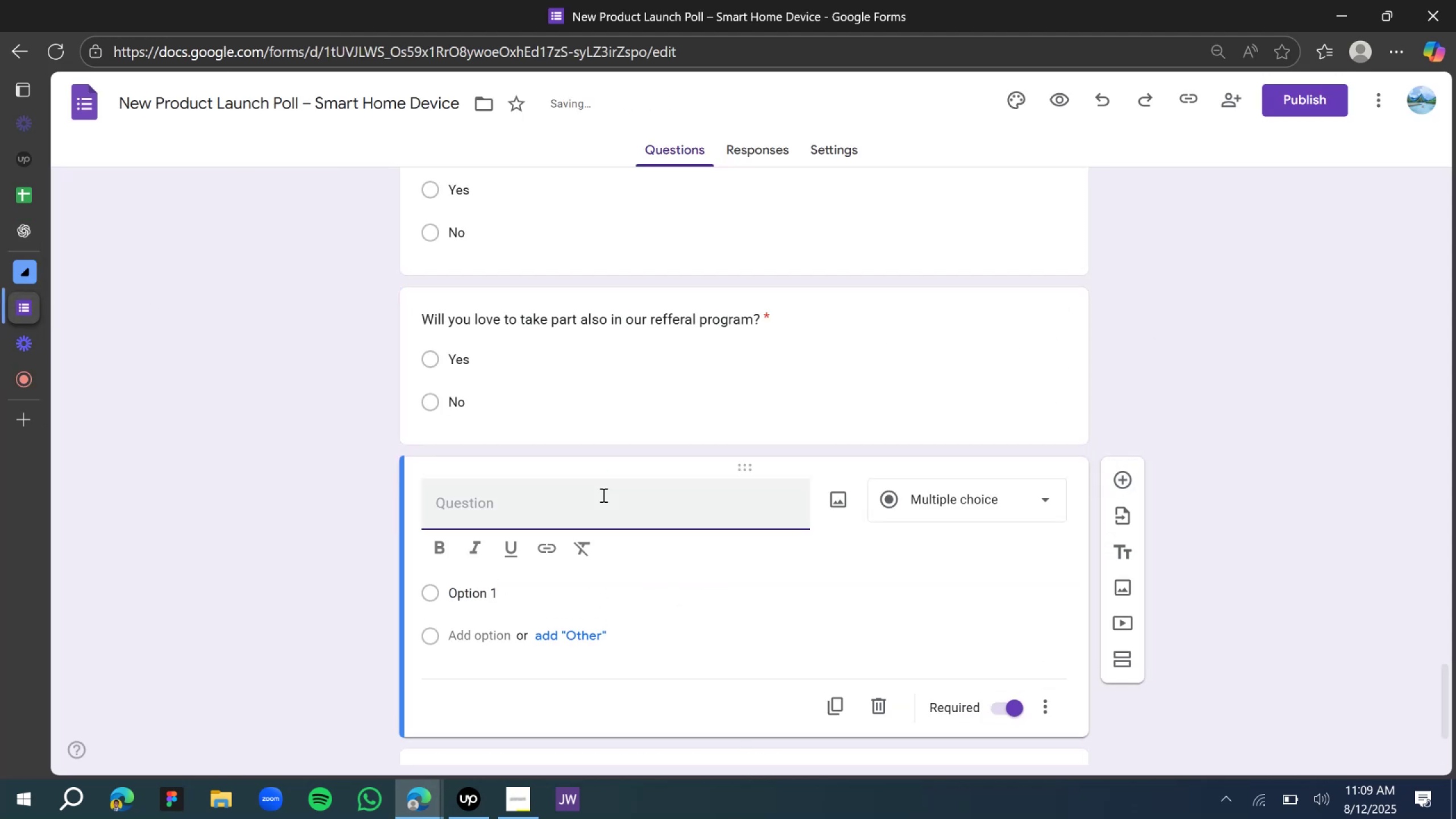 
scroll: coordinate [625, 610], scroll_direction: down, amount: 10.0
 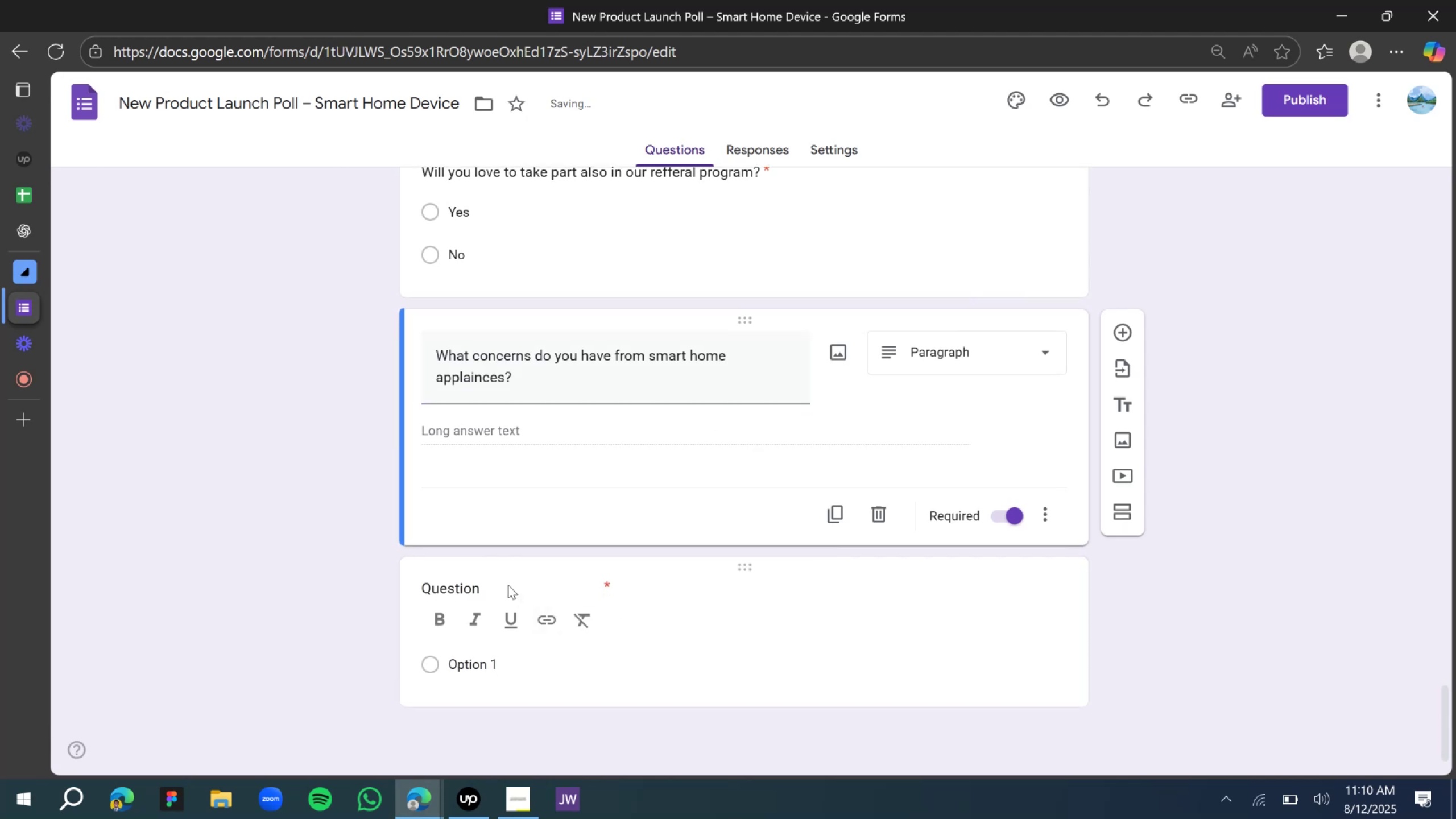 
left_click([507, 585])
 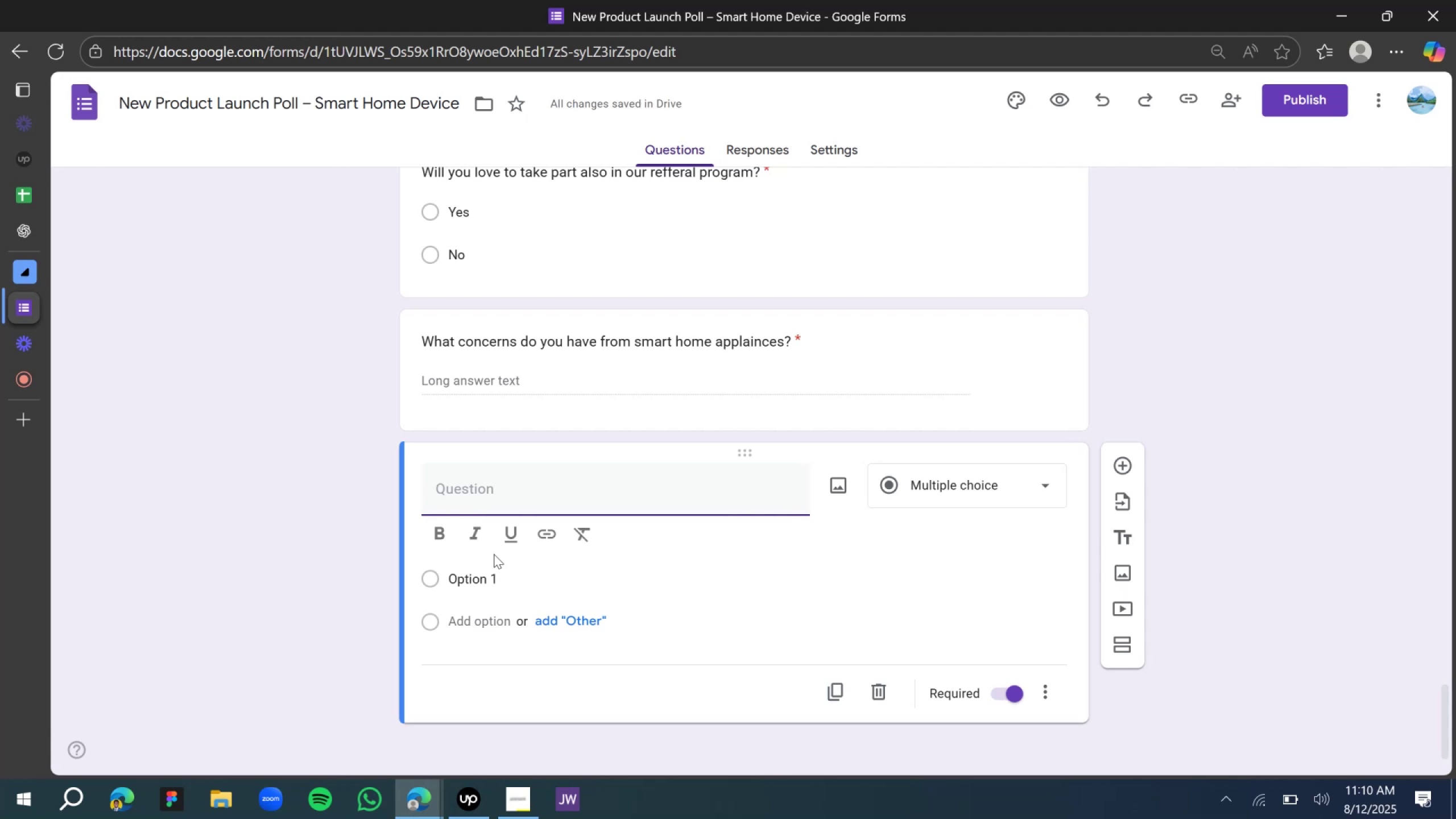 
wait(17.47)
 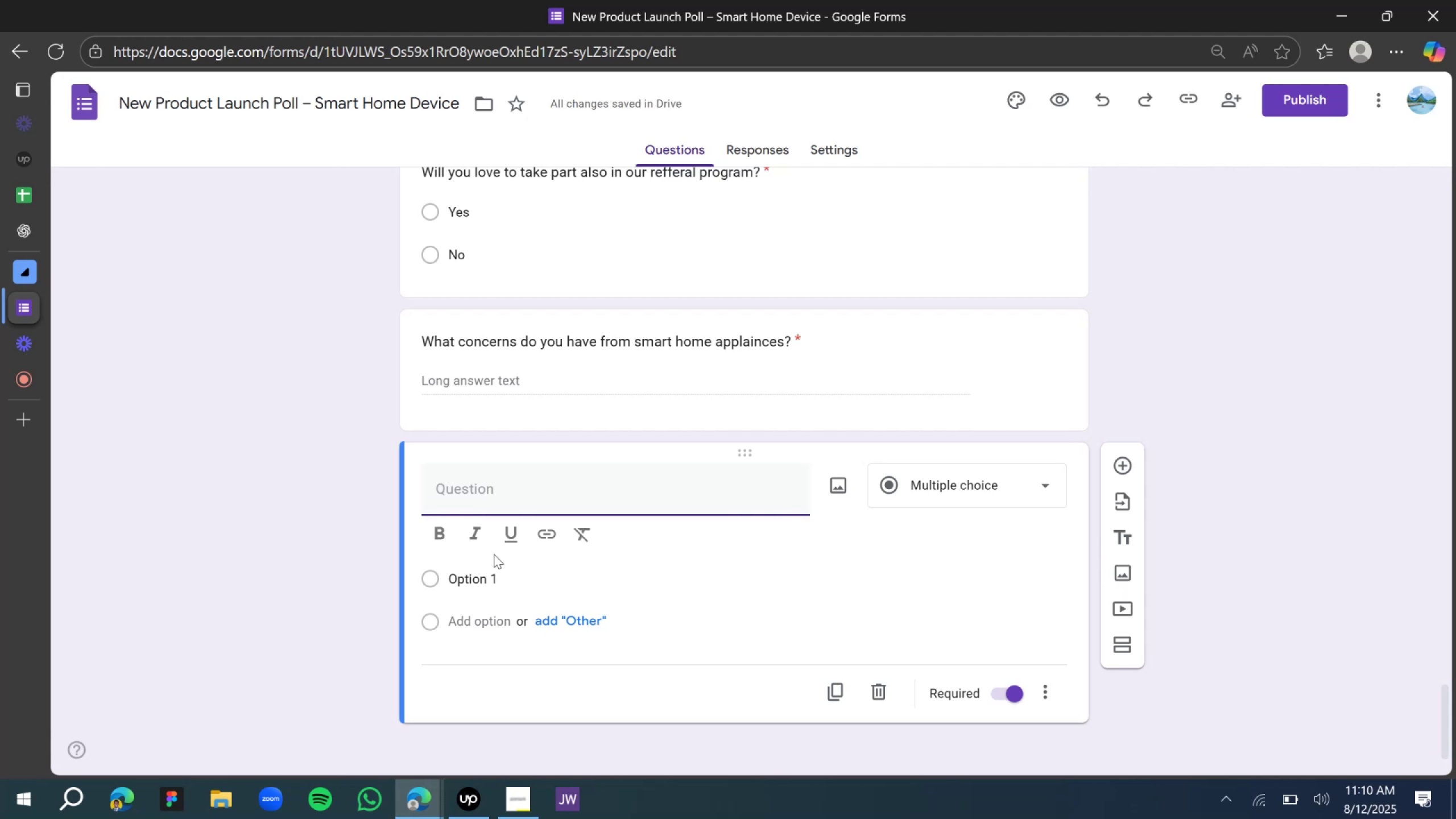 
type(The)
key(Backspace)
key(Backspace)
key(Backspace)
type(Any othr)
key(Backspace)
type(er )
 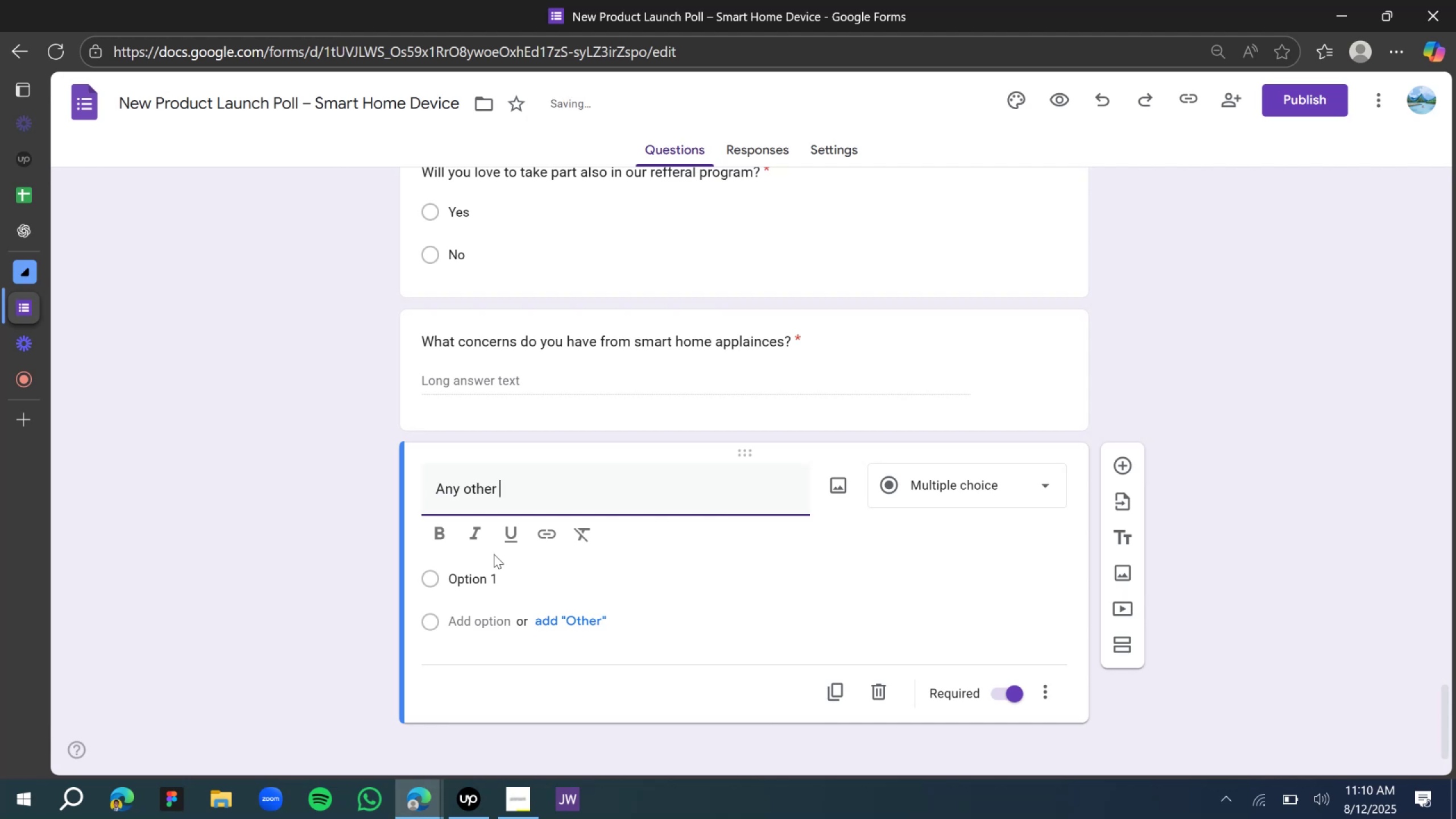 
wait(6.93)
 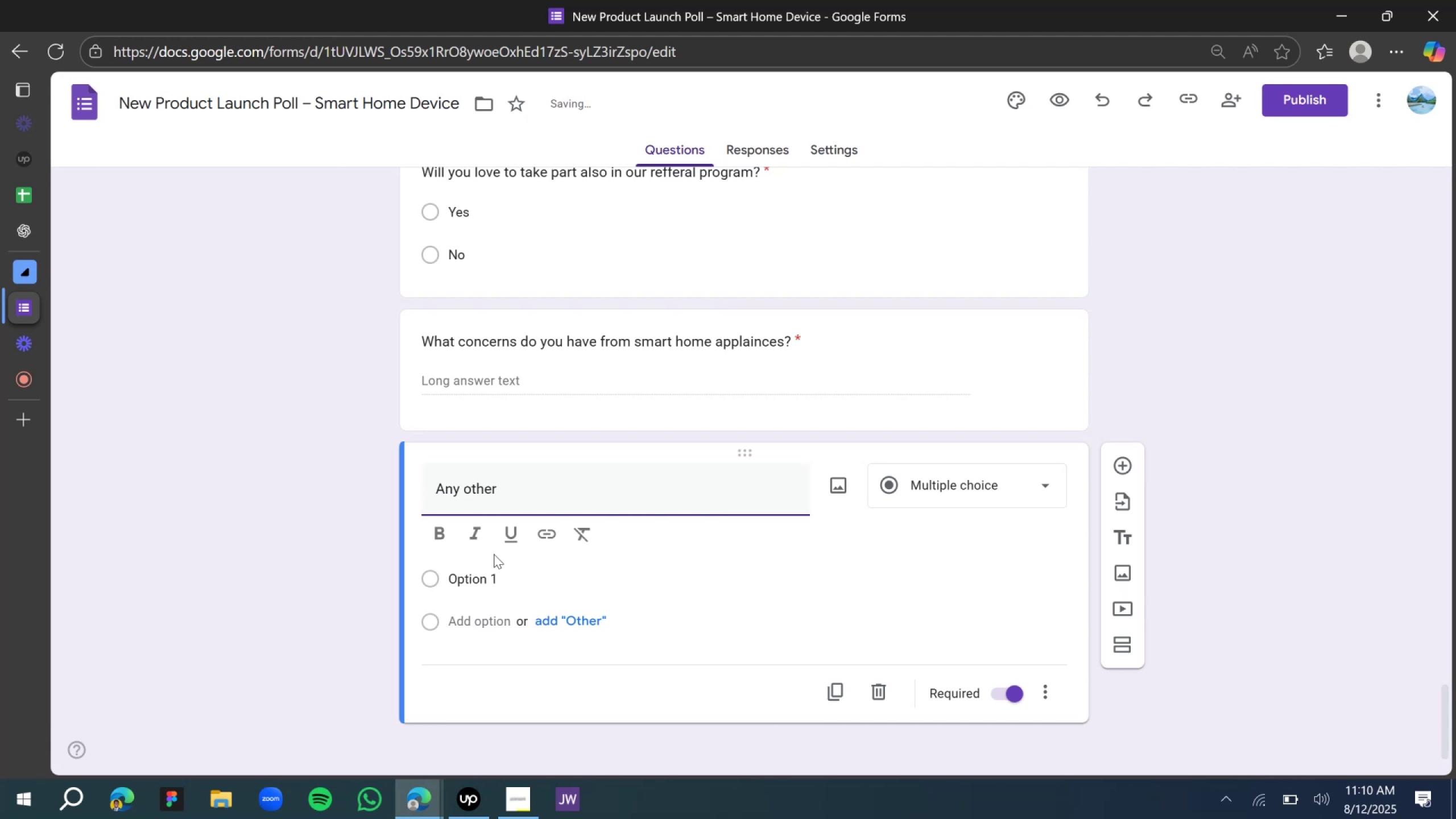 
key(A)
 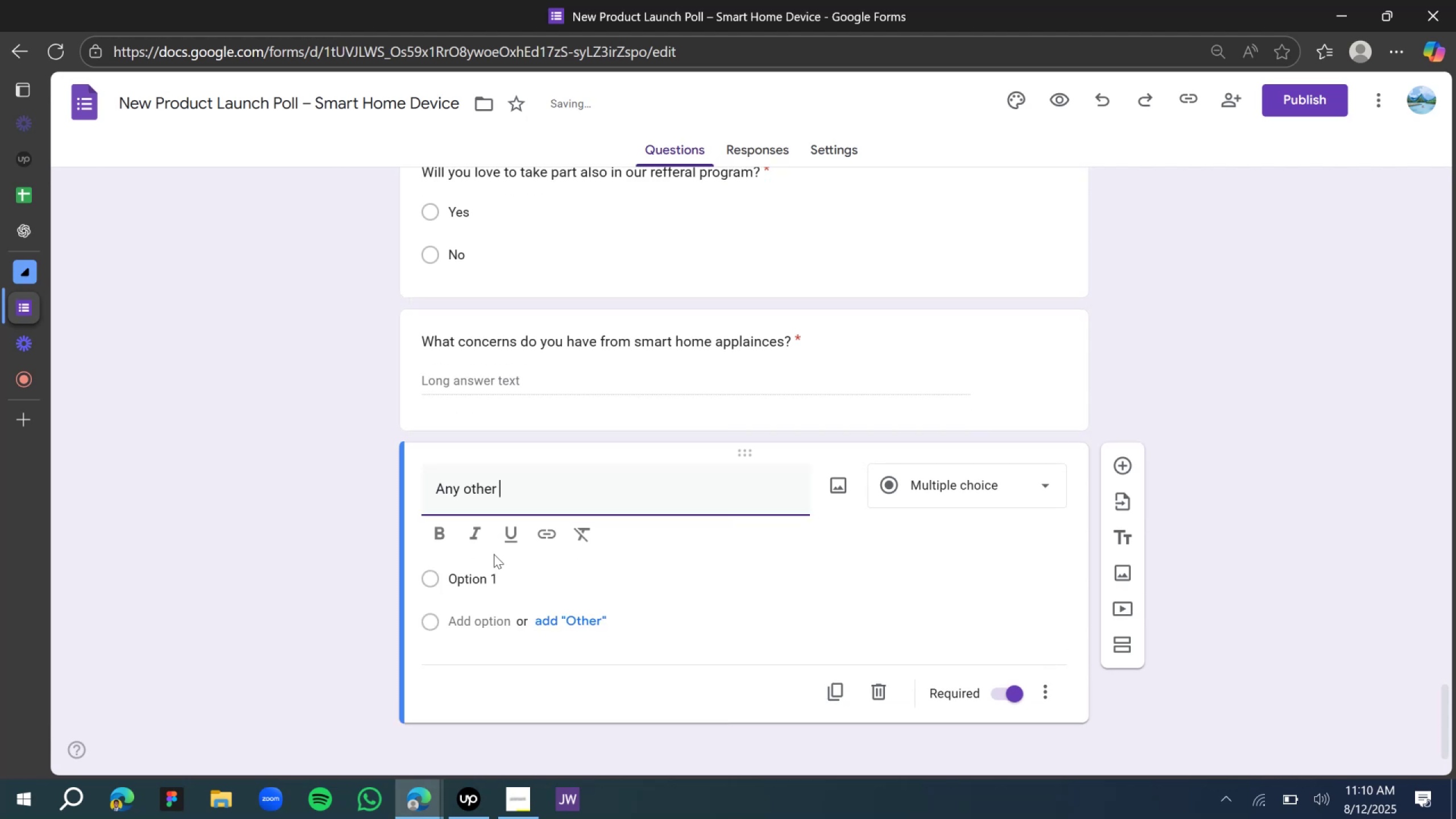 
key(Backspace)
 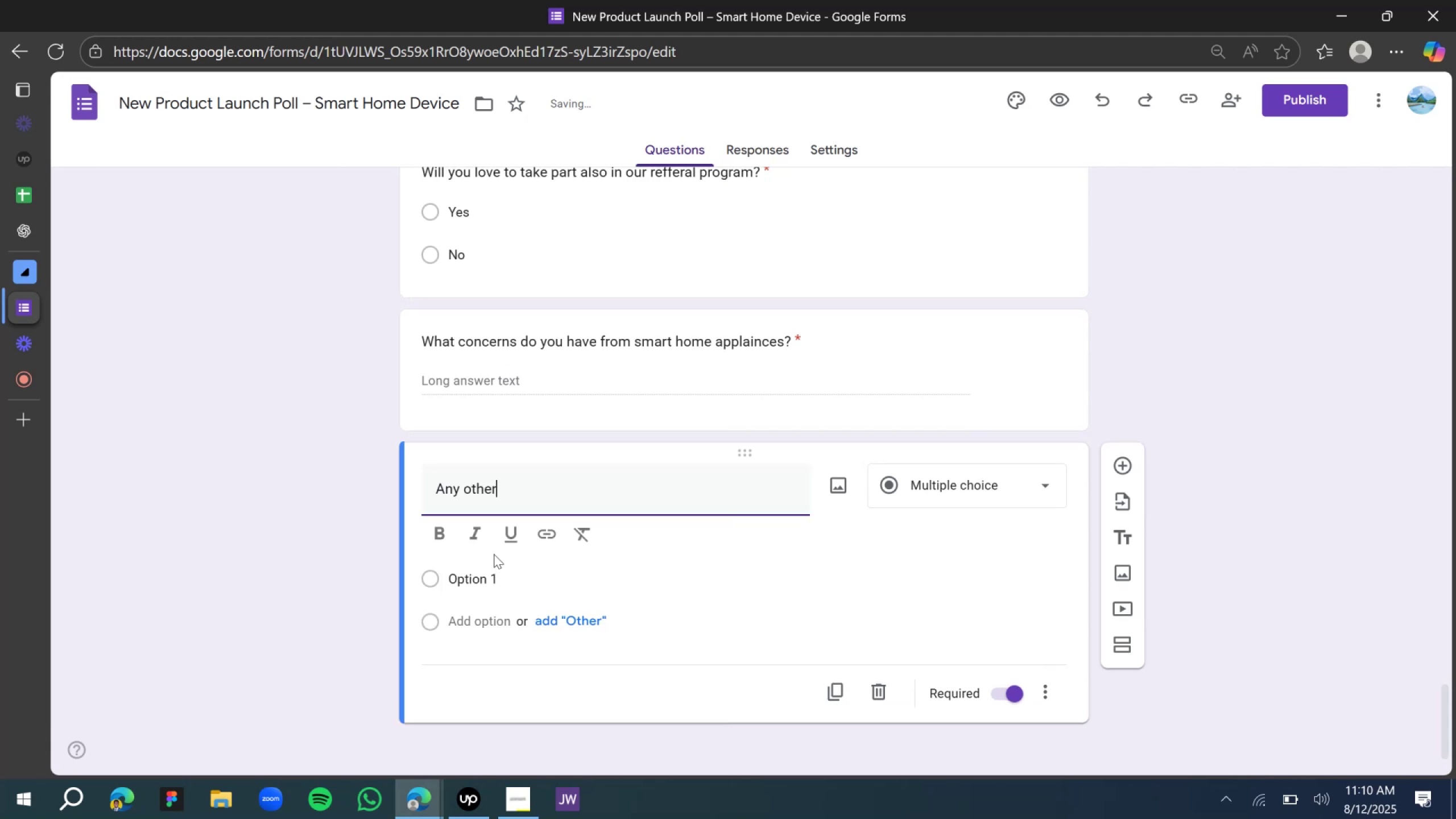 
key(Space)
 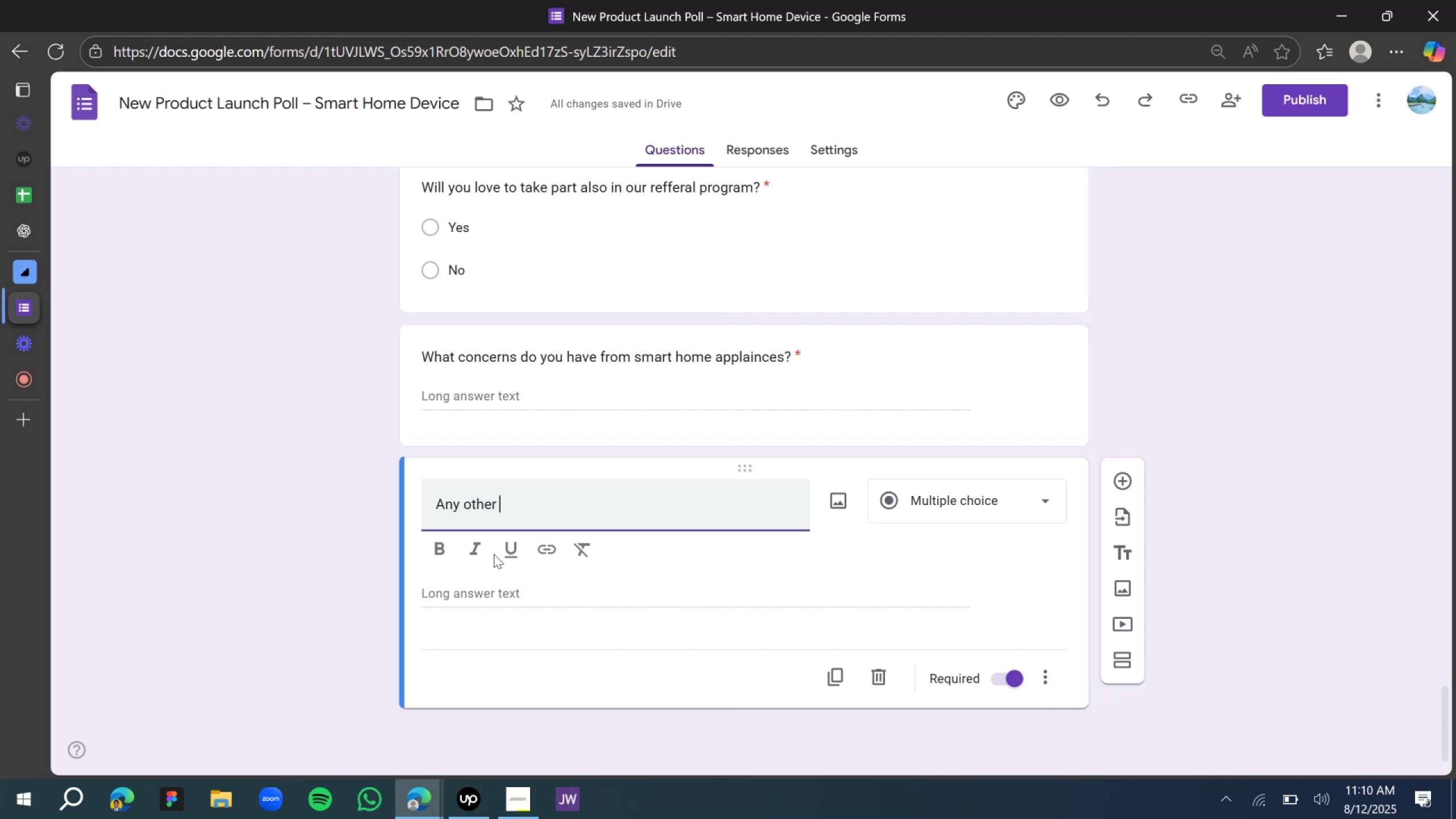 
wait(12.88)
 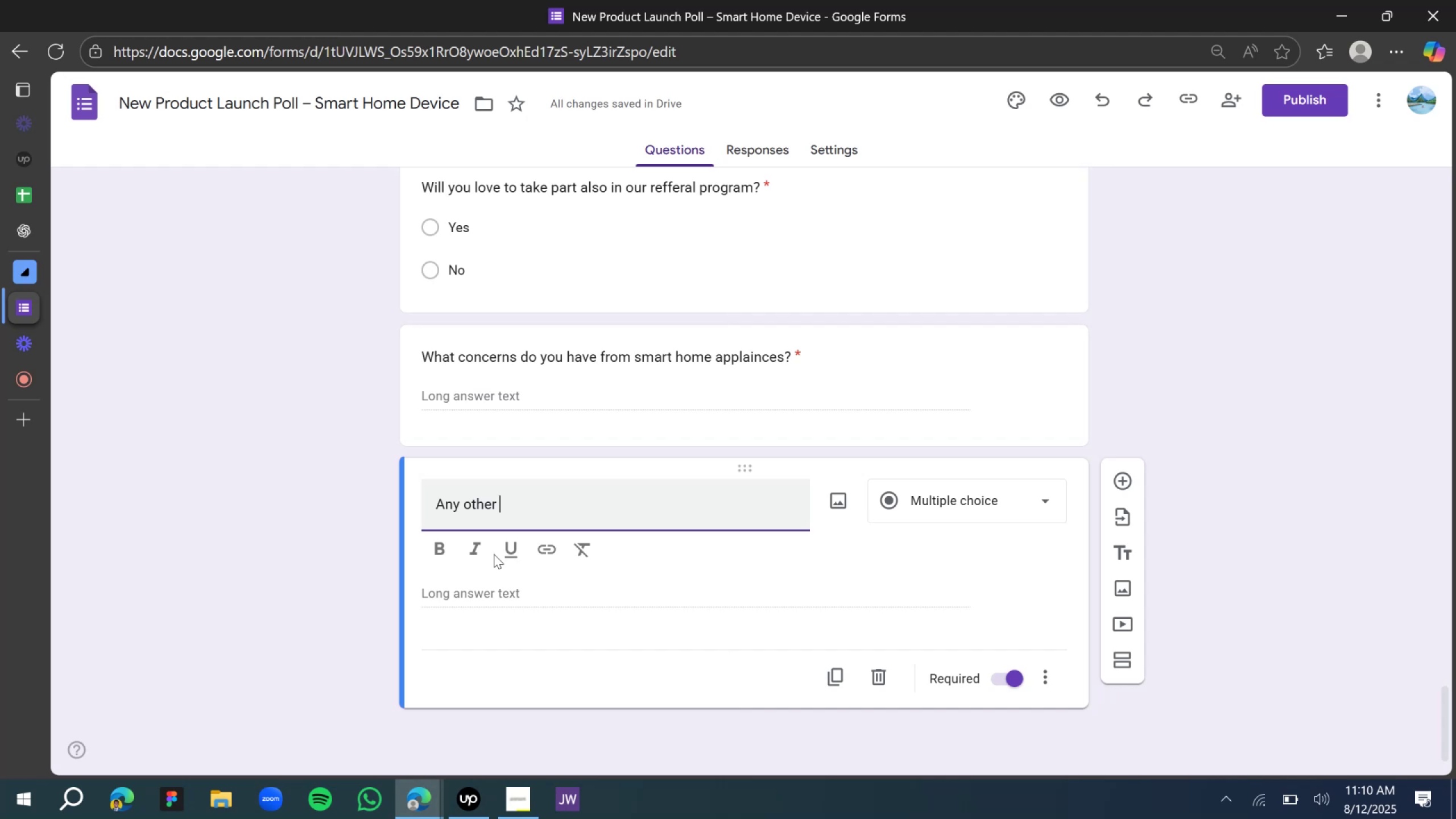 
type(features you will love to see )
 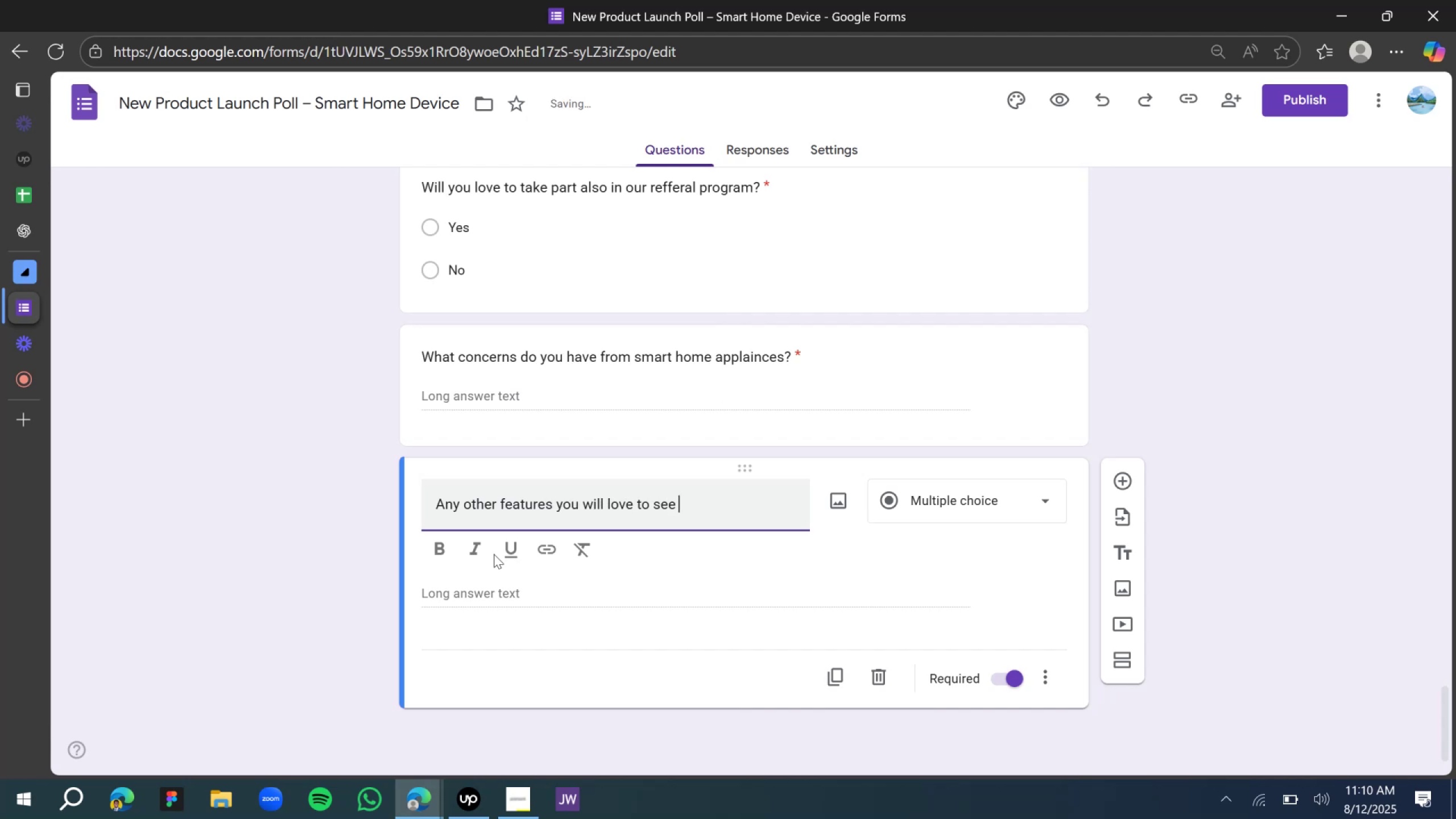 
type(or )
 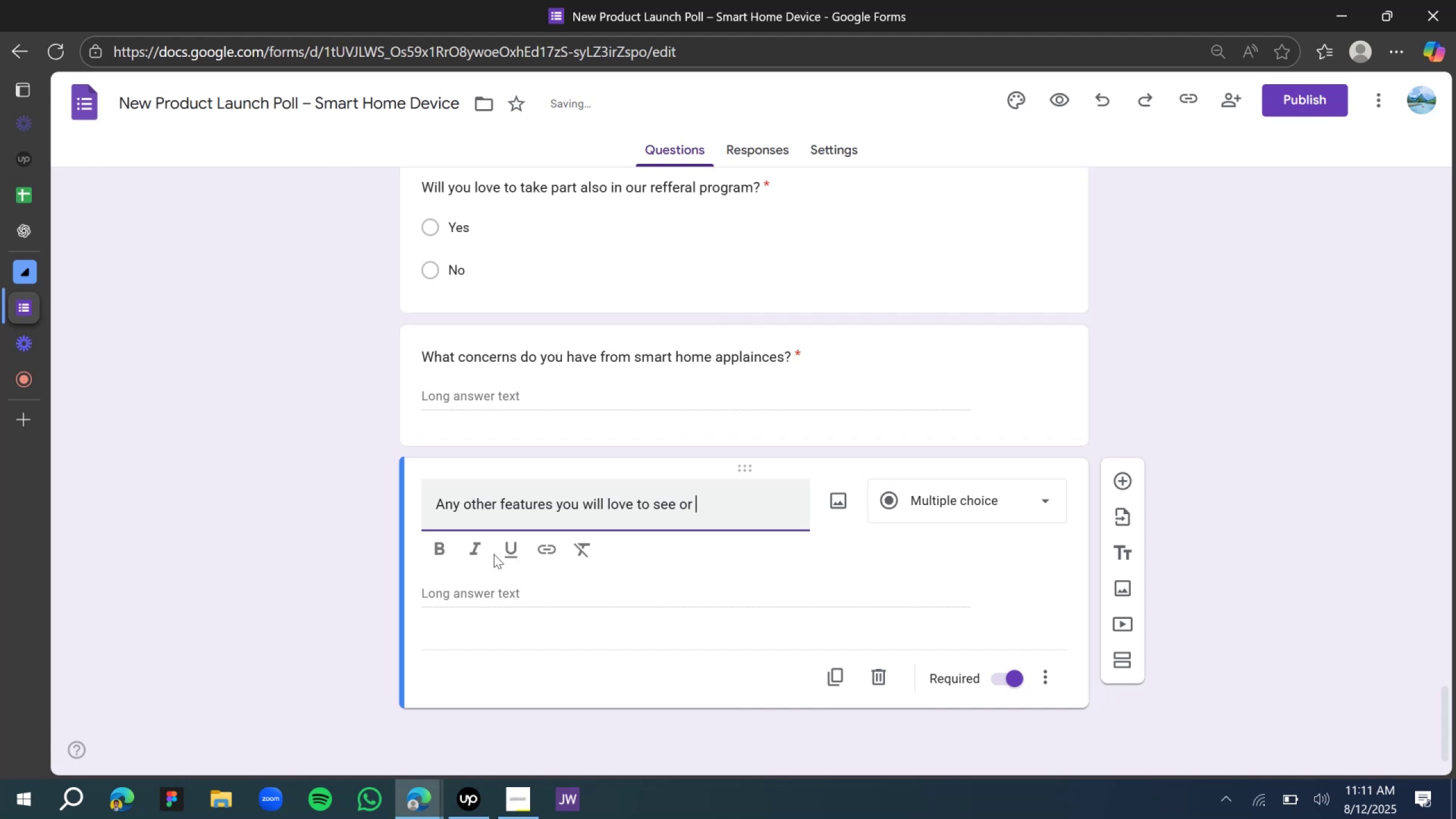 
type(any other final thoughts for our app )
key(Backspace)
type(?)
 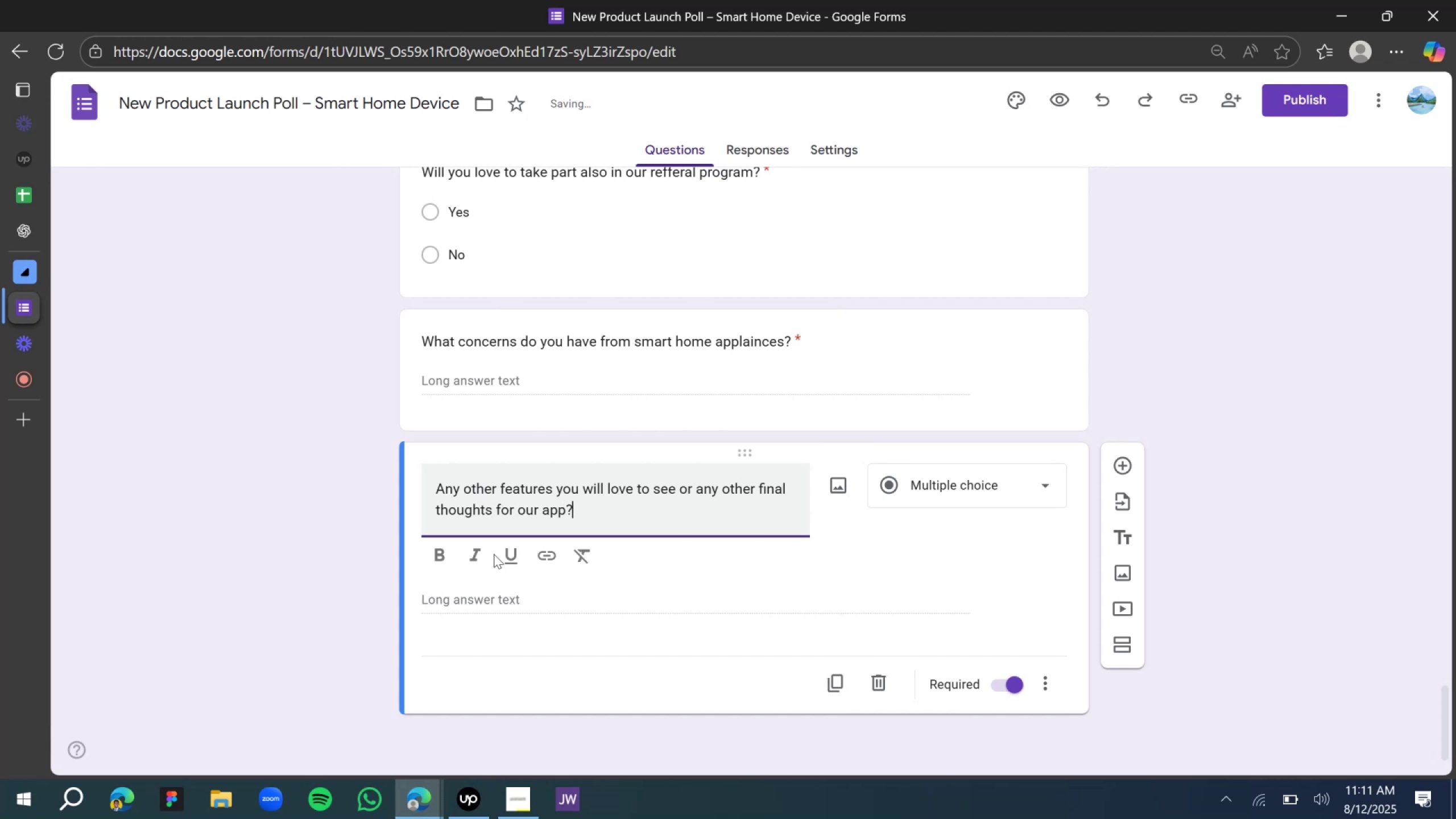 
wait(16.84)
 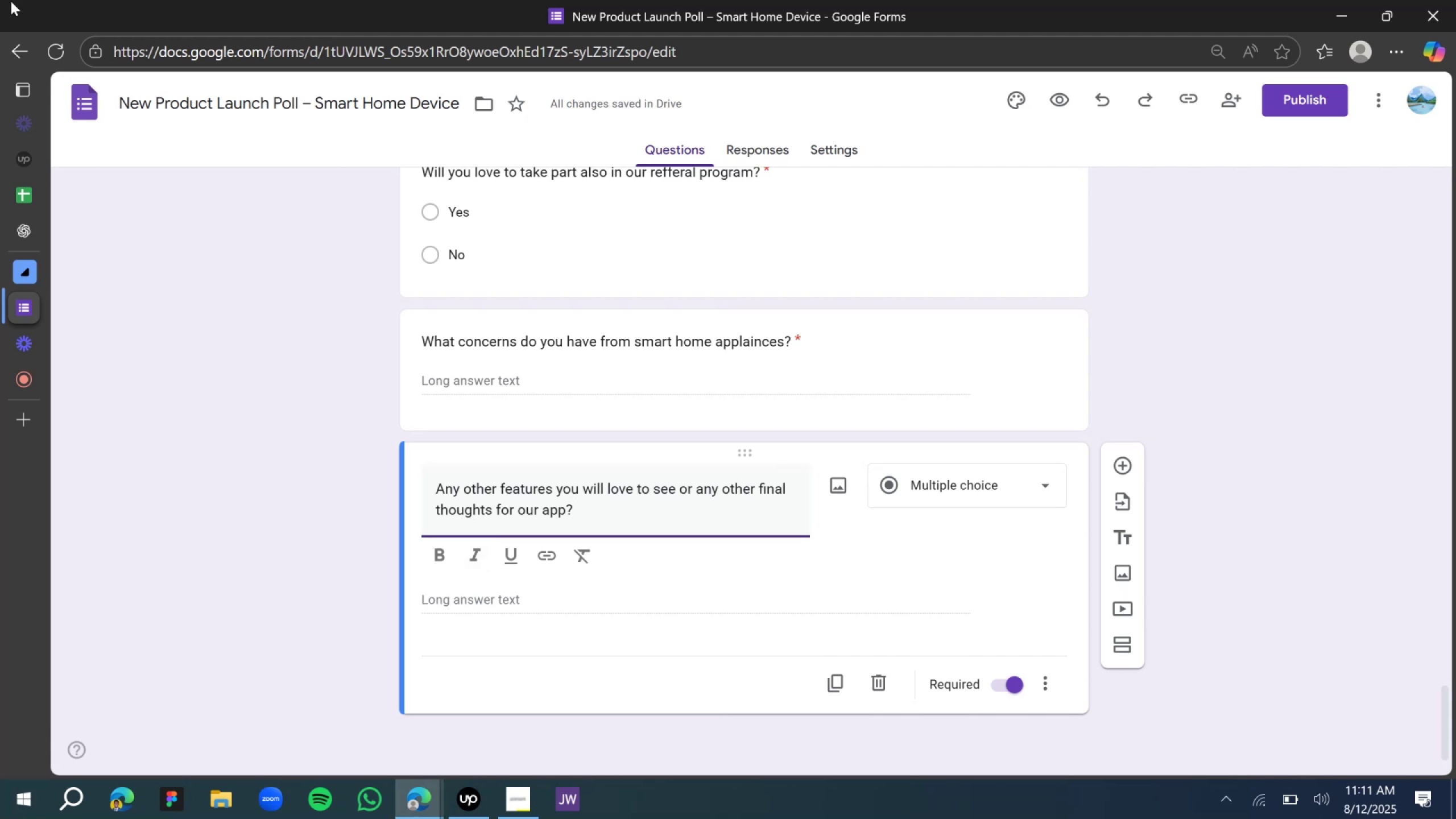 
left_click([378, 568])
 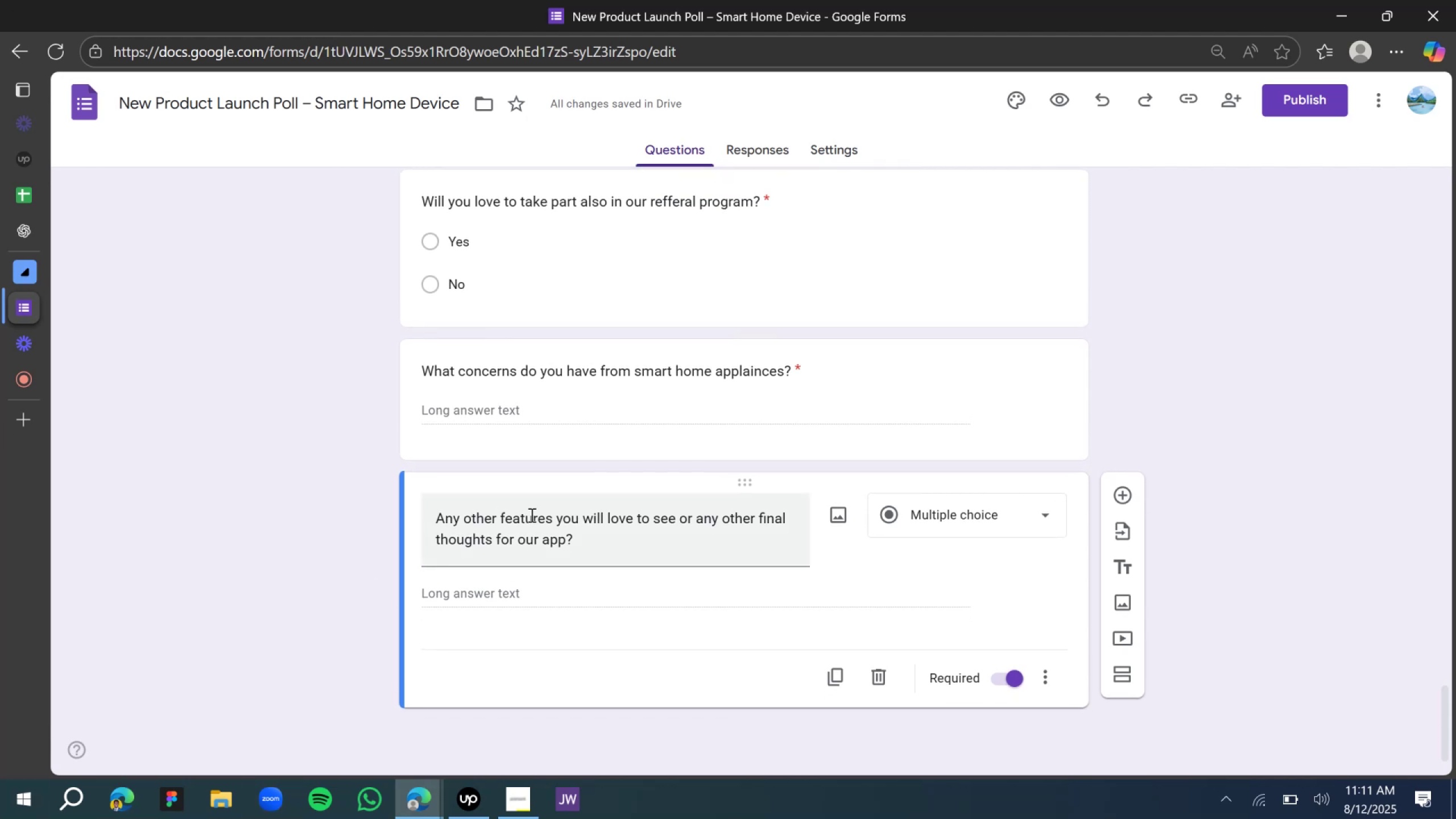 
scroll: coordinate [536, 512], scroll_direction: up, amount: 43.0
 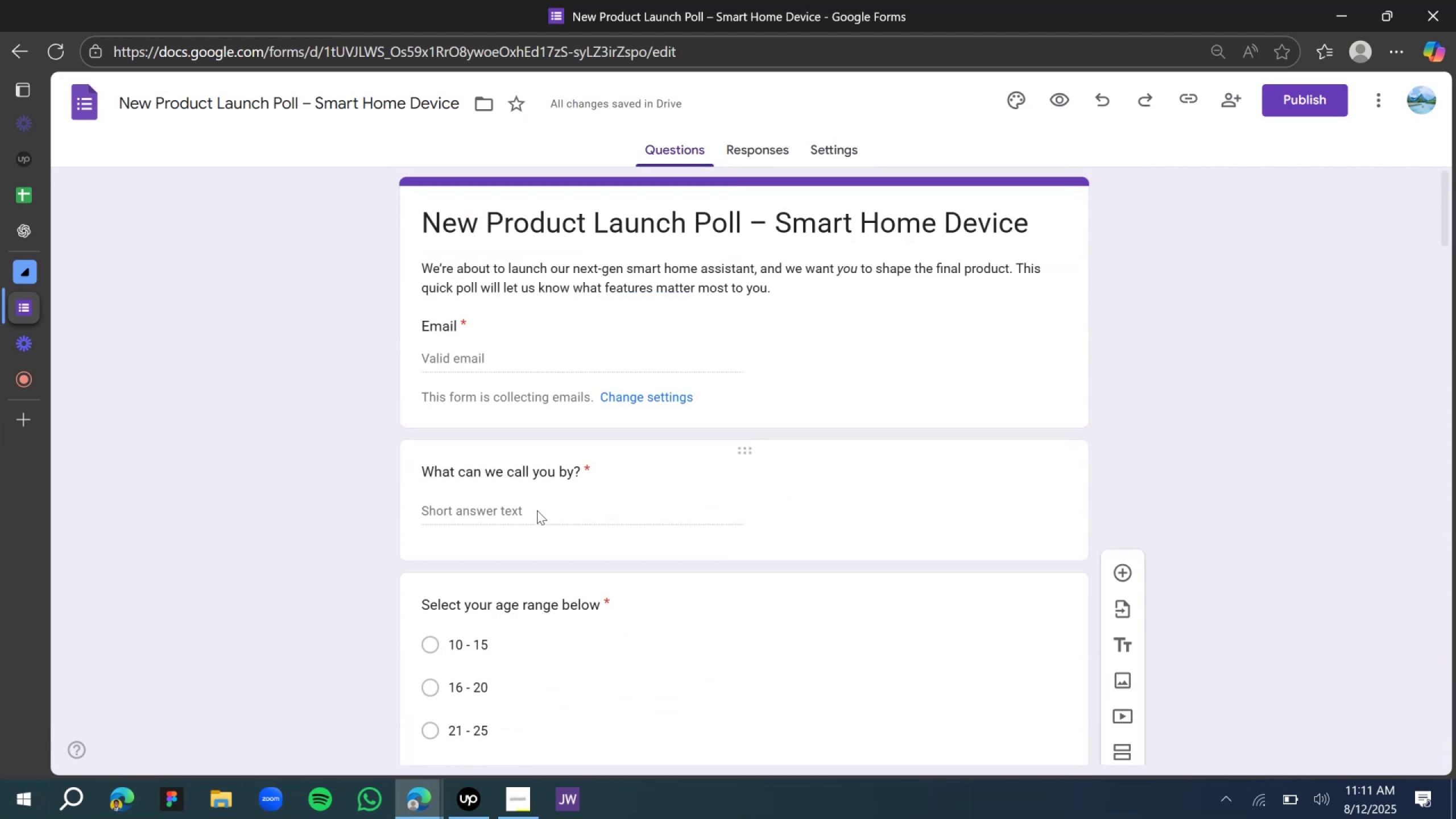 
scroll: coordinate [541, 520], scroll_direction: down, amount: 36.0
 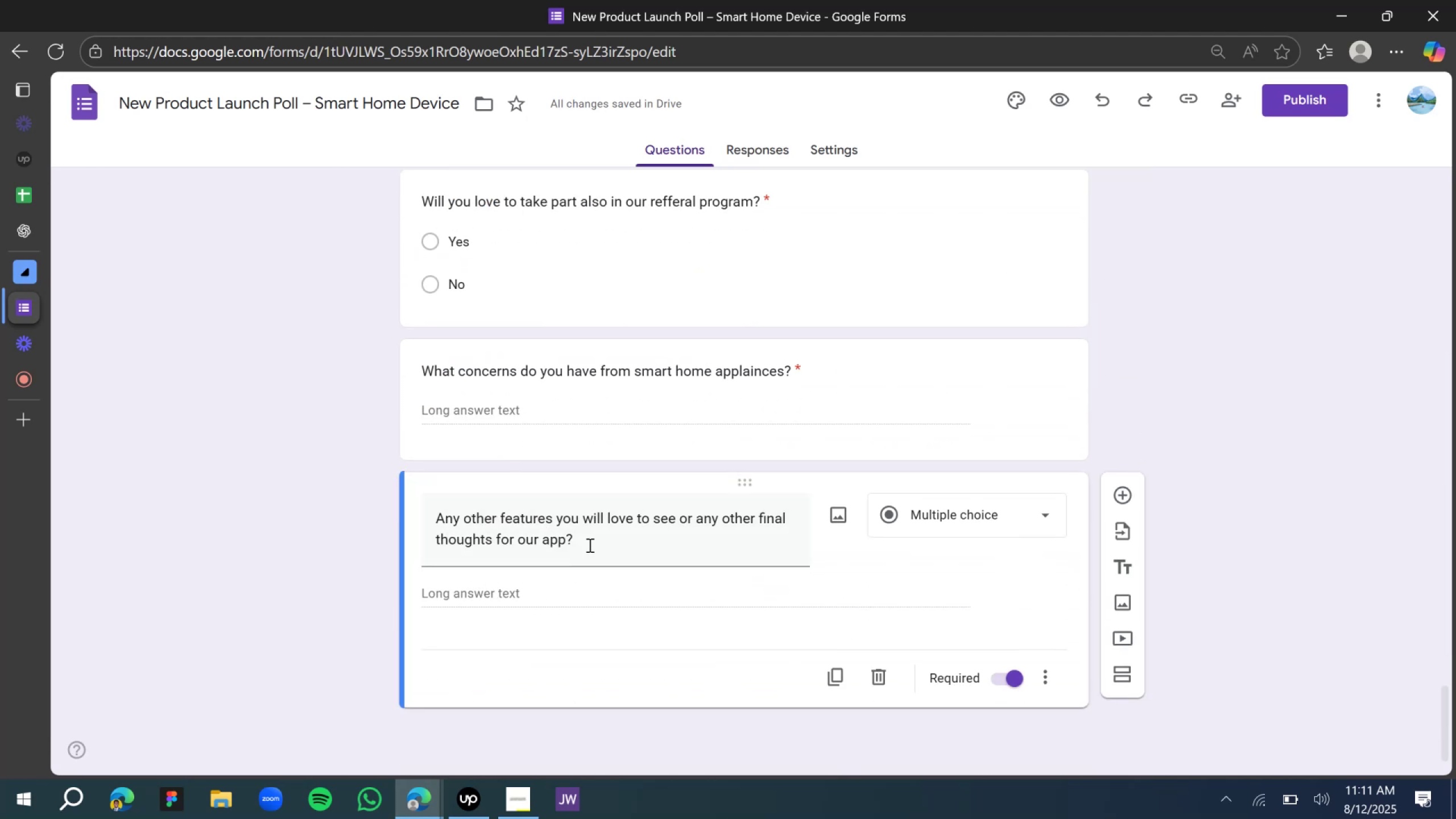 
left_click([762, 164])
 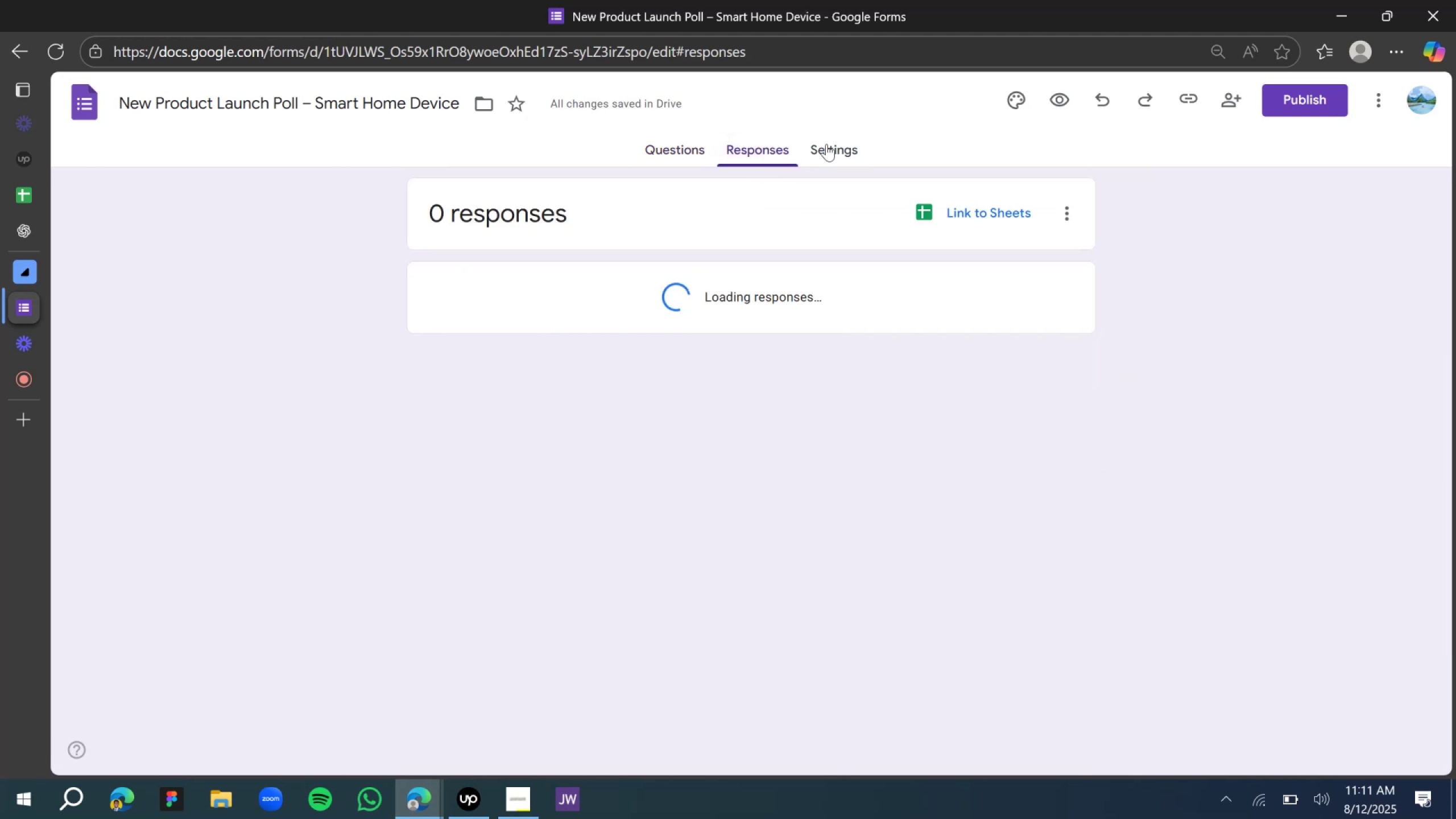 
left_click([831, 144])
 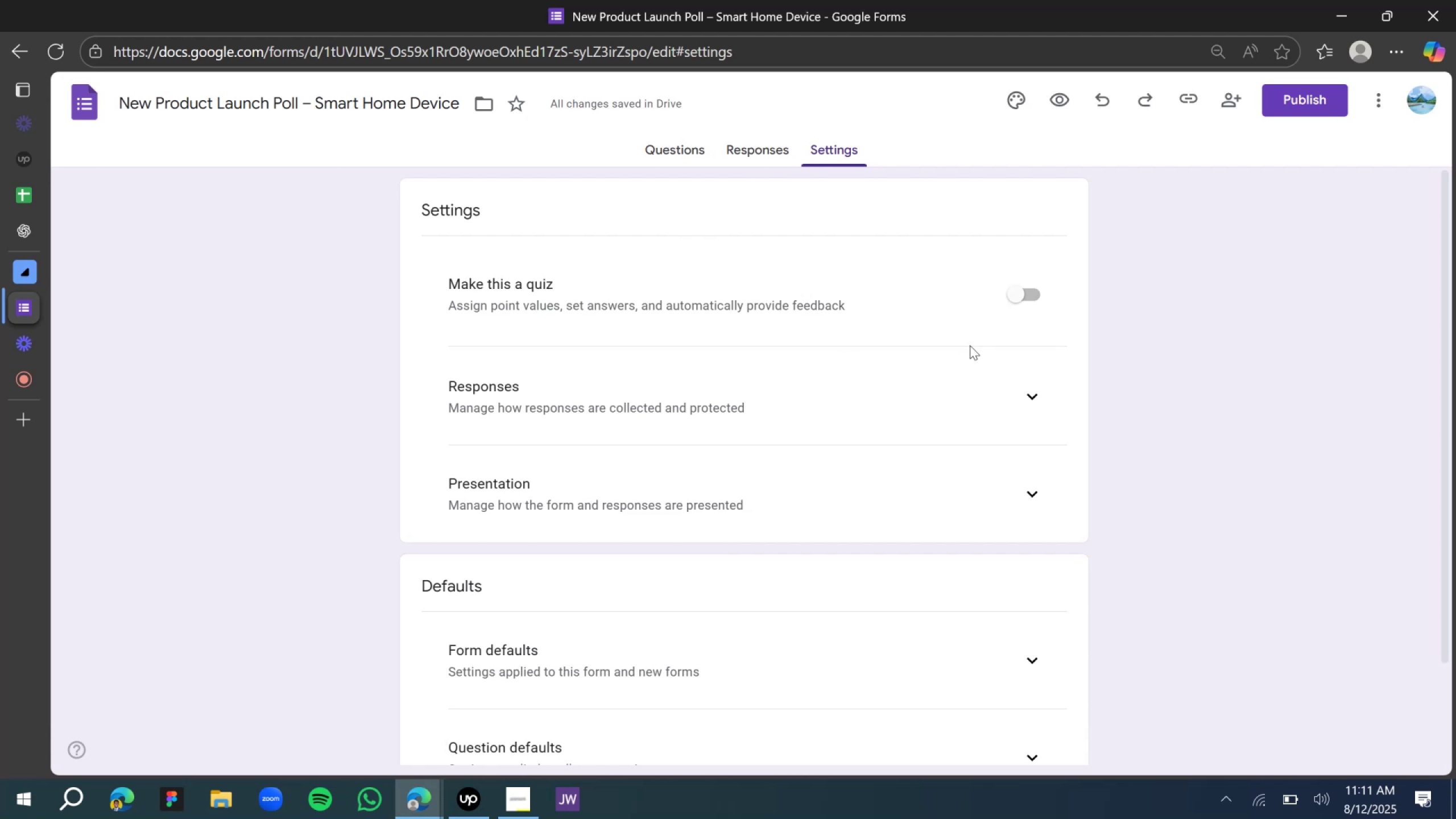 
wait(5.6)
 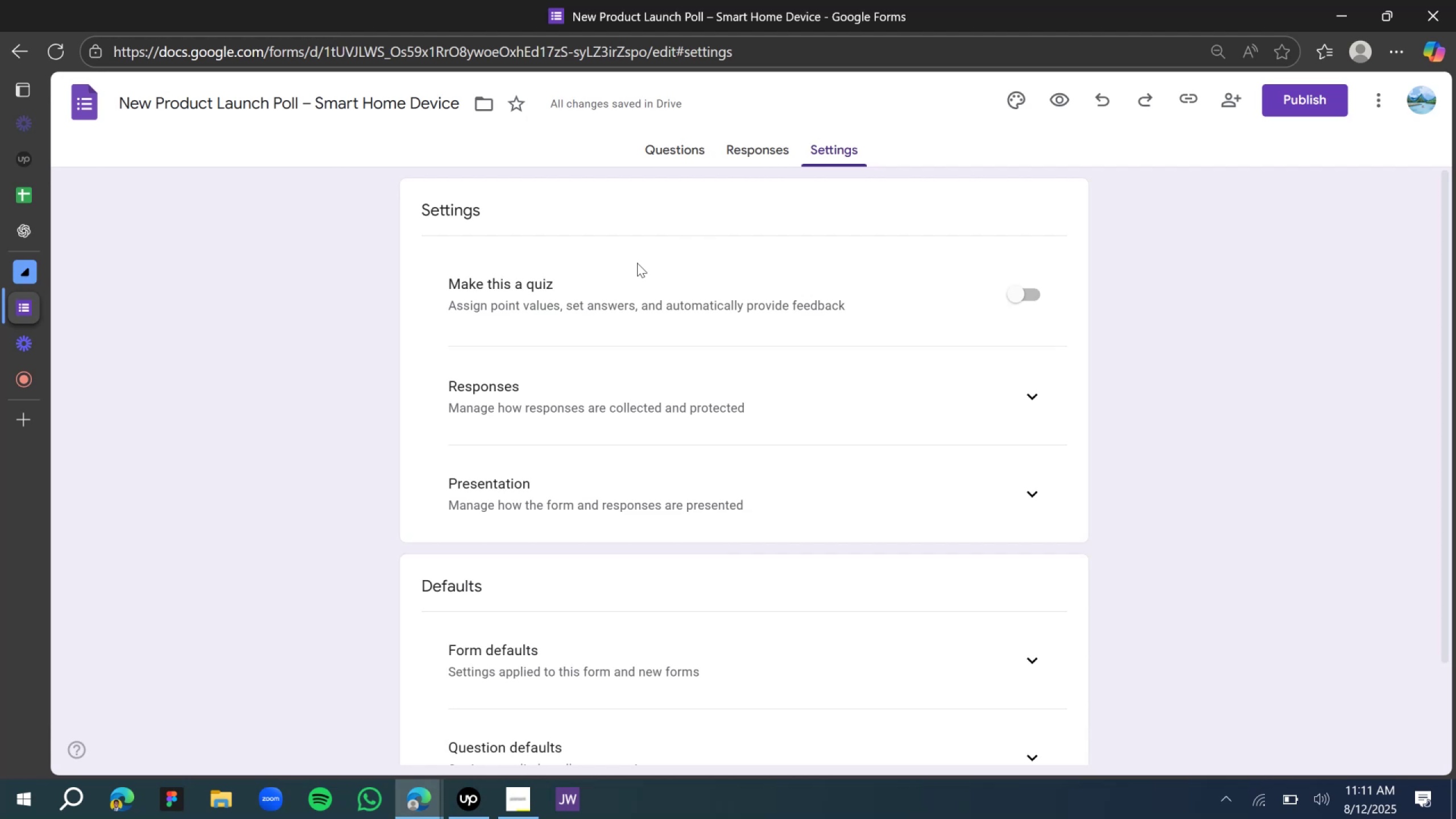 
left_click([1037, 394])
 